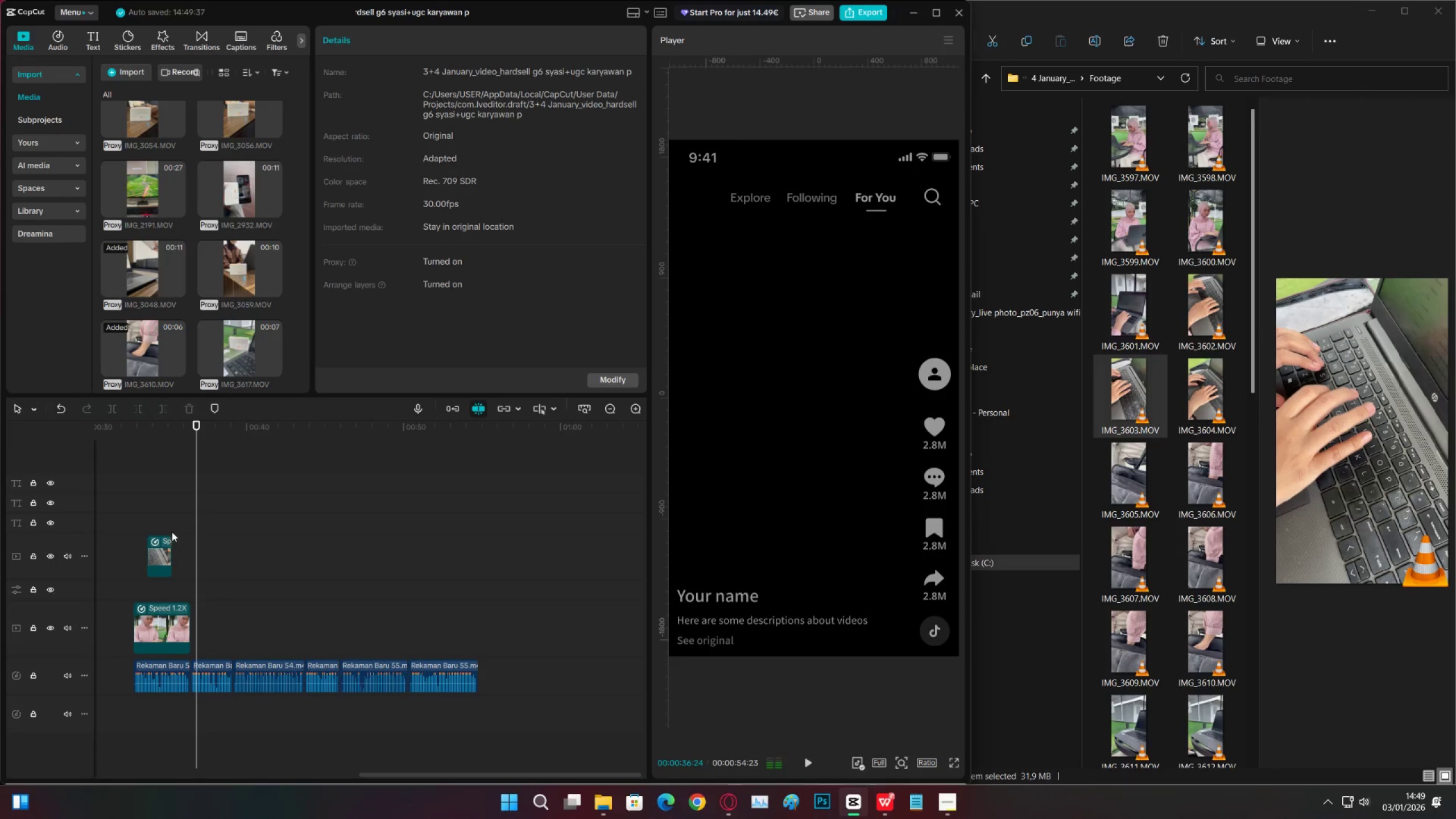 
left_click([171, 529])
 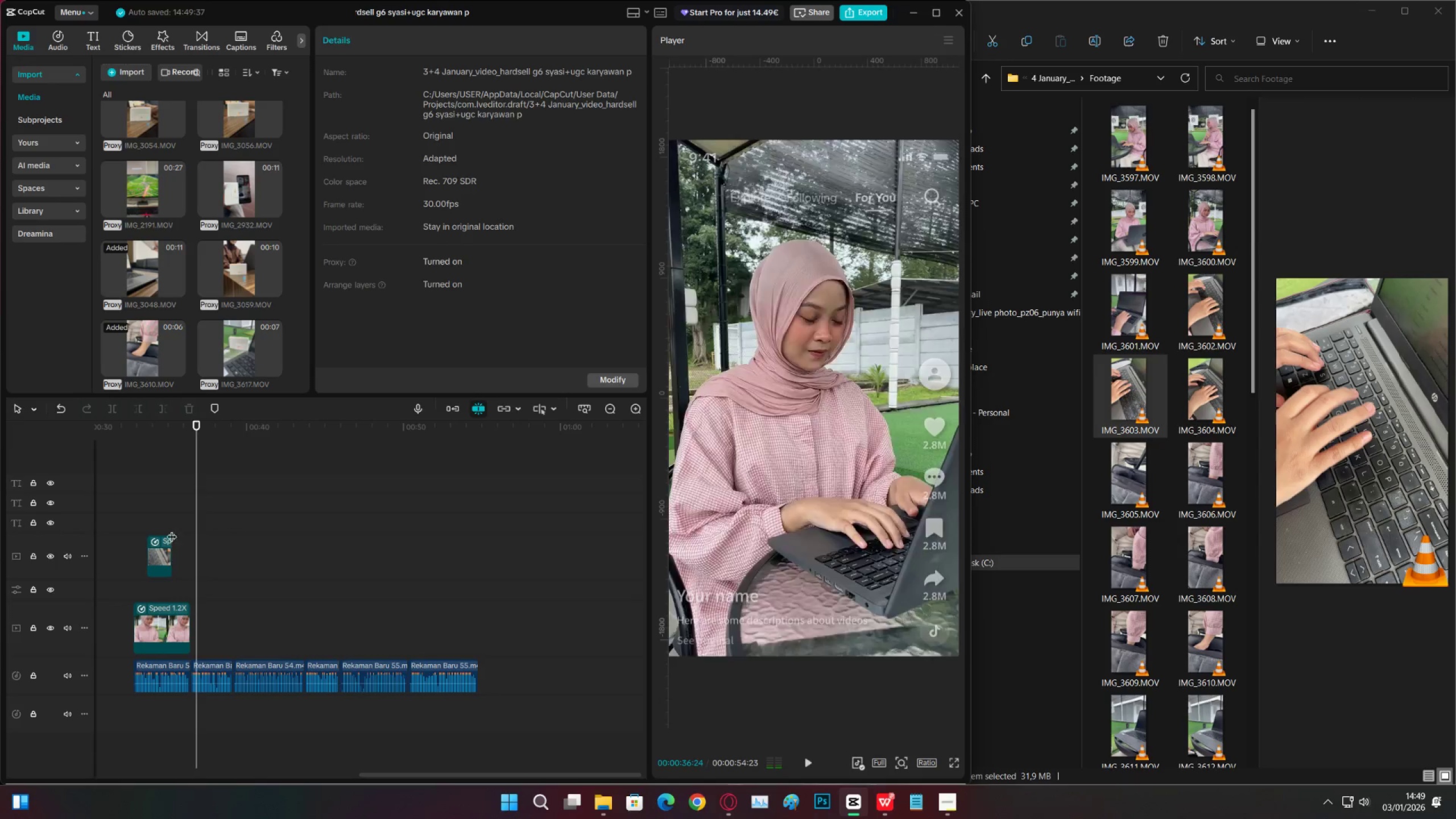 
key(Space)
 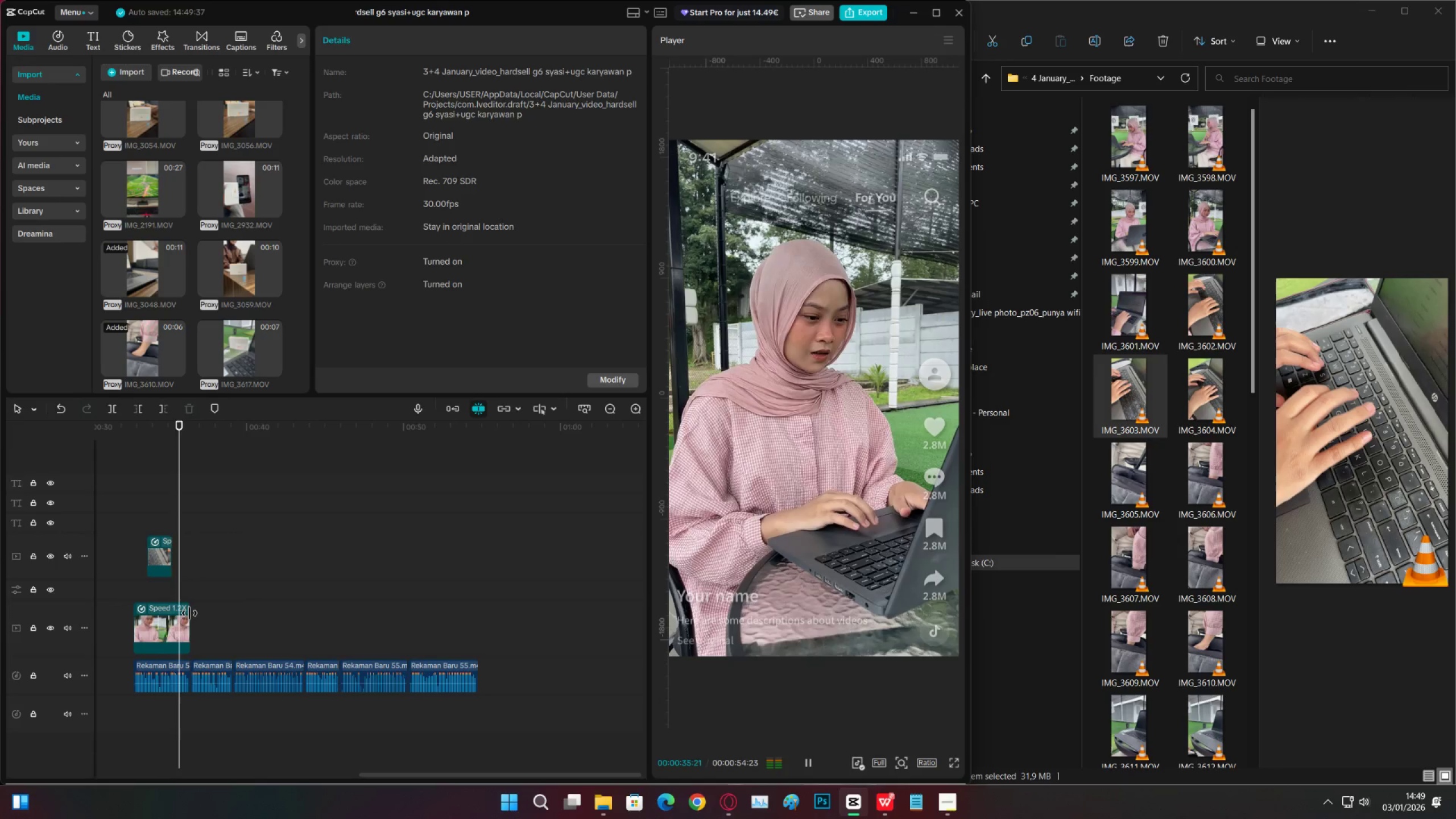 
key(Space)
 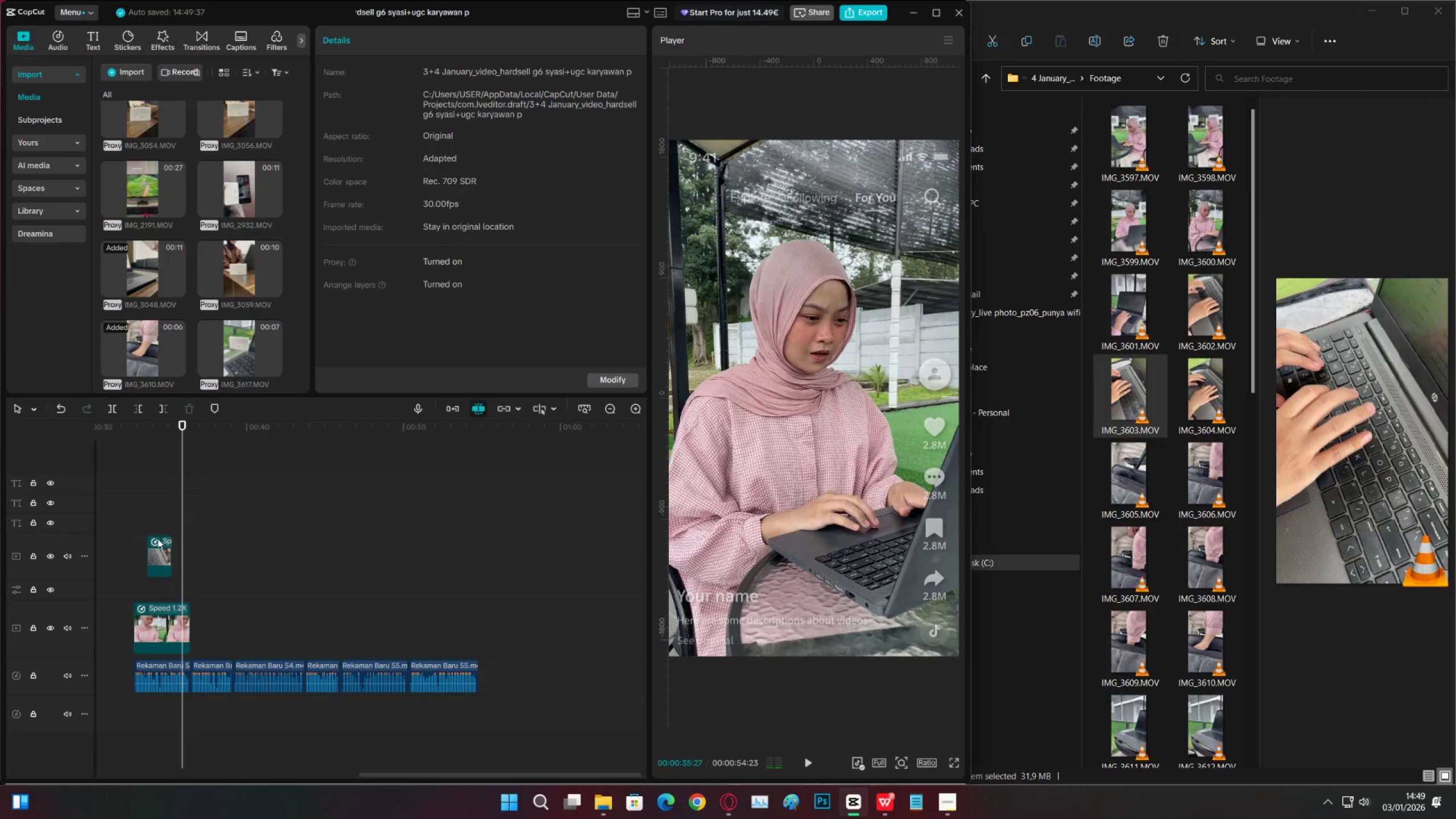 
left_click([152, 526])
 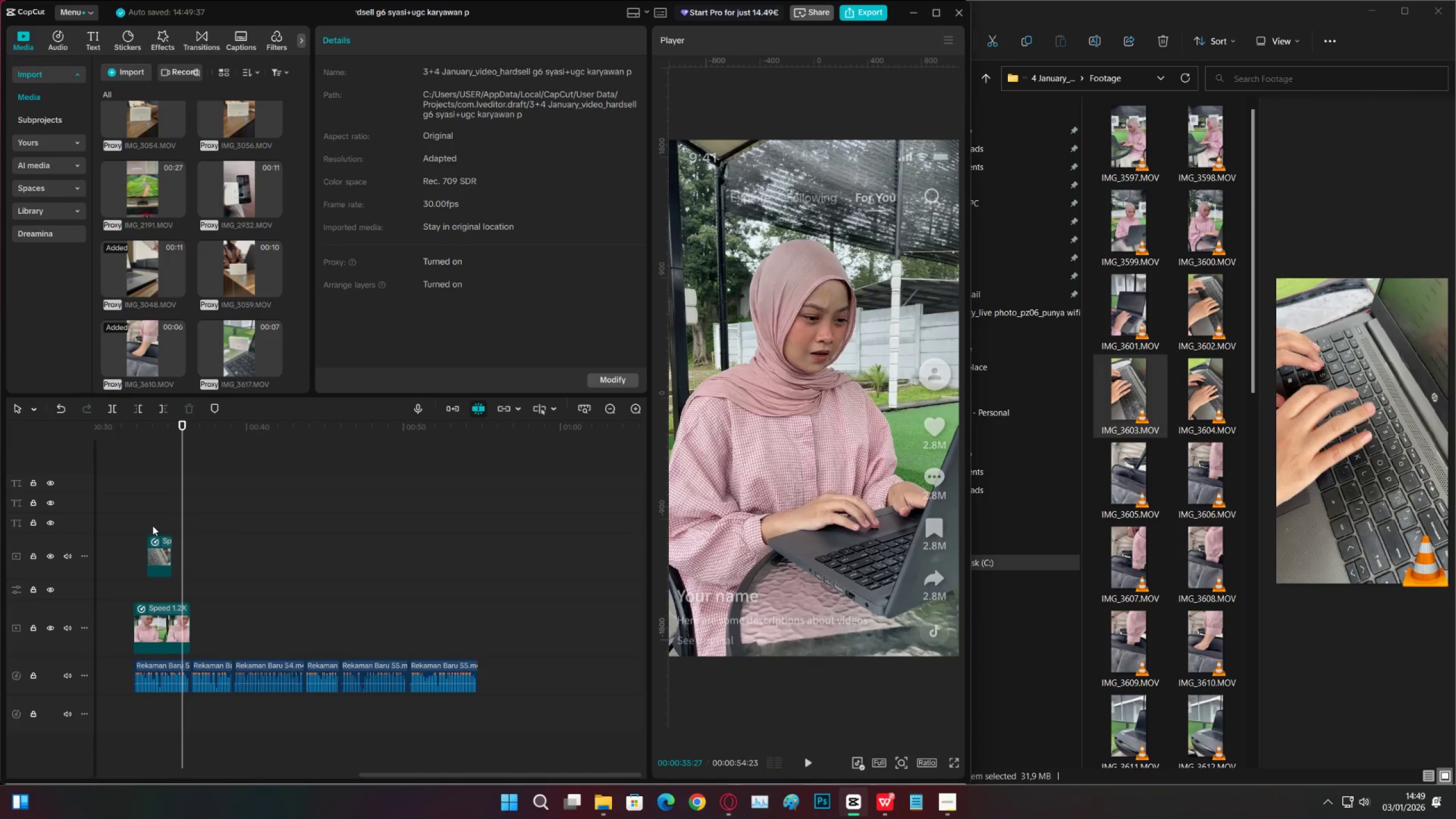 
key(Space)
 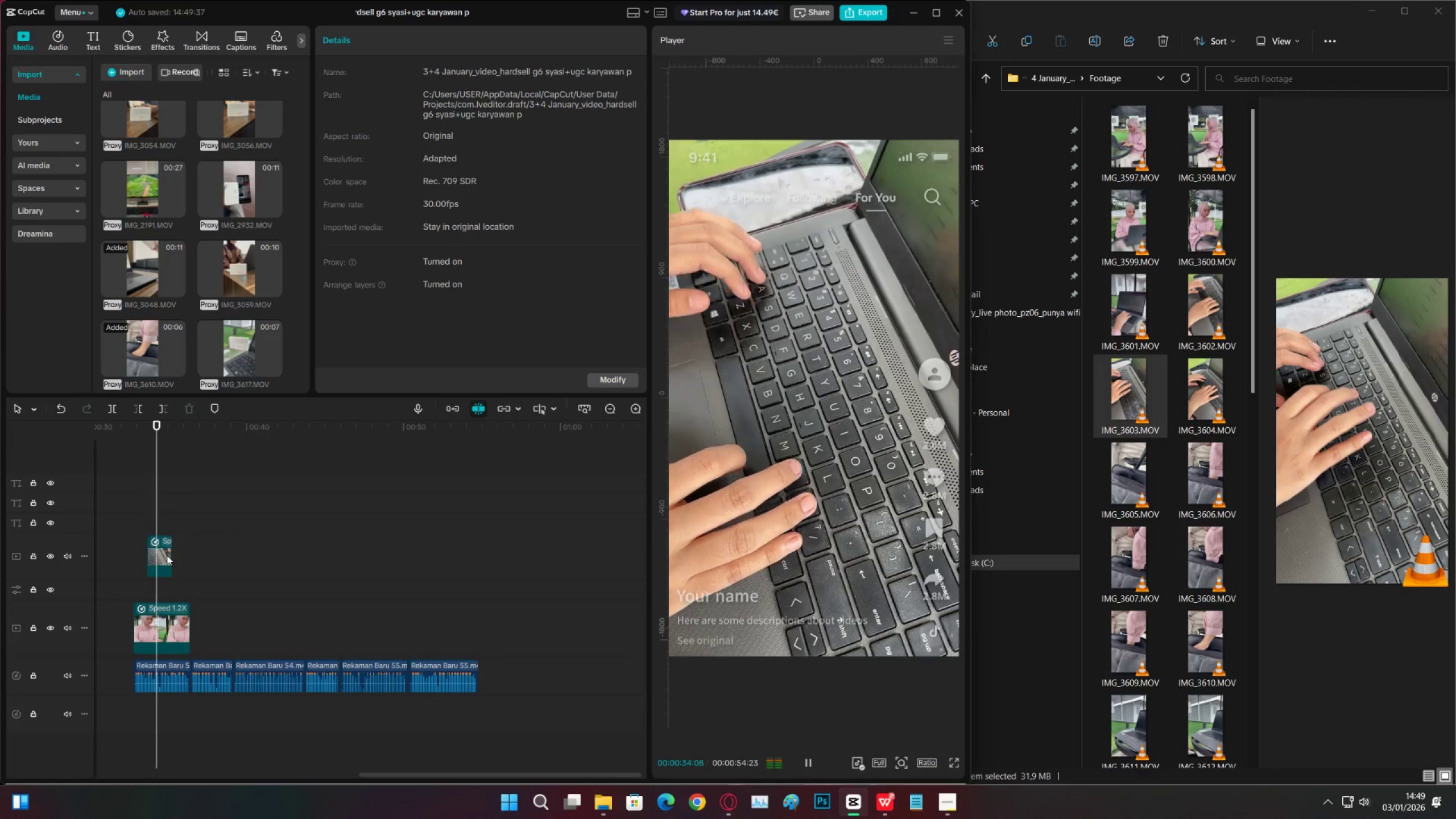 
left_click([167, 555])
 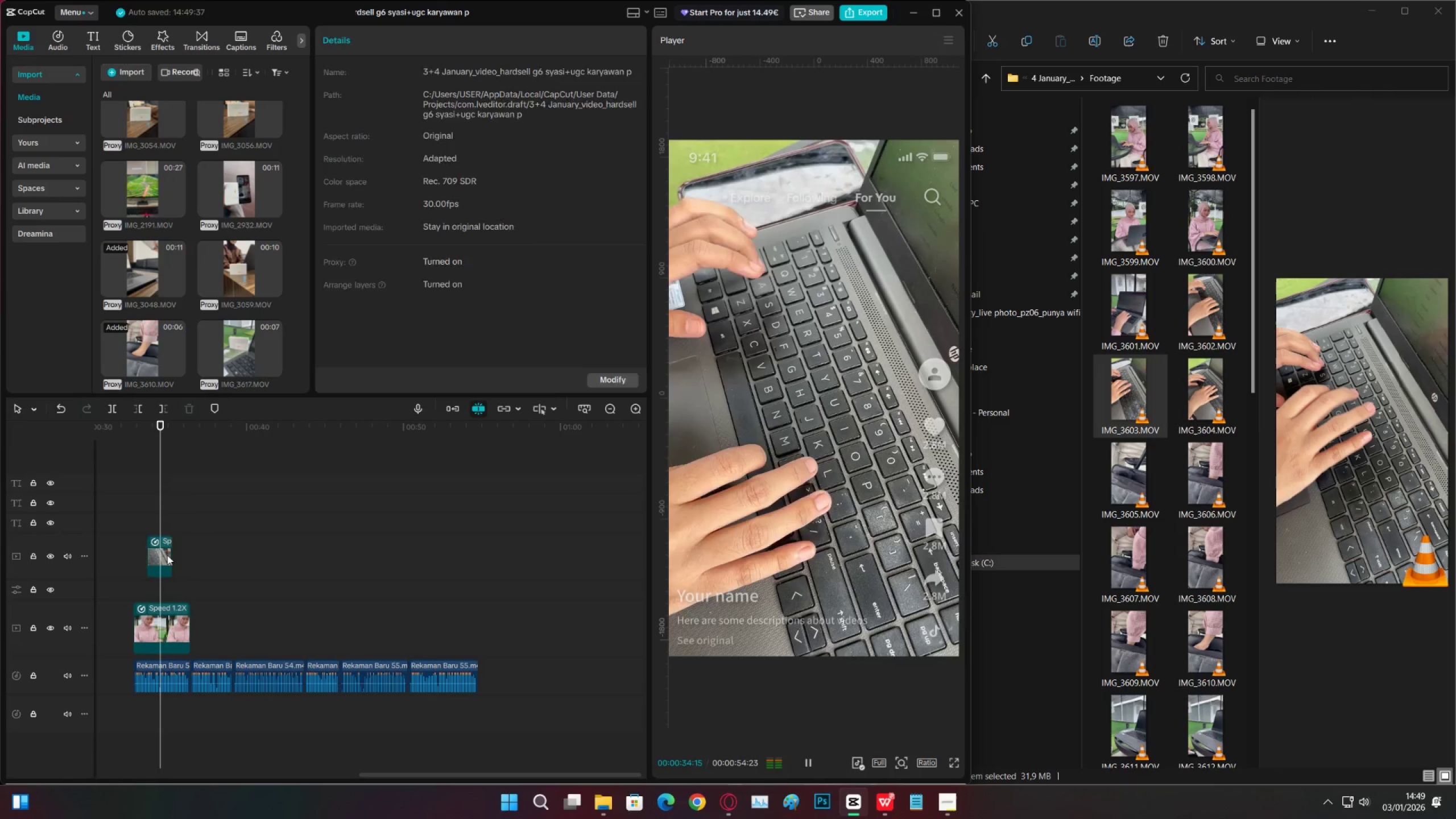 
key(Space)
 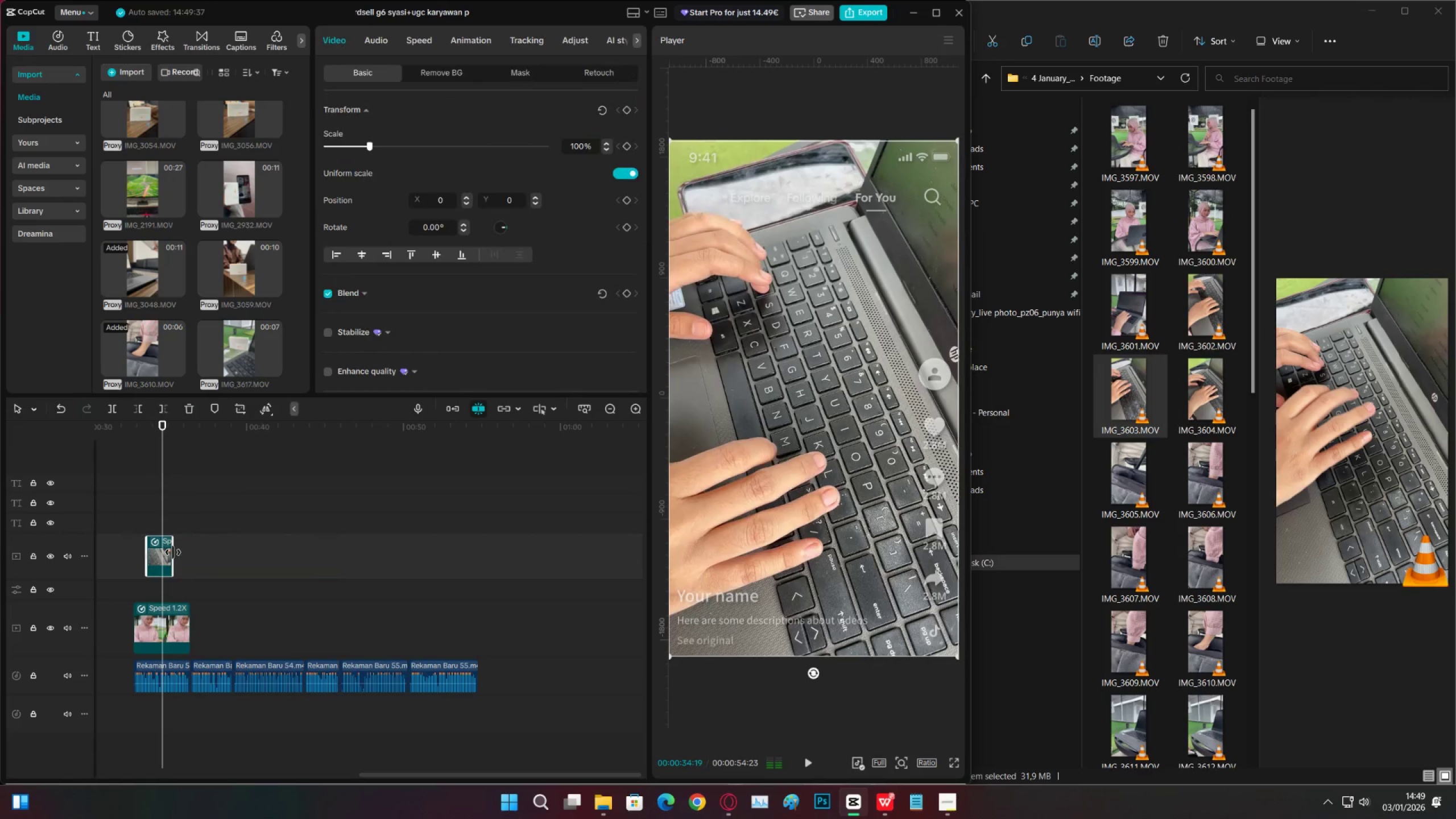 
left_click_drag(start_coordinate=[172, 552], to_coordinate=[165, 552])
 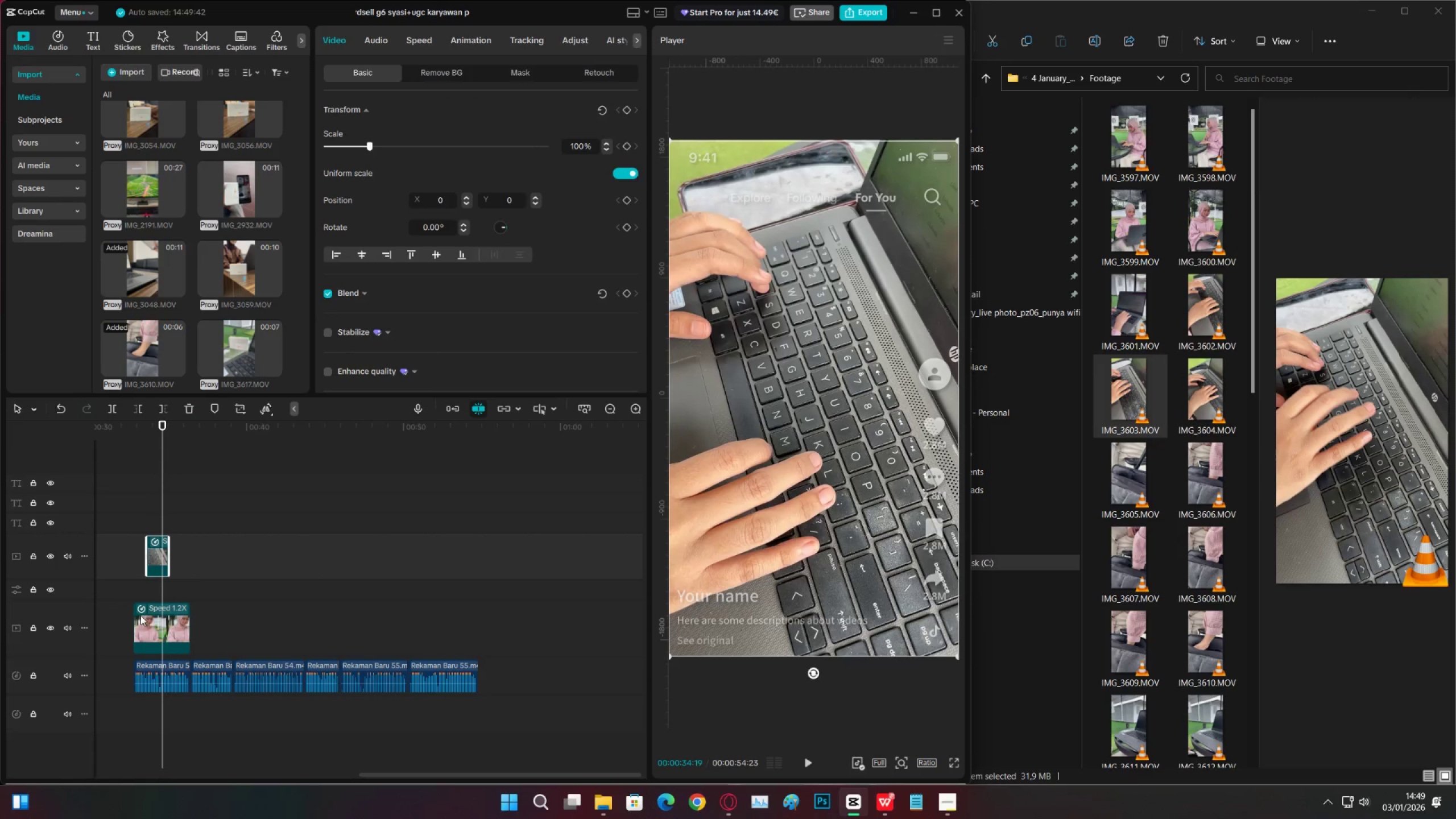 
left_click_drag(start_coordinate=[140, 615], to_coordinate=[135, 615])
 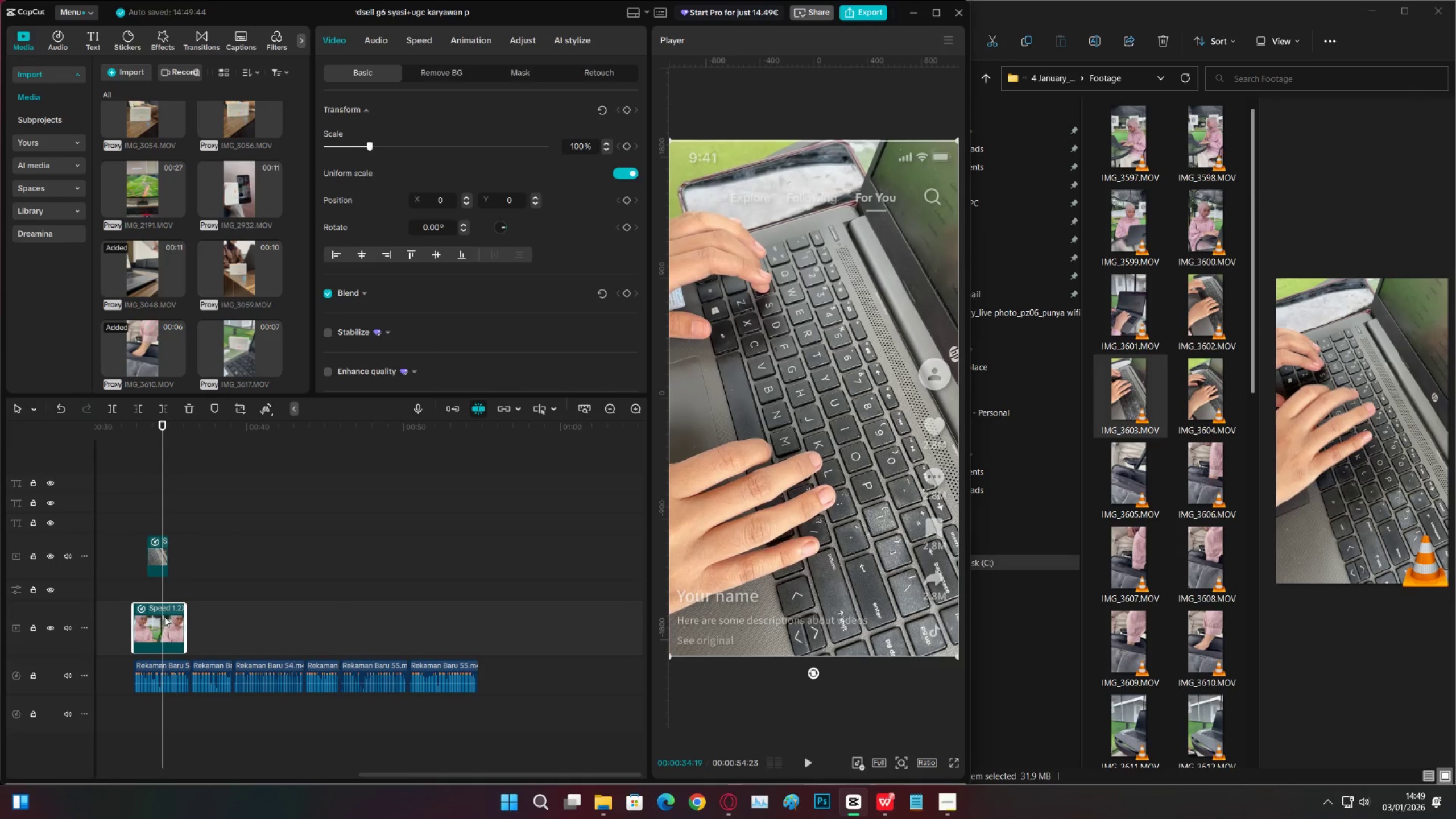 
left_click_drag(start_coordinate=[184, 618], to_coordinate=[188, 618])
 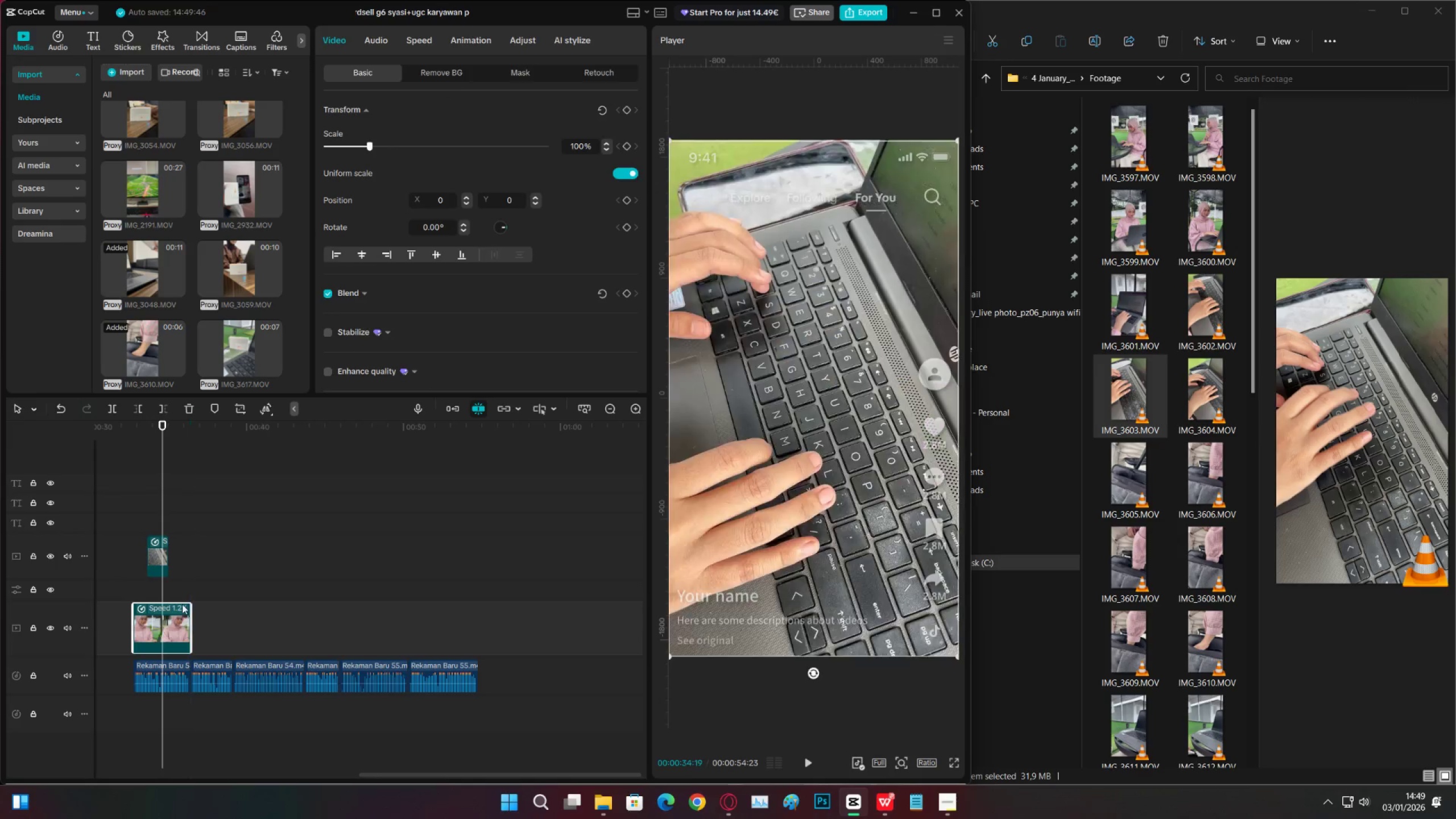 
key(Space)
 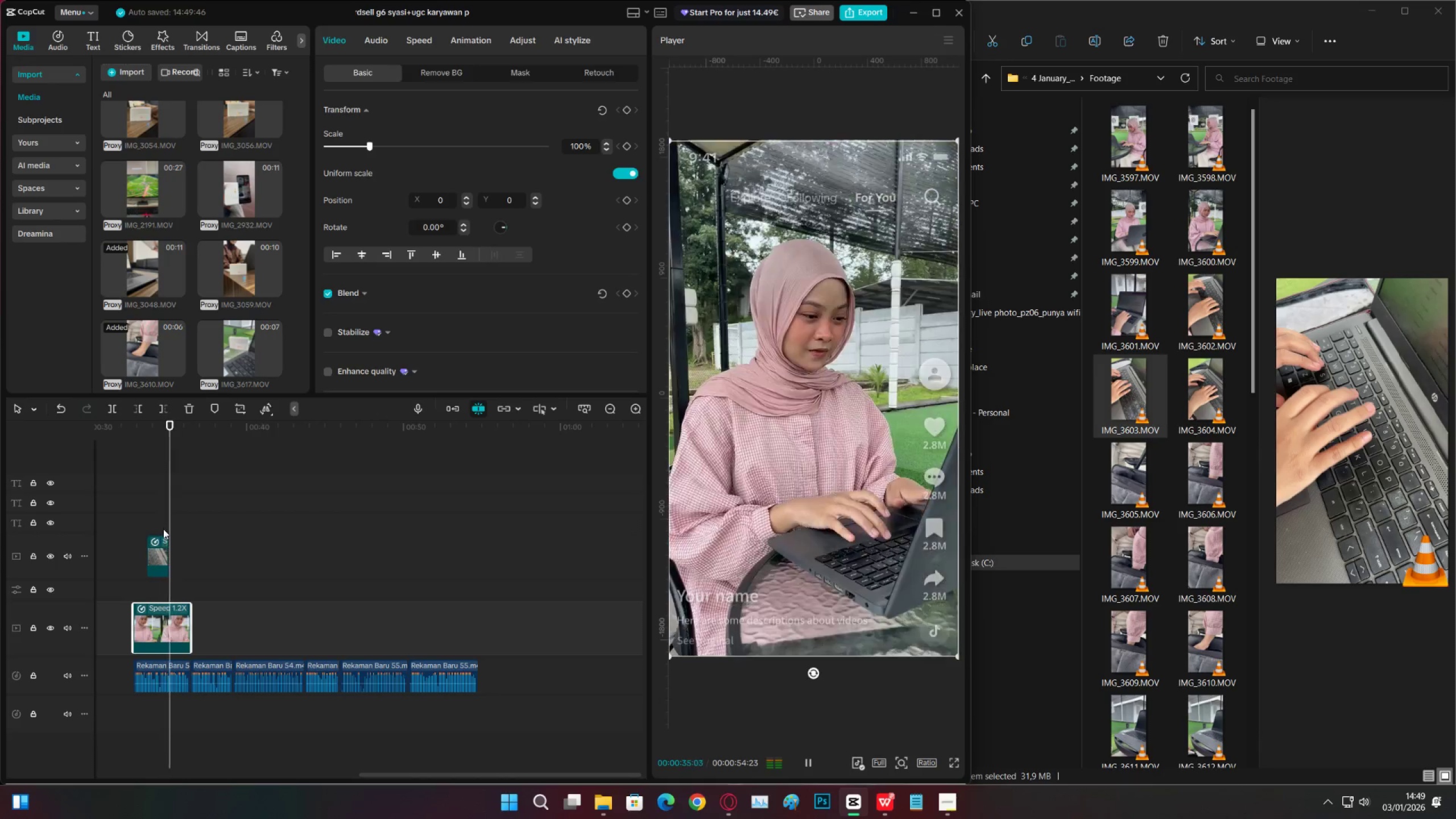 
key(Space)
 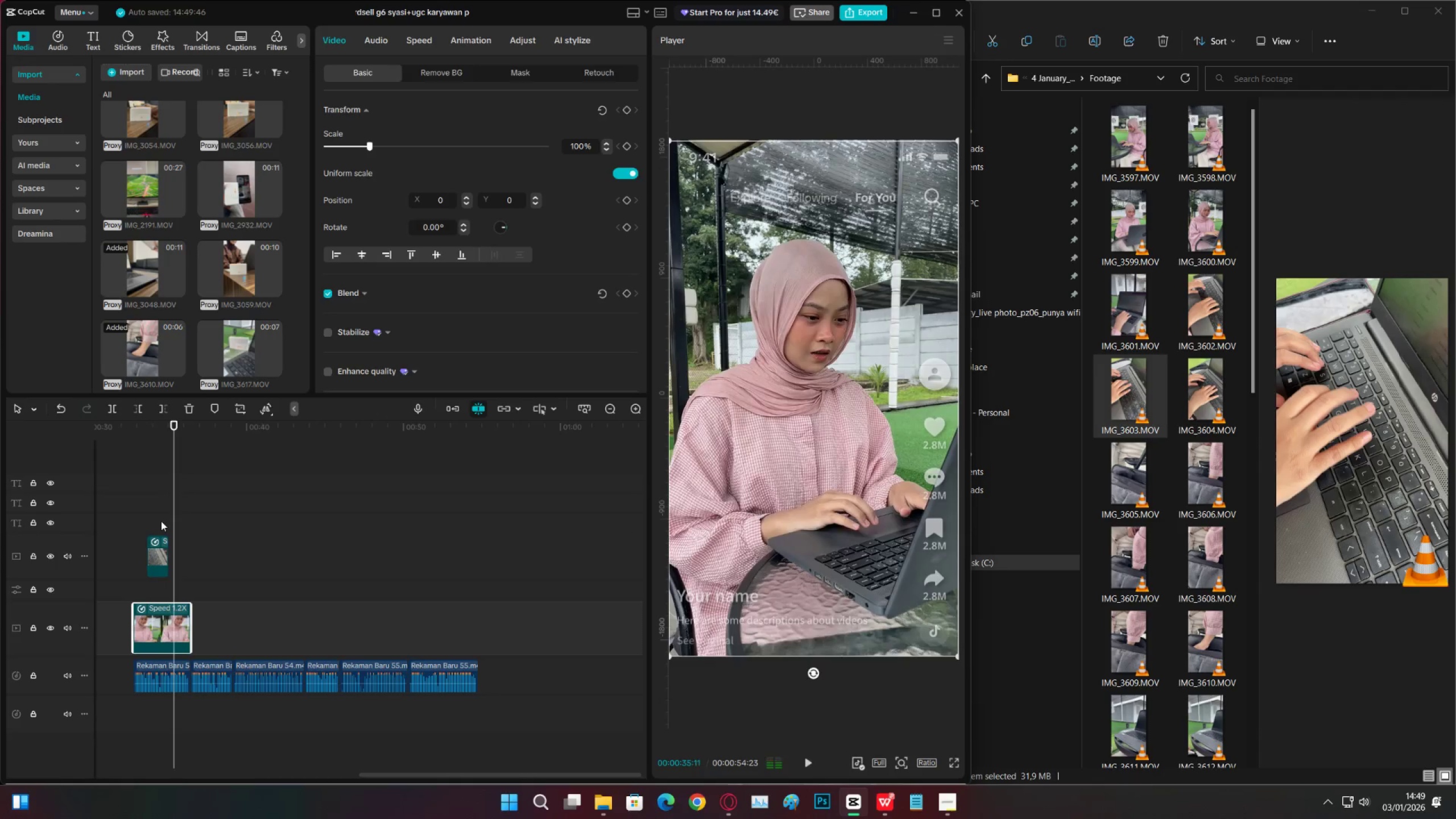 
key(Space)
 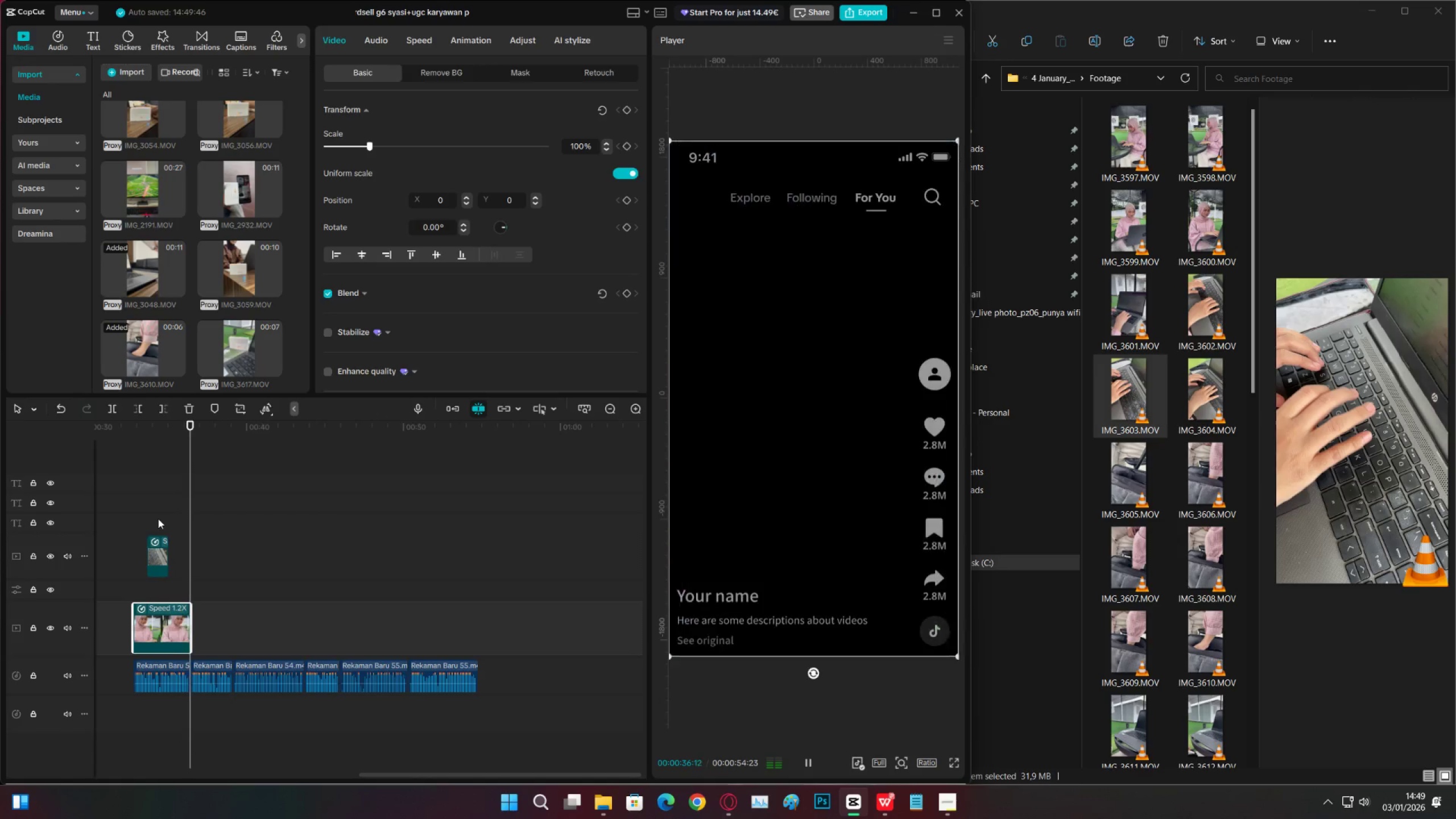 
key(Space)
 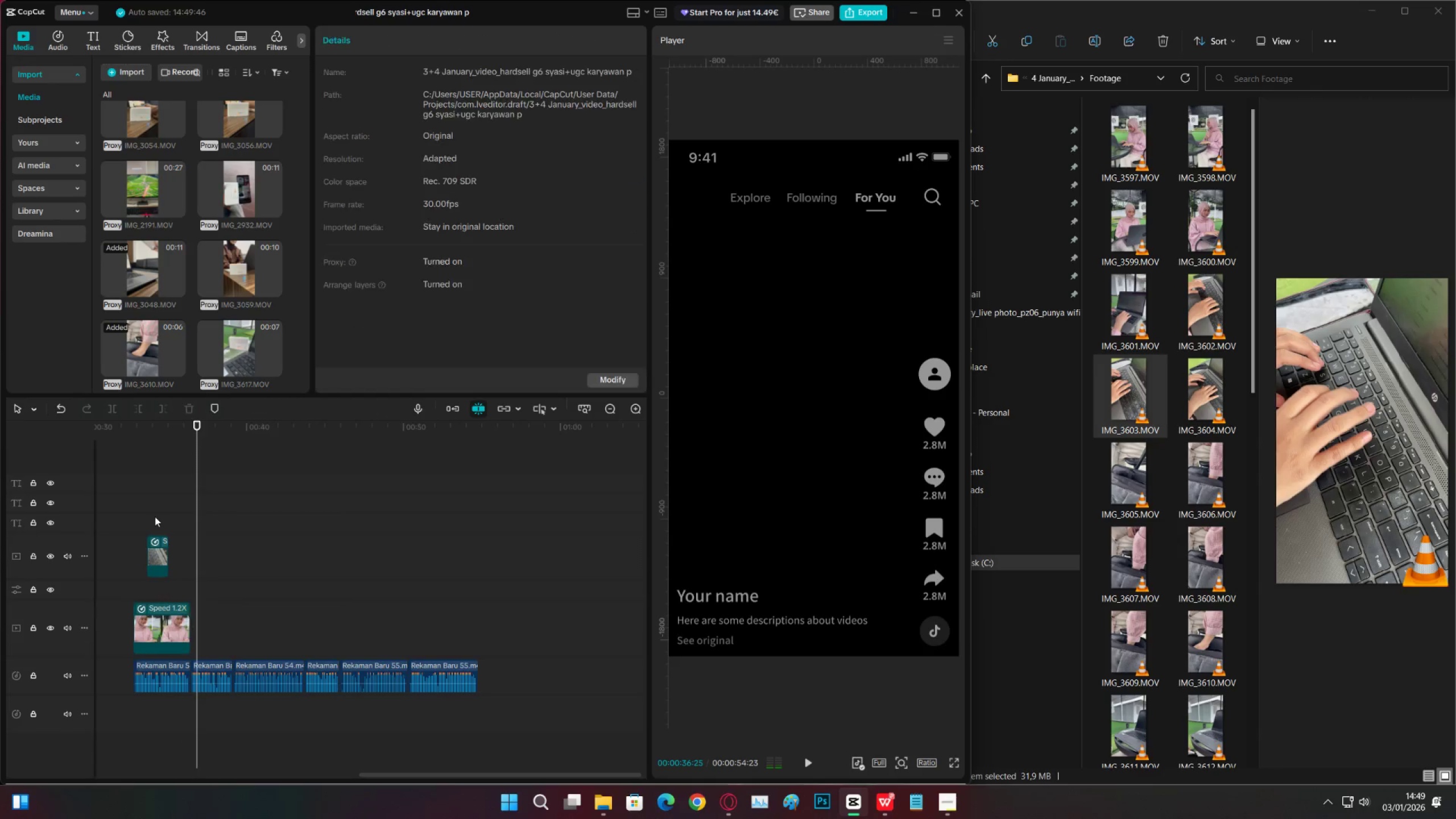 
double_click([148, 532])
 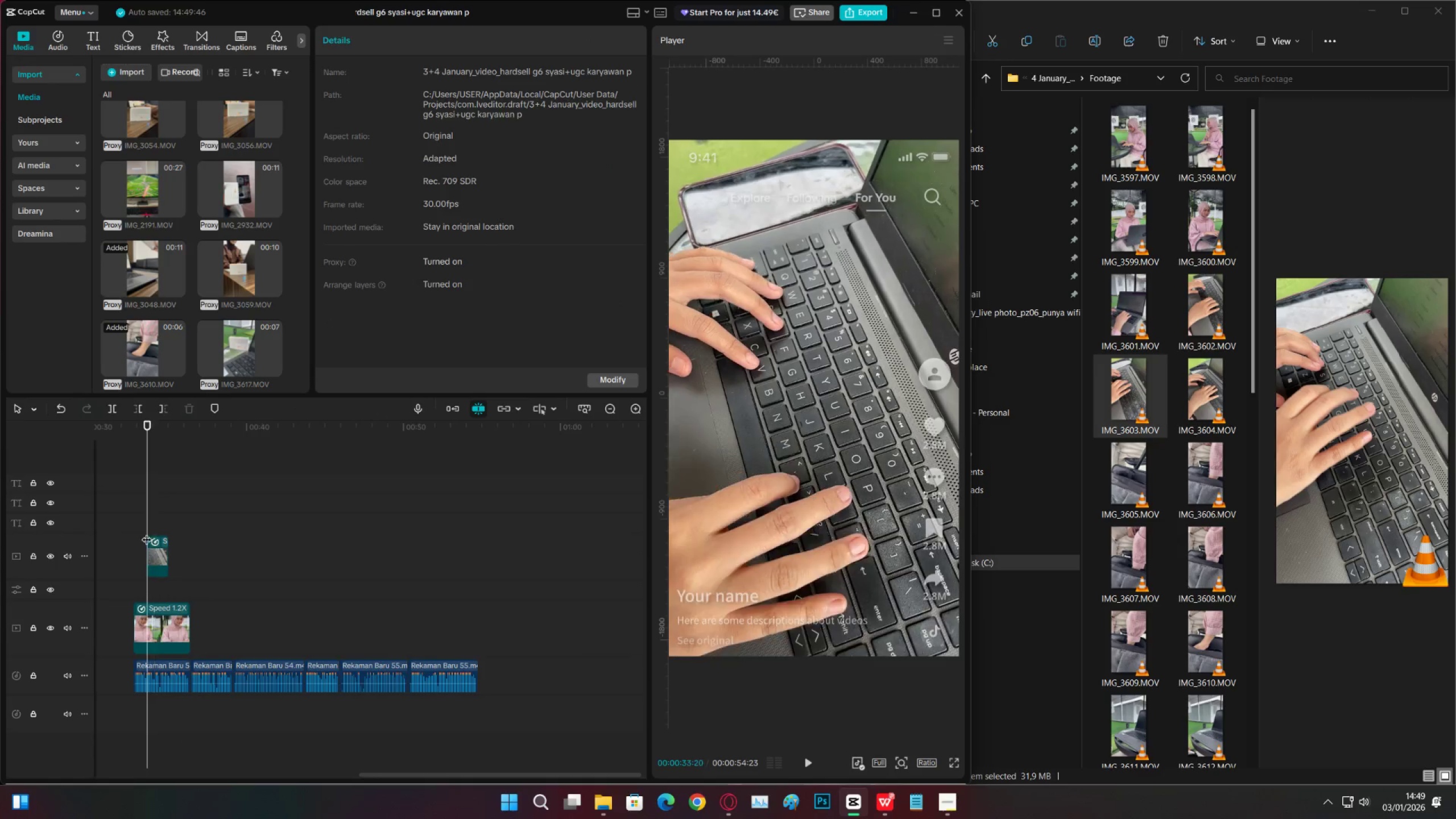 
triple_click([147, 532])
 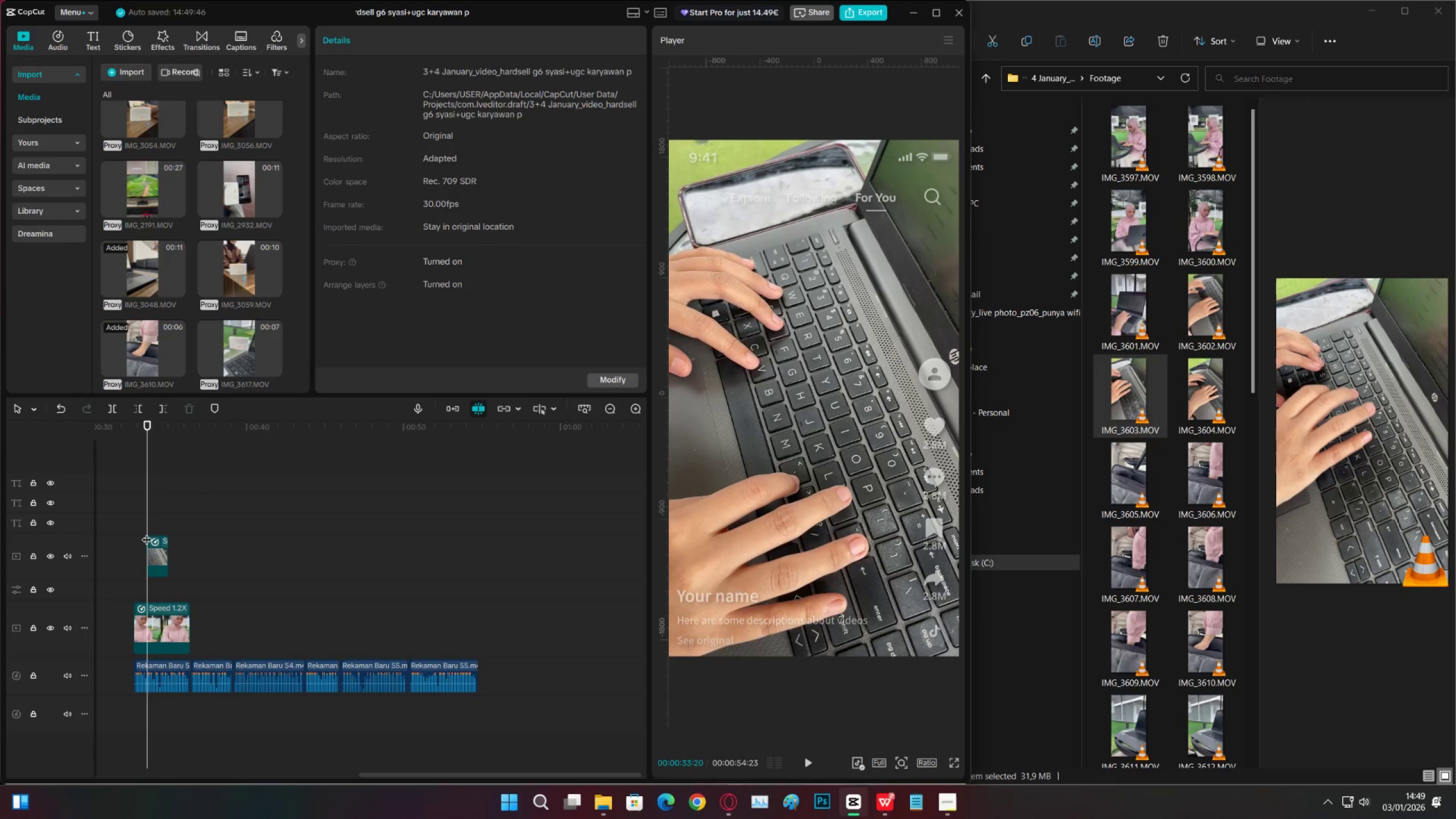 
key(Control+S)
 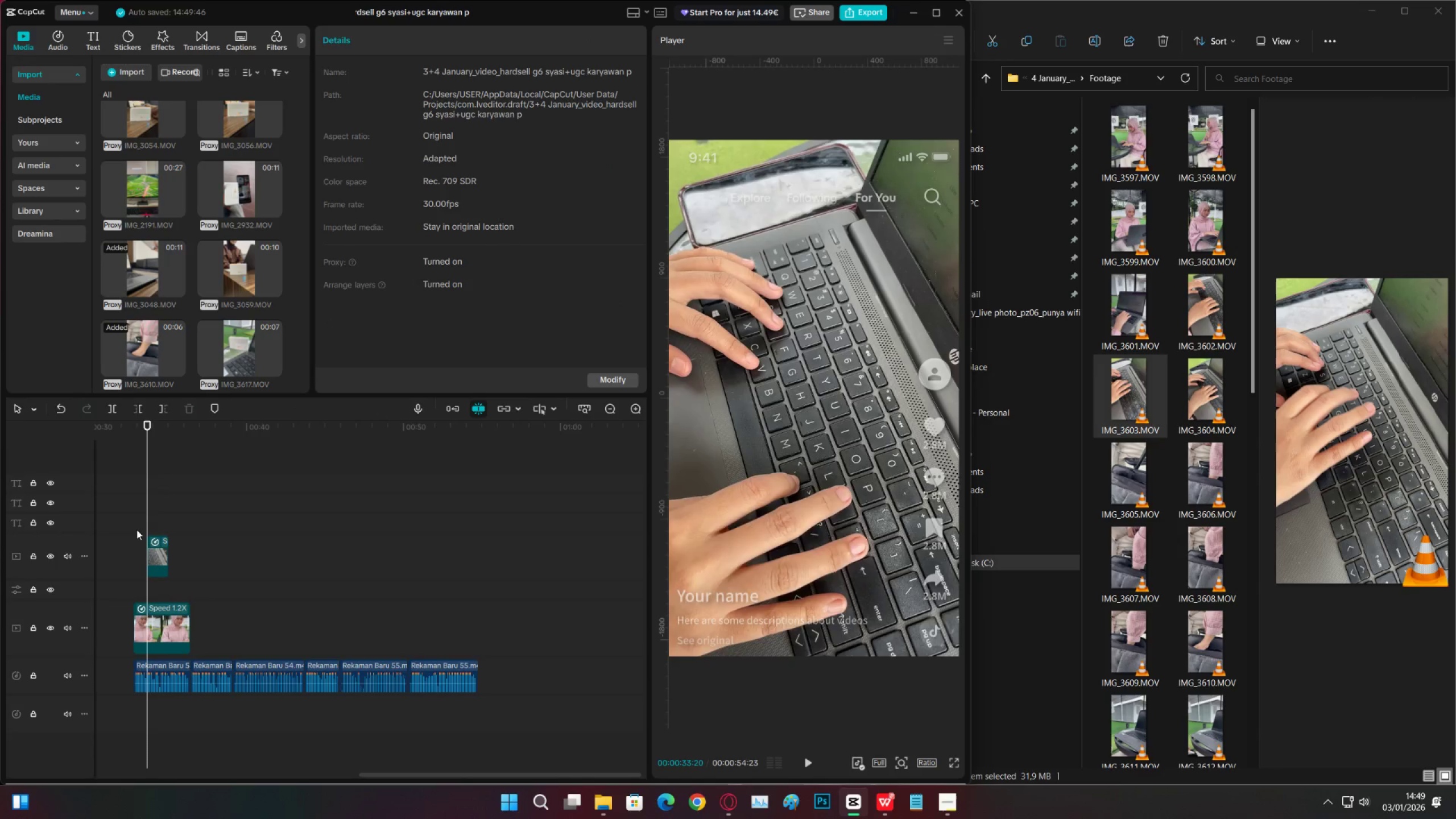 
triple_click([136, 530])
 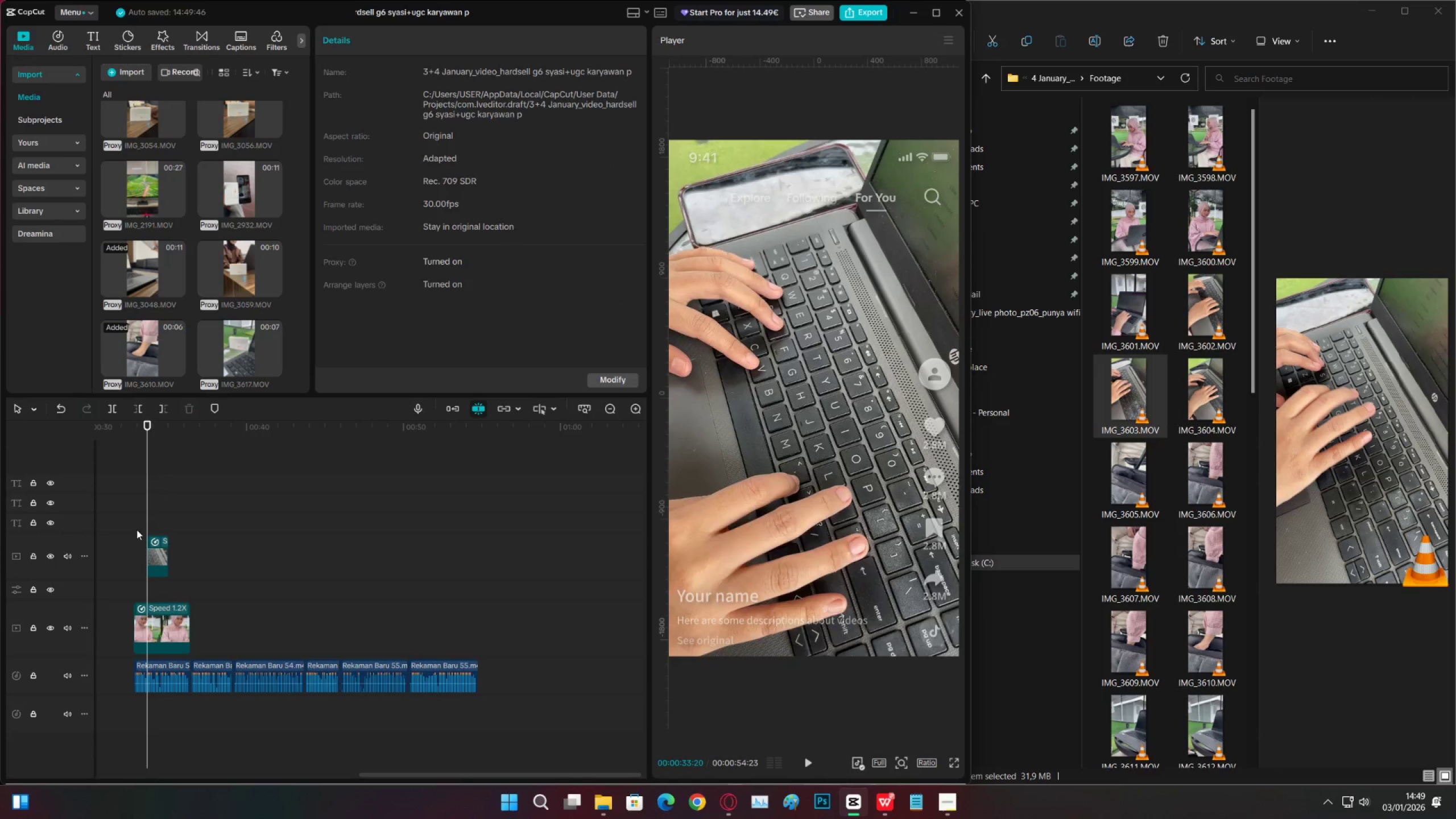 
key(Space)
 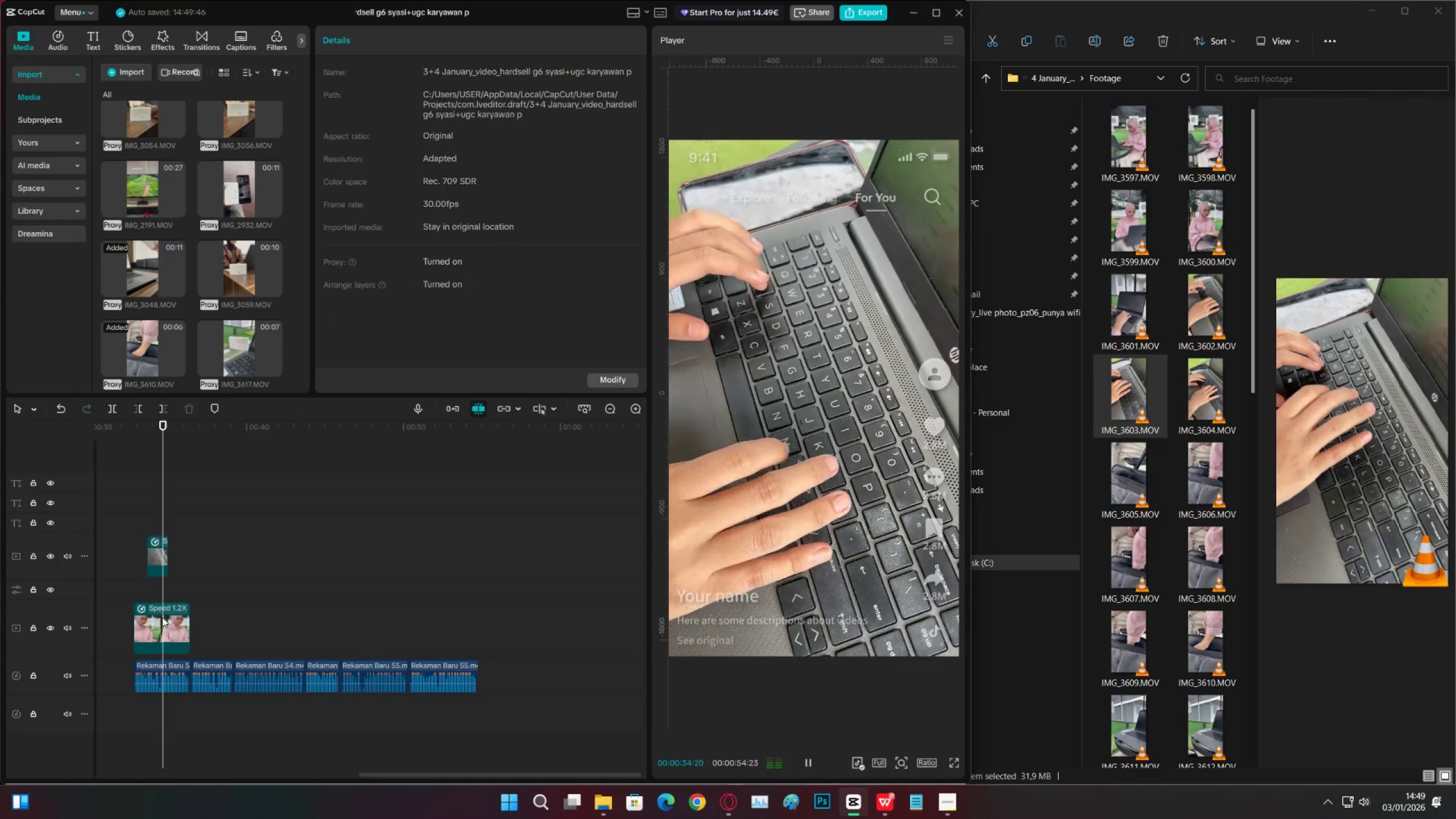 
key(Space)
 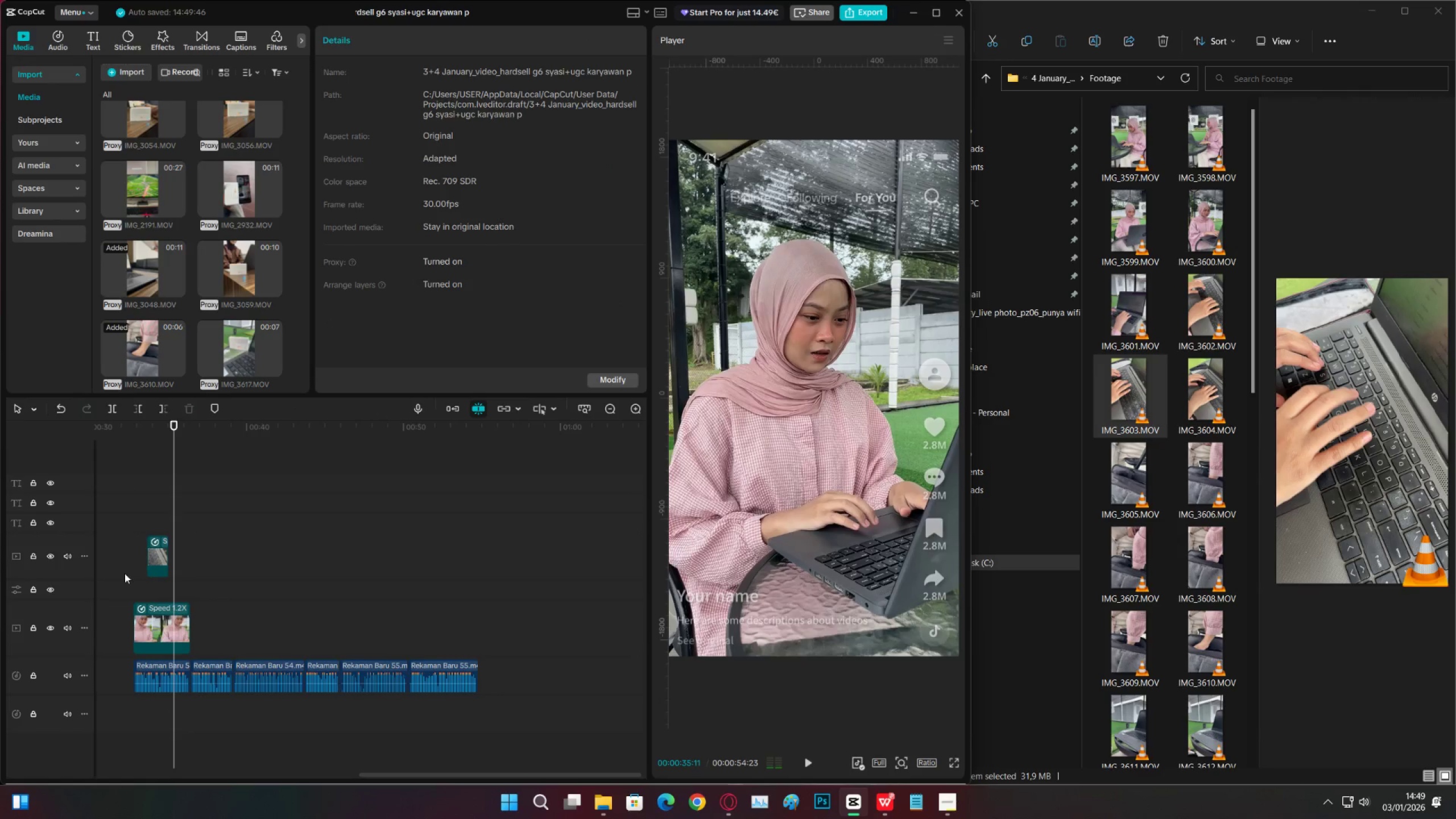 
left_click([140, 519])
 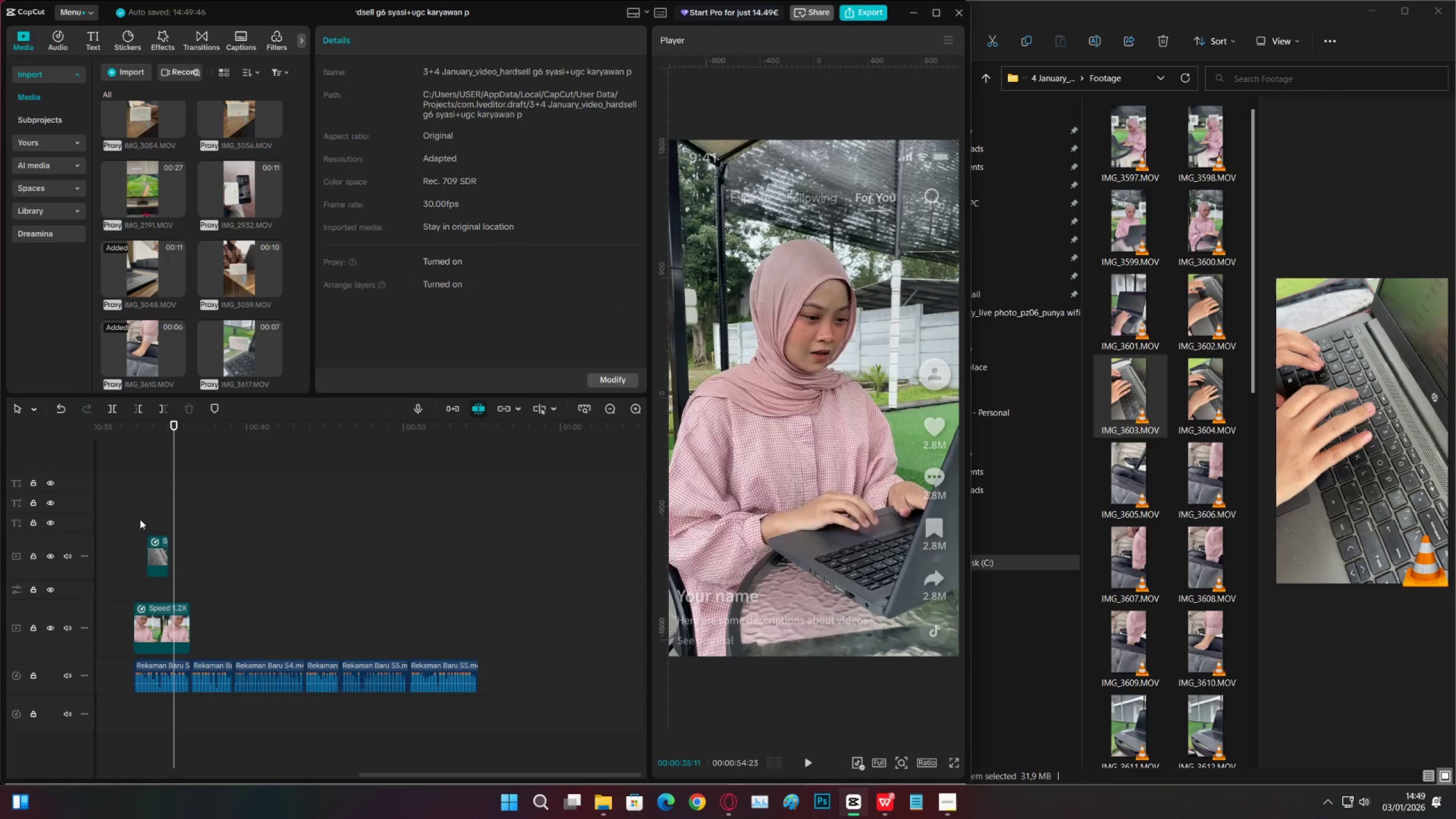 
key(Space)
 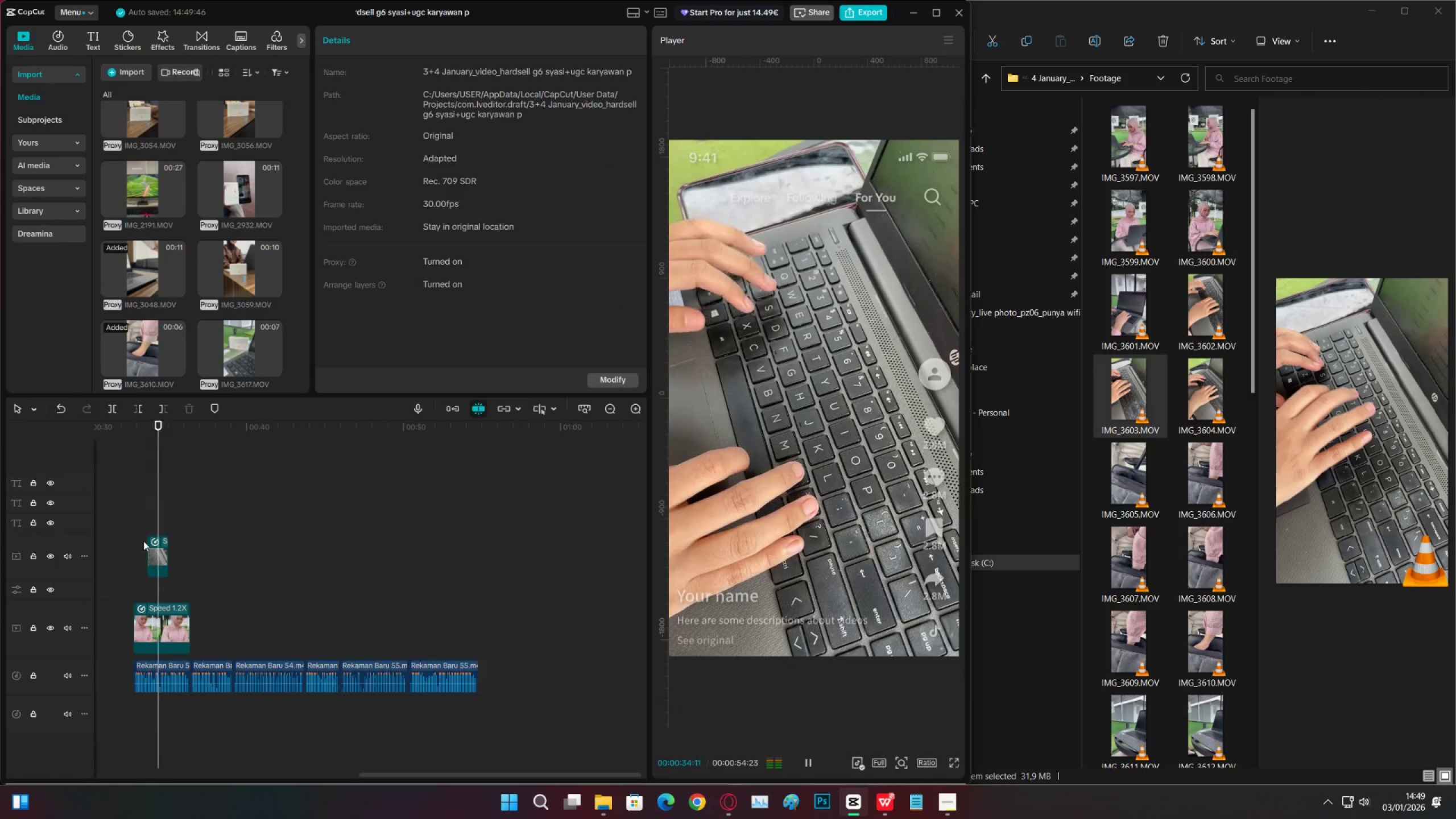 
key(Space)
 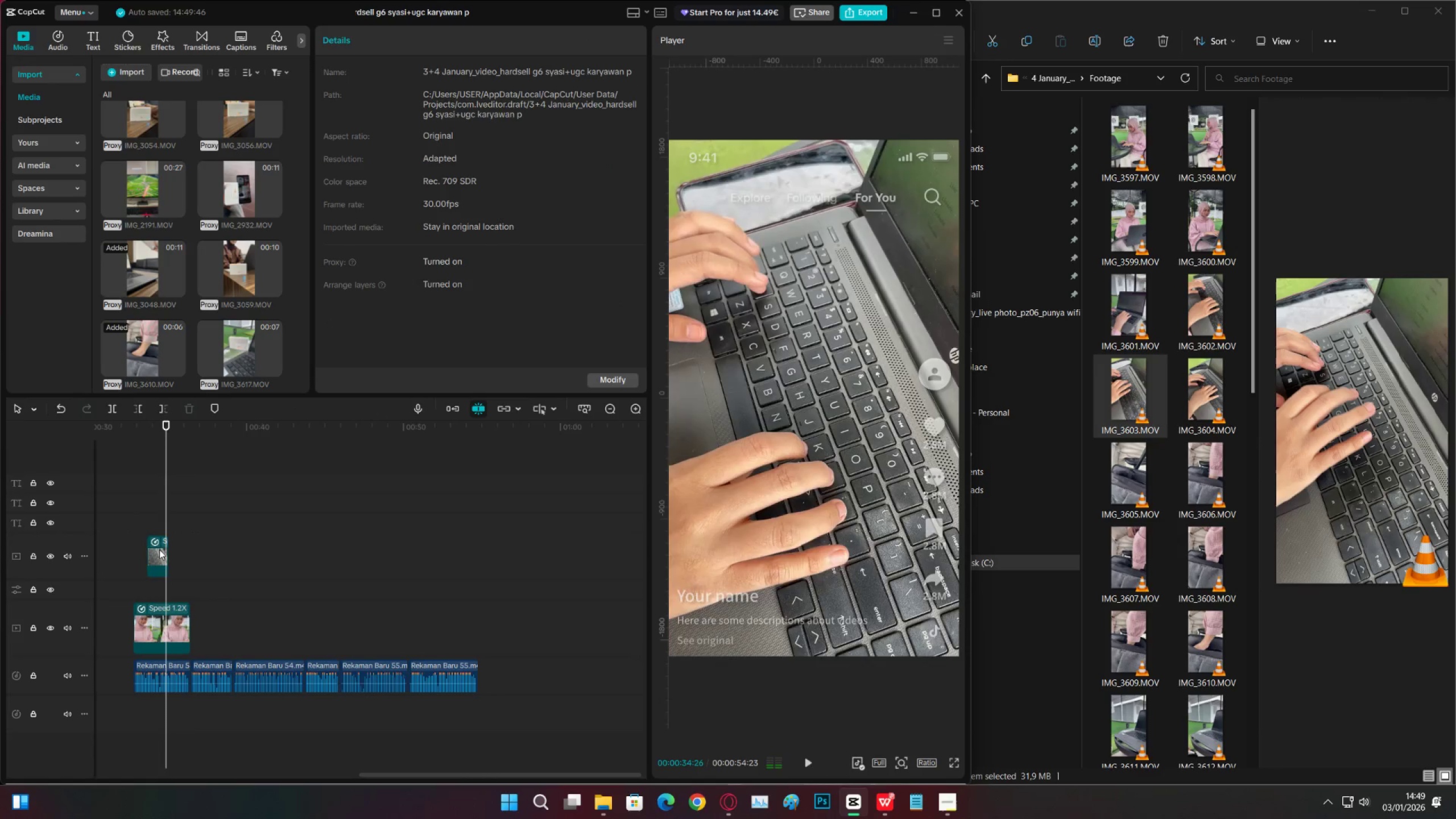 
left_click([159, 549])
 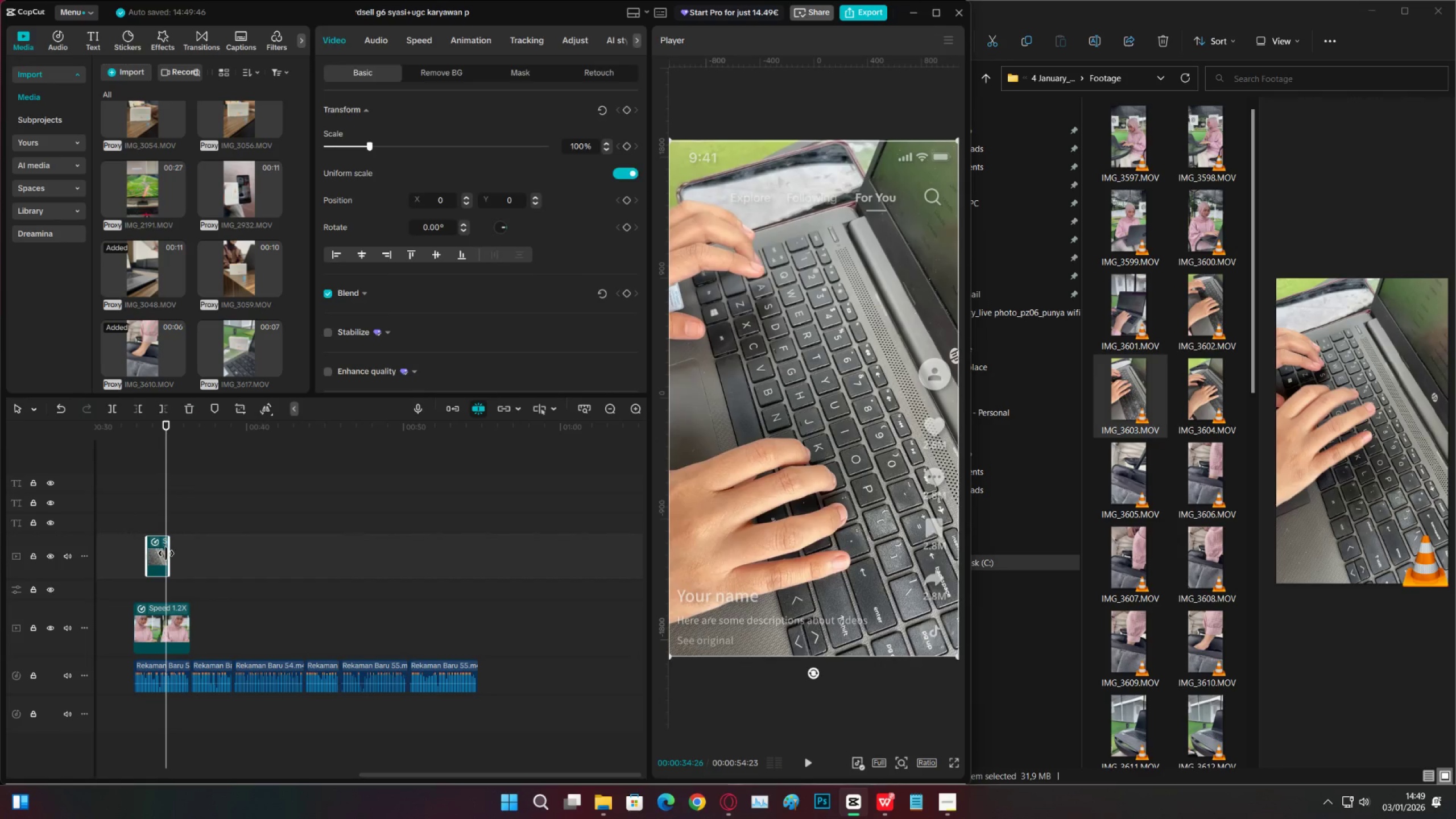 
left_click_drag(start_coordinate=[166, 553], to_coordinate=[161, 553])
 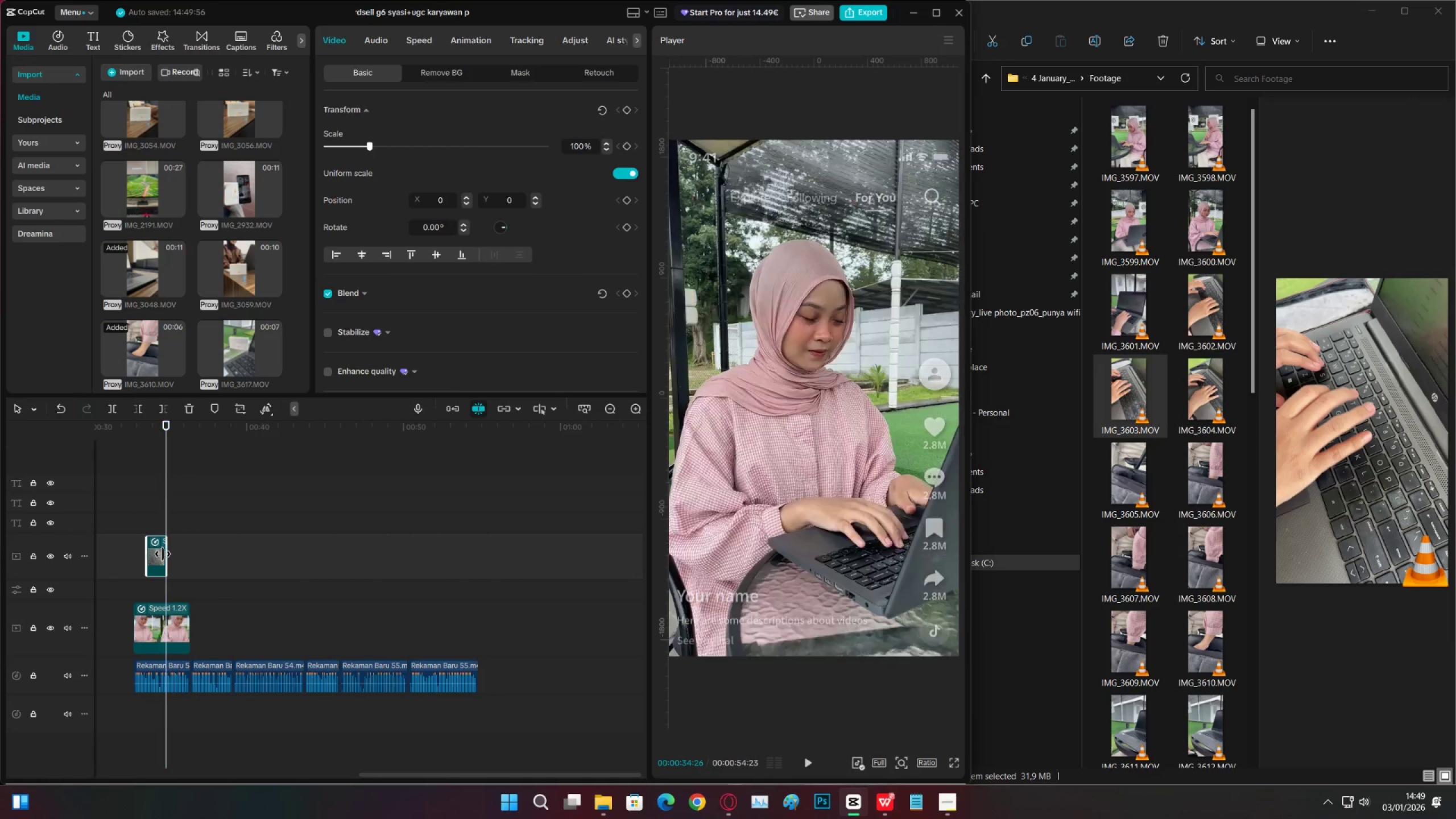 
key(Space)
 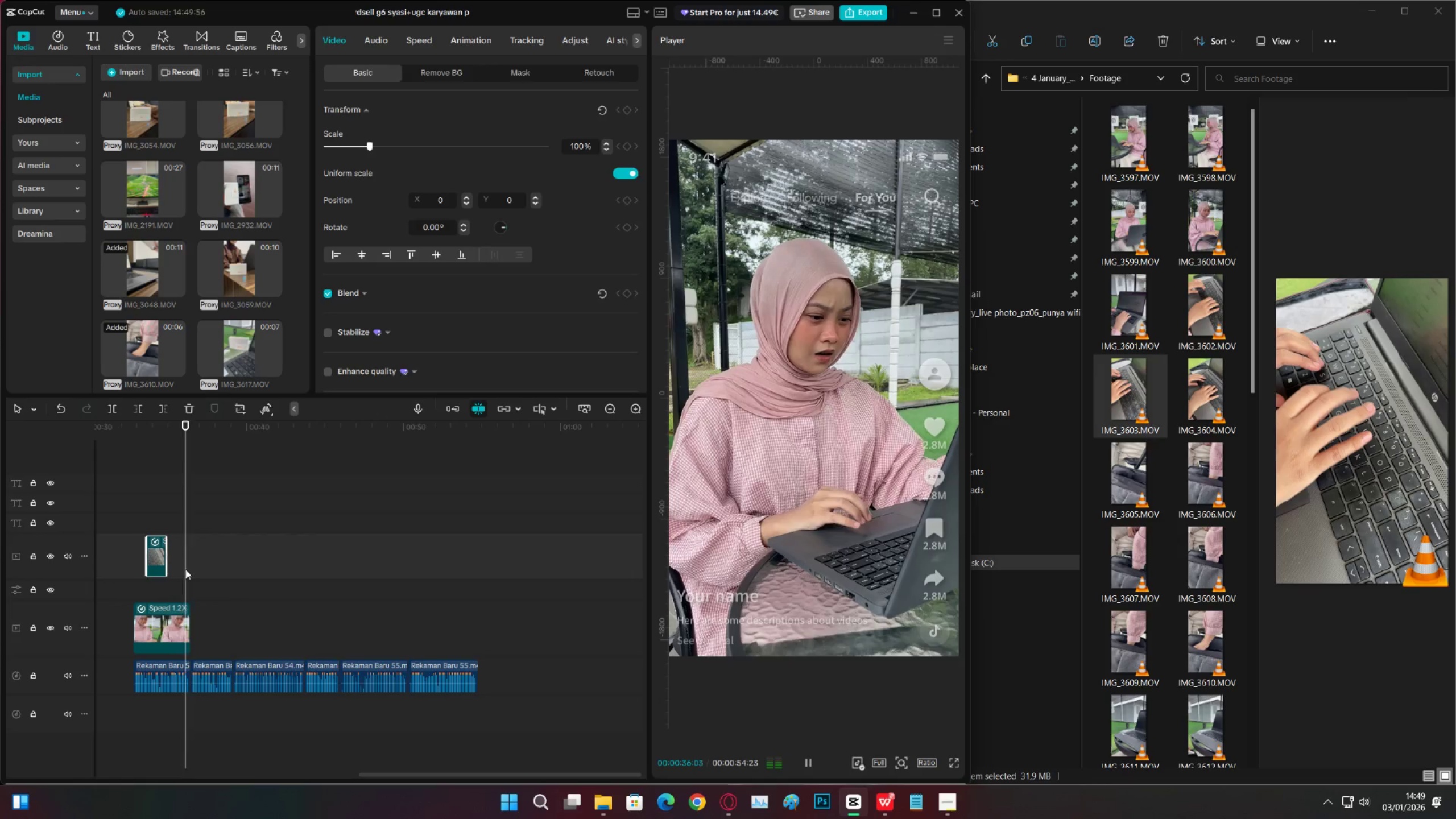 
key(Space)
 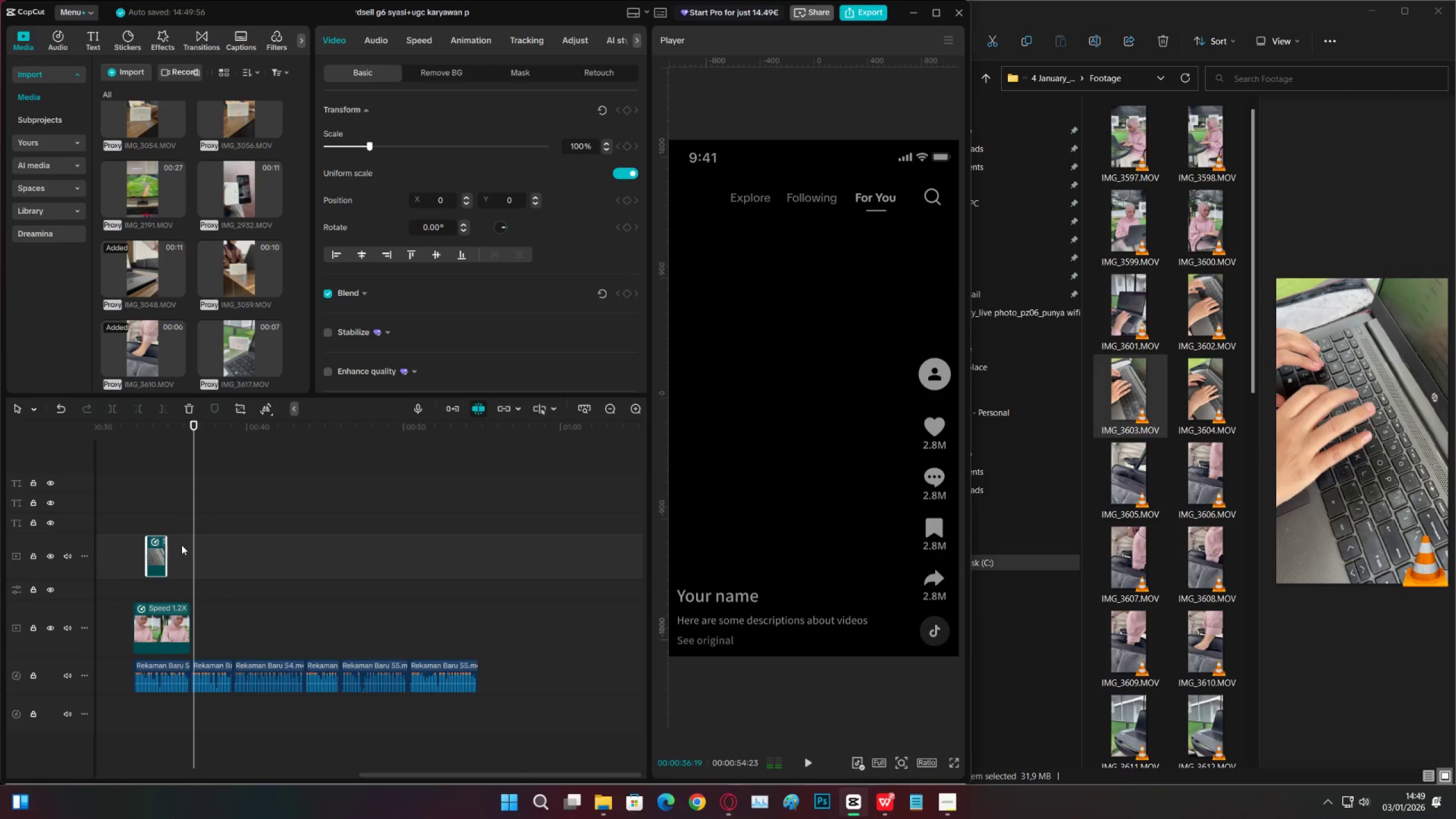 
left_click([179, 534])
 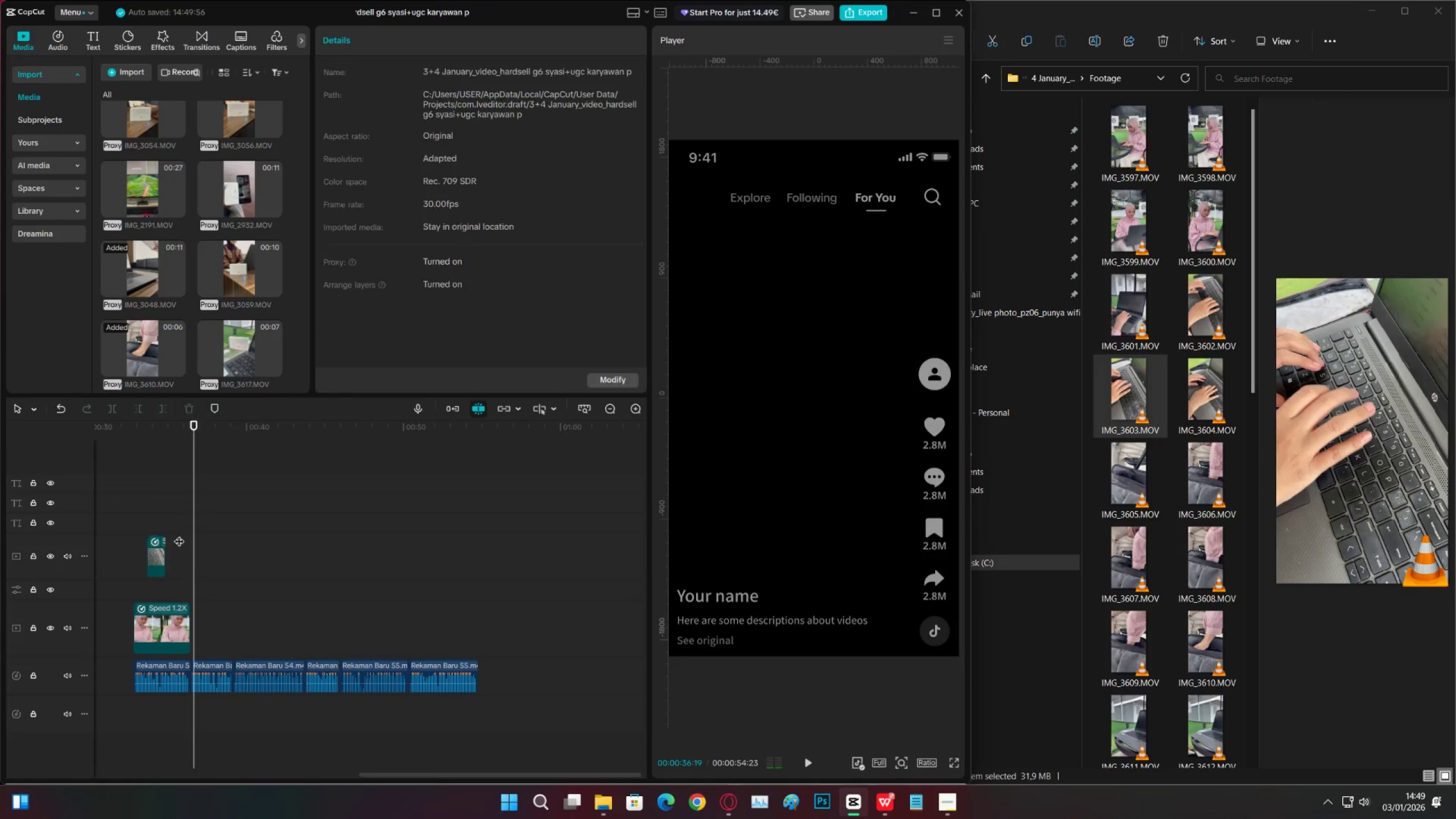 
key(Space)
 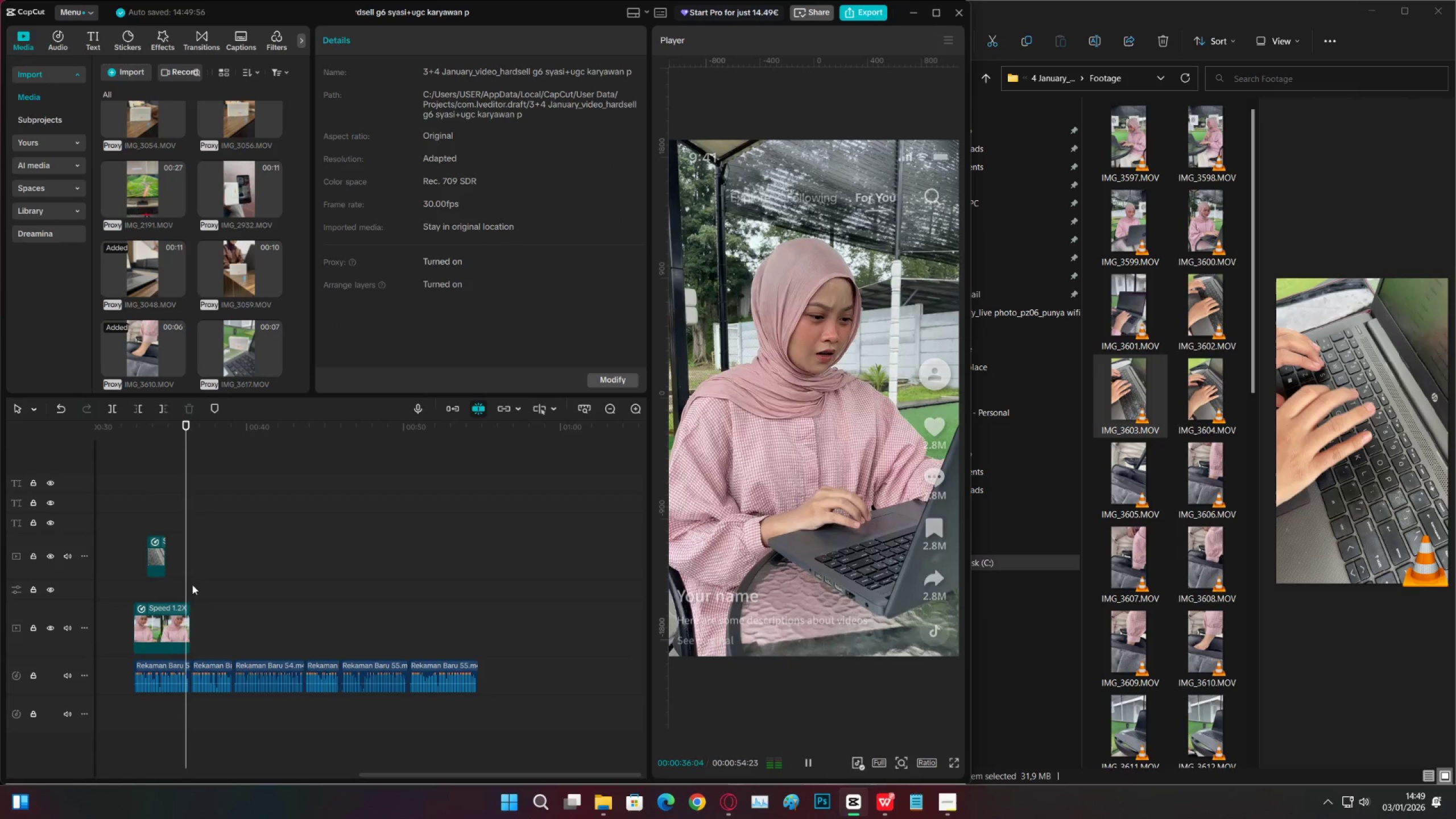 
key(Space)
 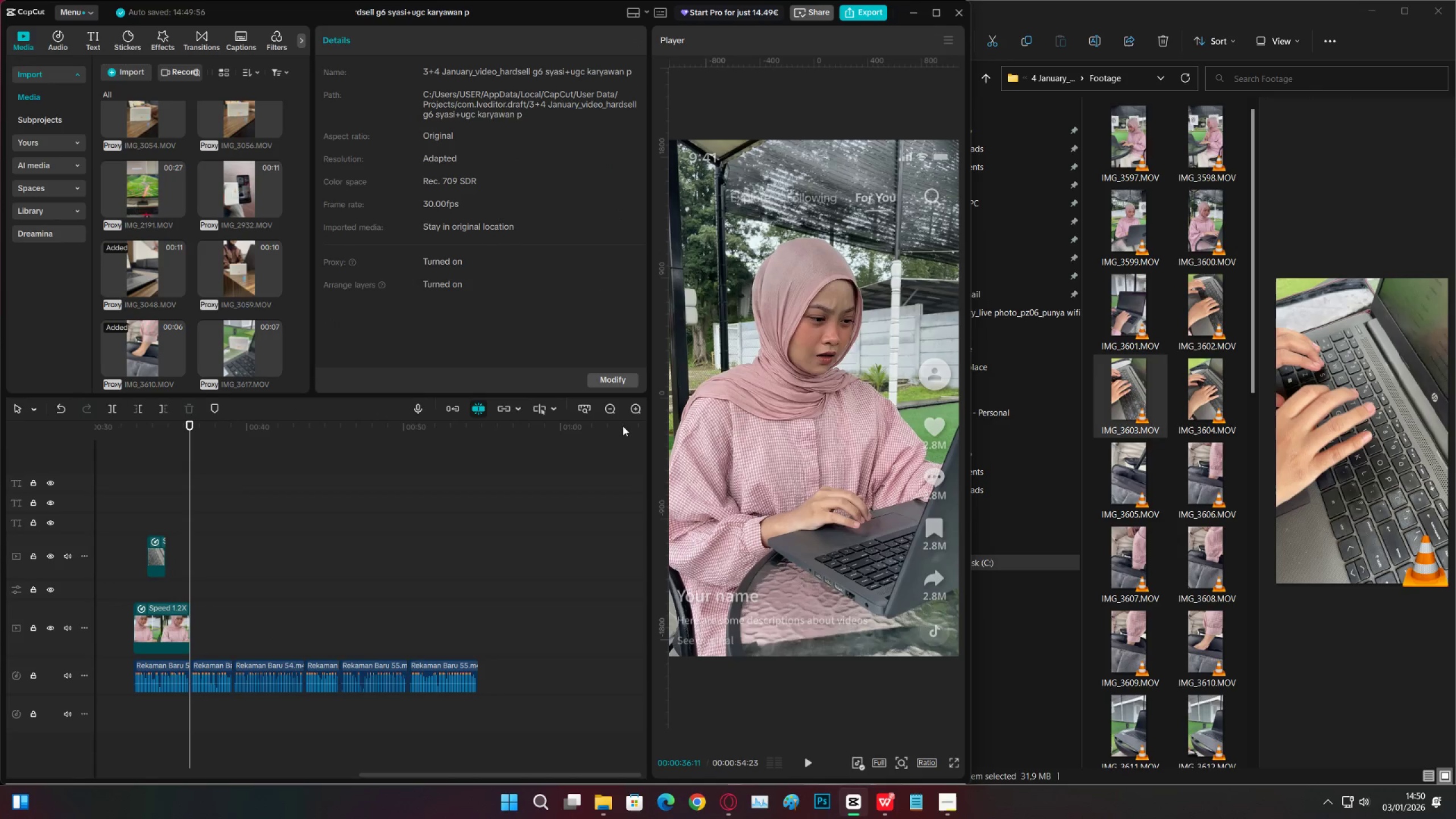 
left_click([632, 412])
 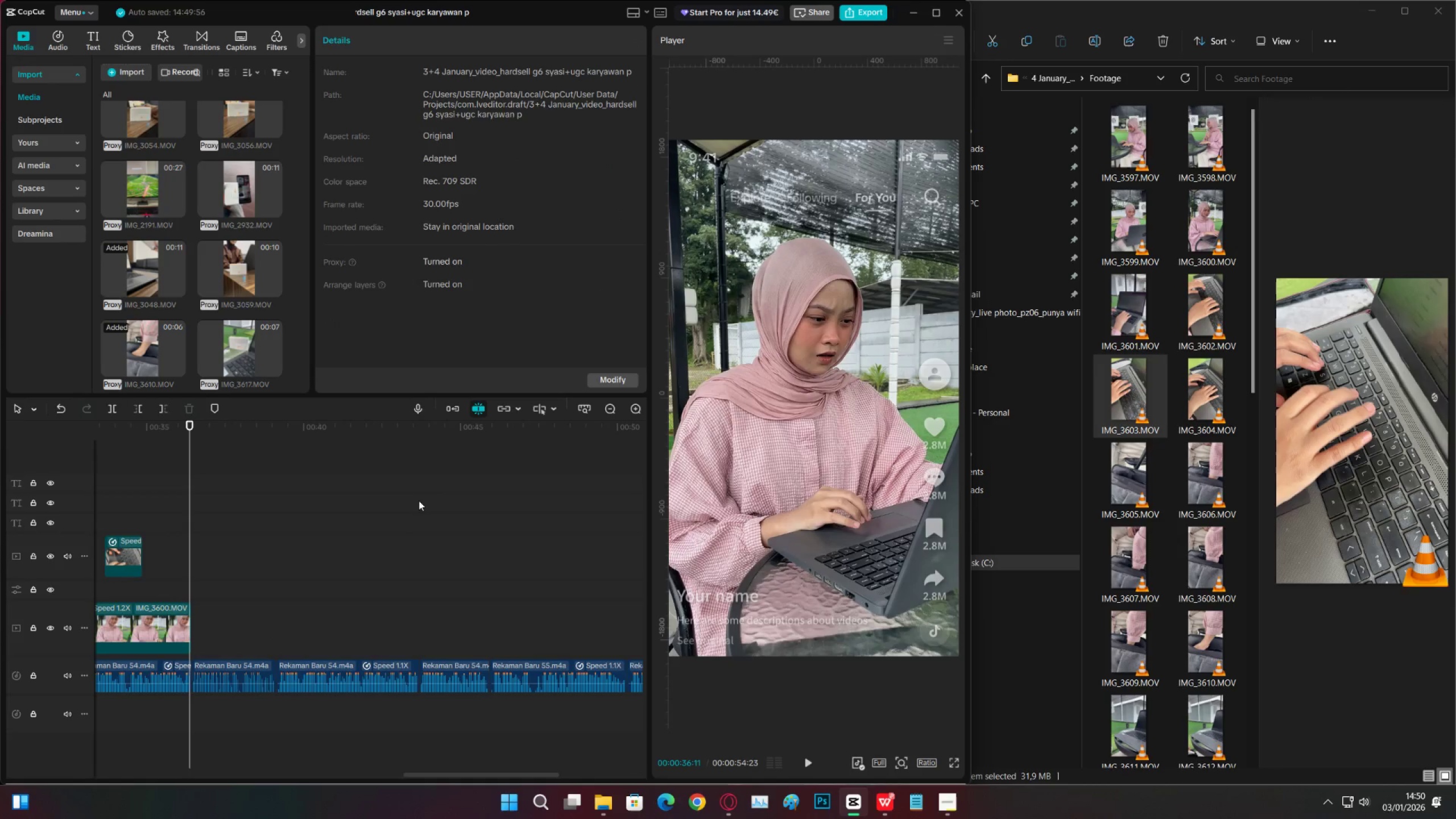 
key(Space)
 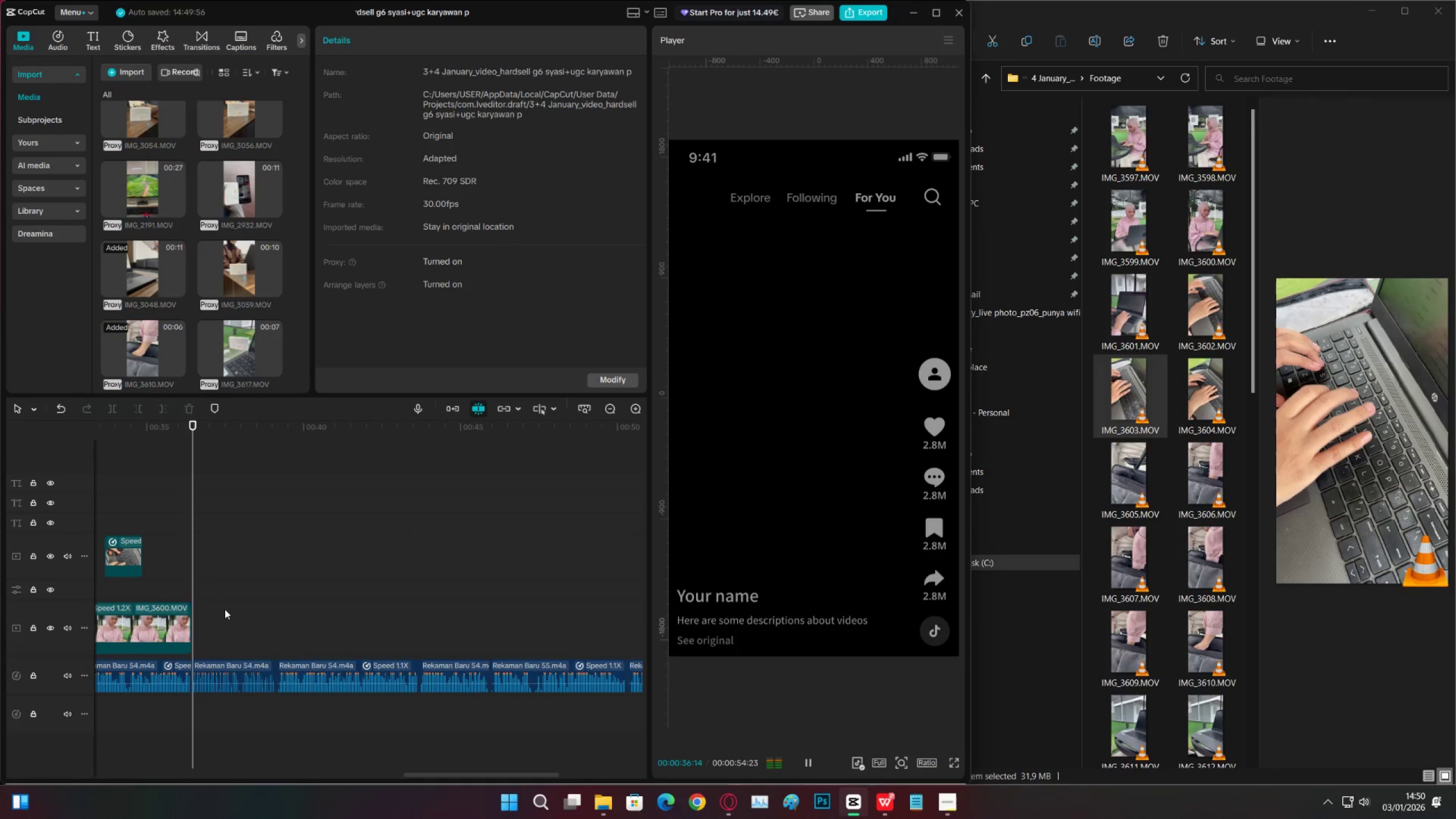 
key(Space)
 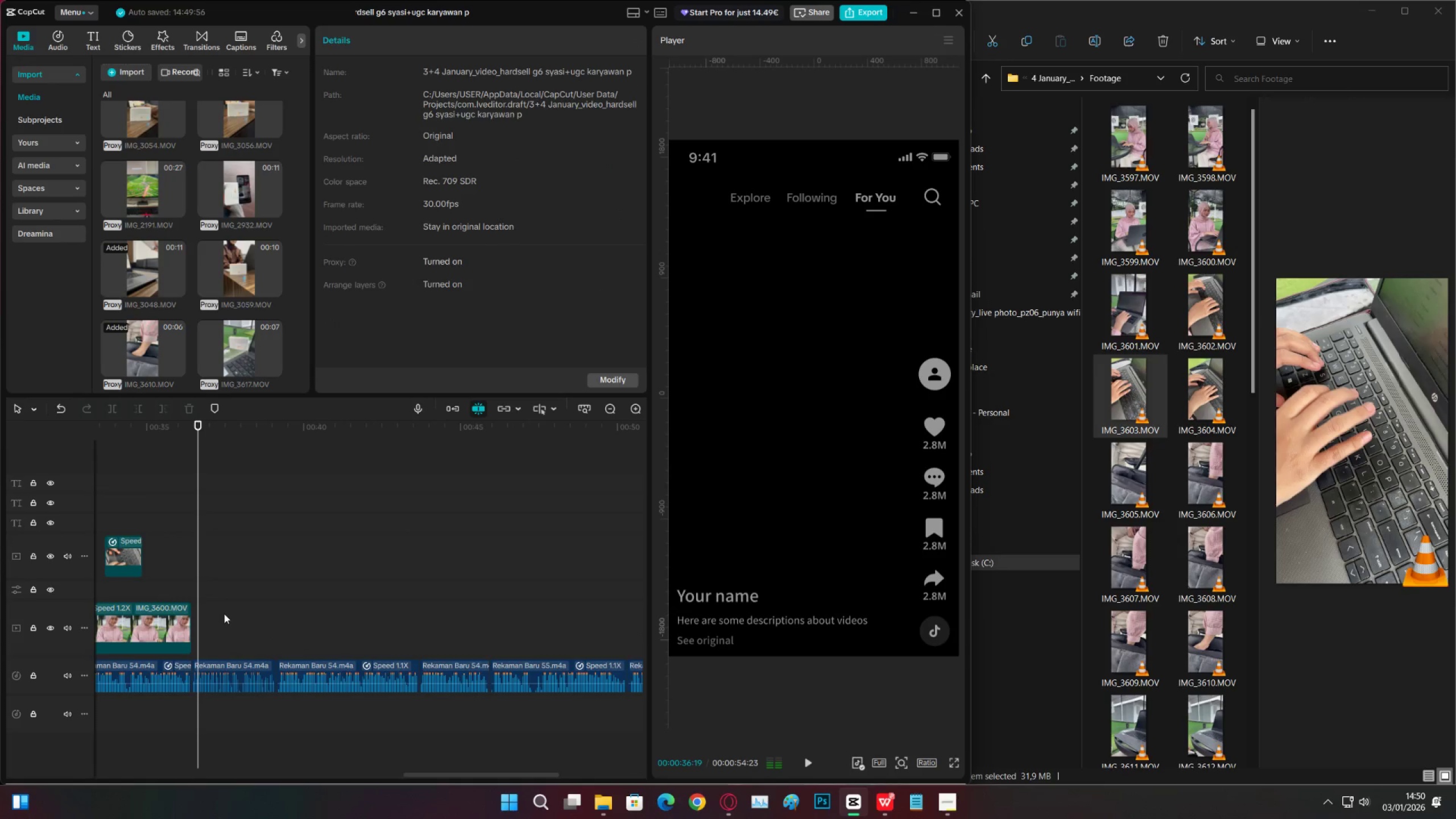 
key(Space)
 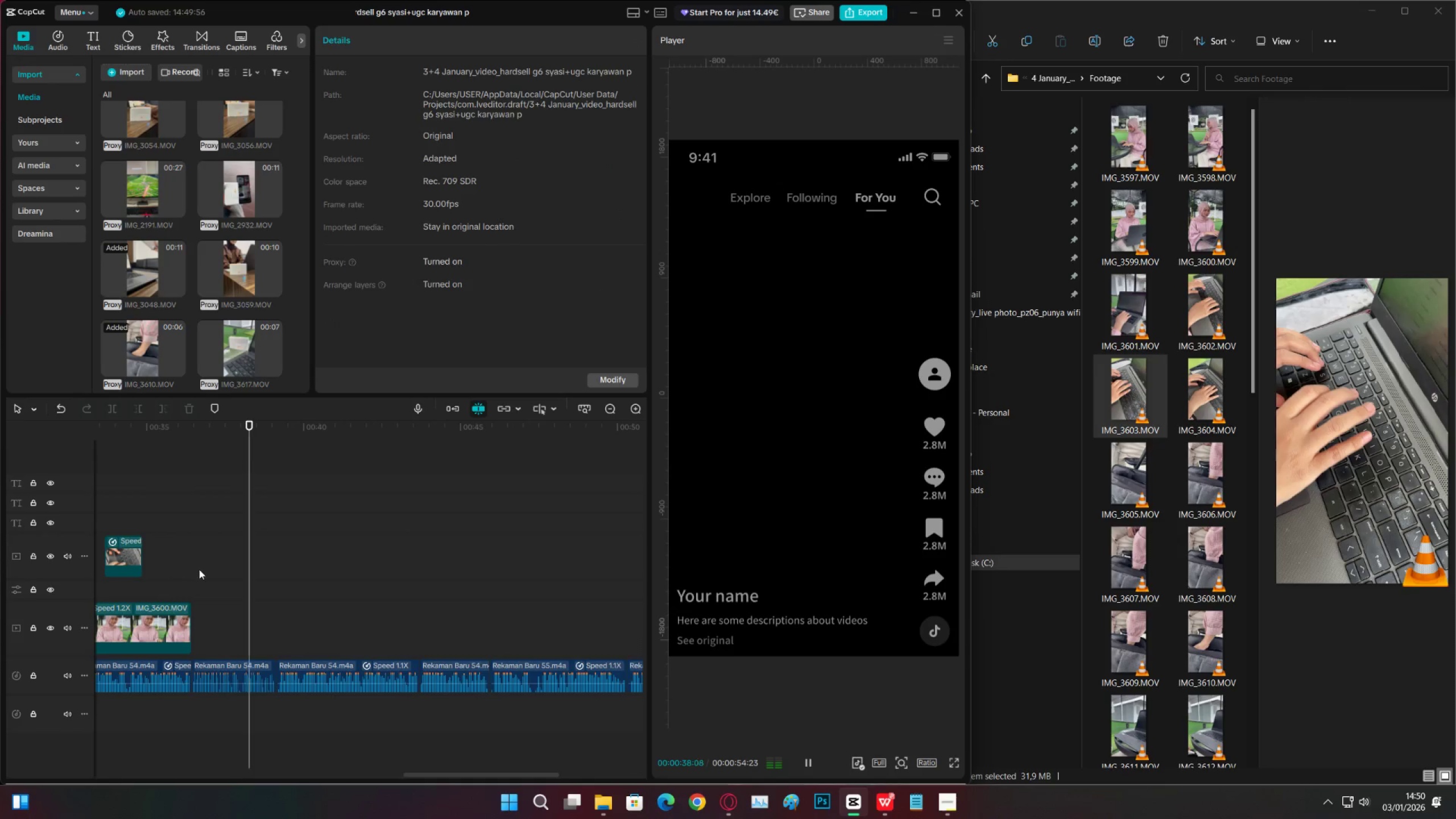 
double_click([192, 577])
 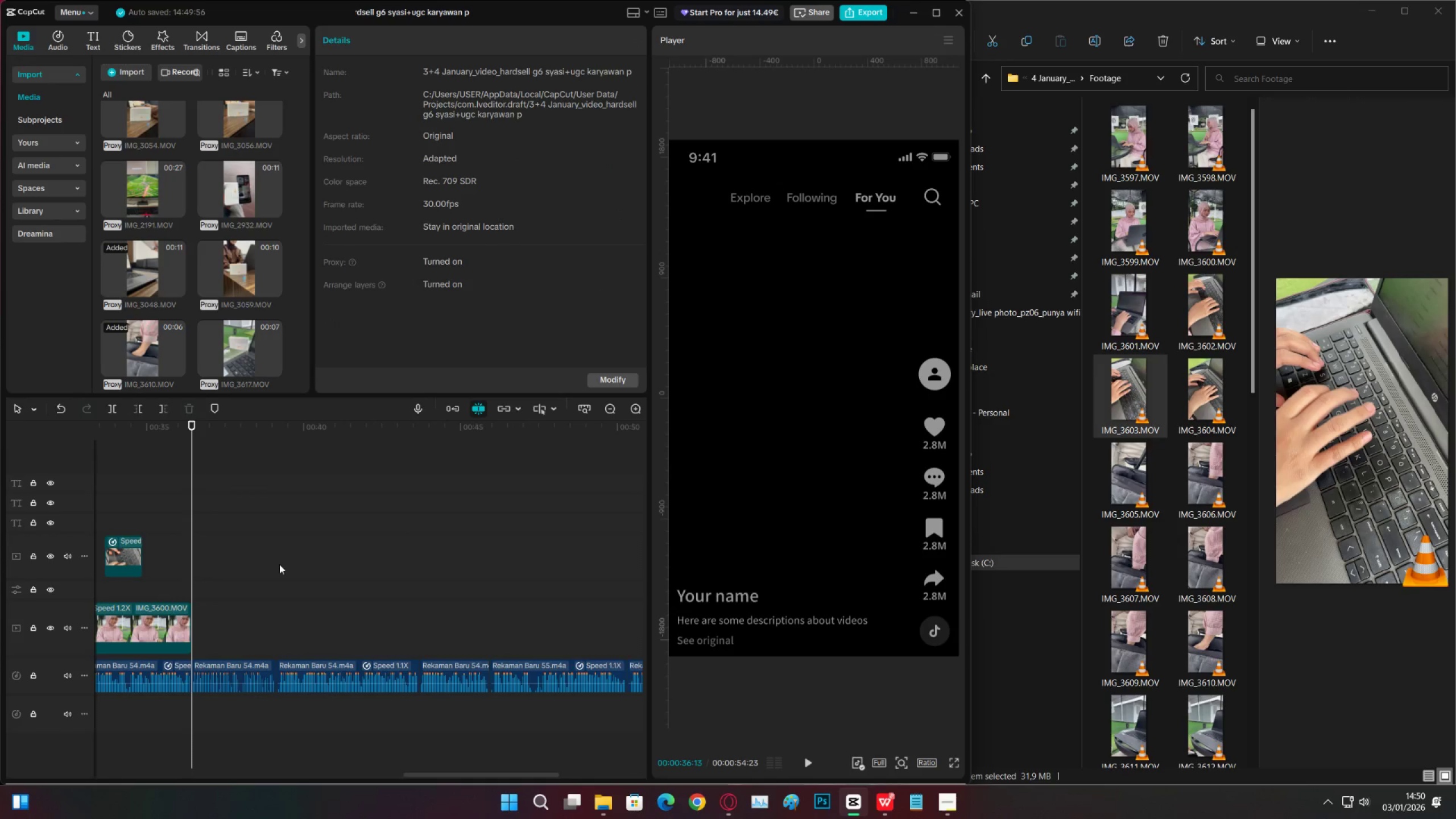 
scroll: coordinate [1180, 627], scroll_direction: down, amount: 4.0
 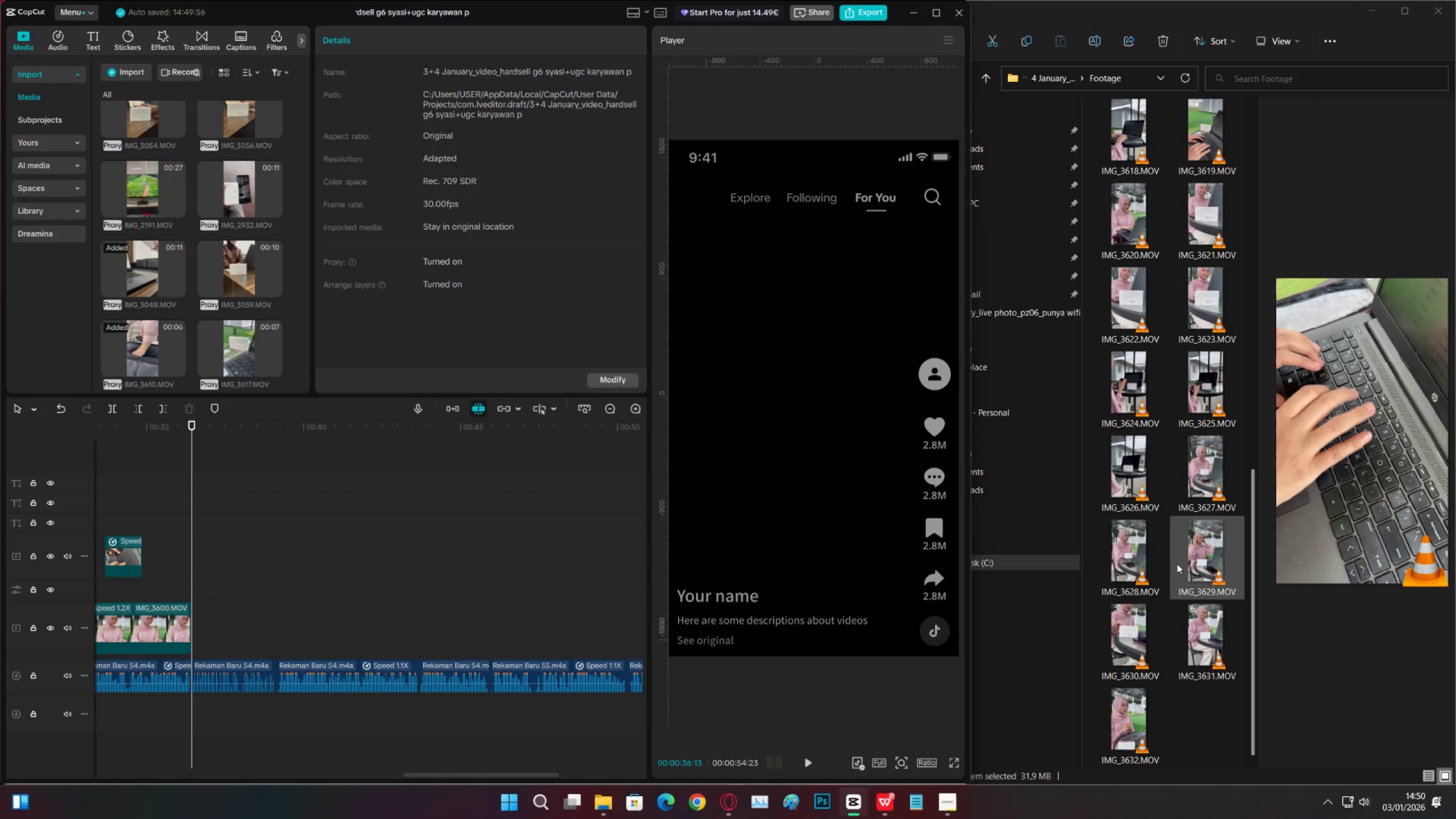 
left_click([1131, 469])
 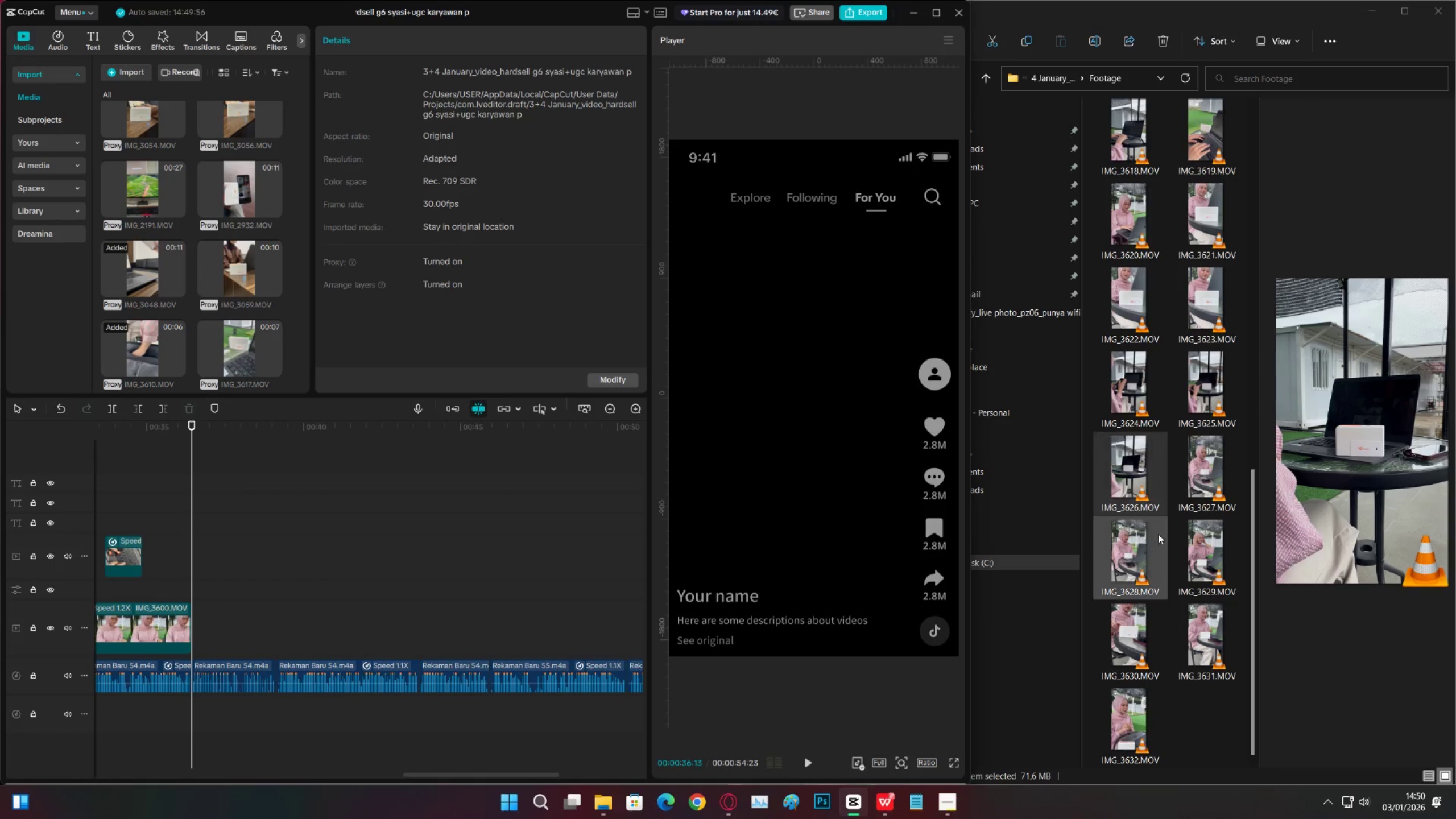 
scroll: coordinate [1151, 539], scroll_direction: up, amount: 5.0
 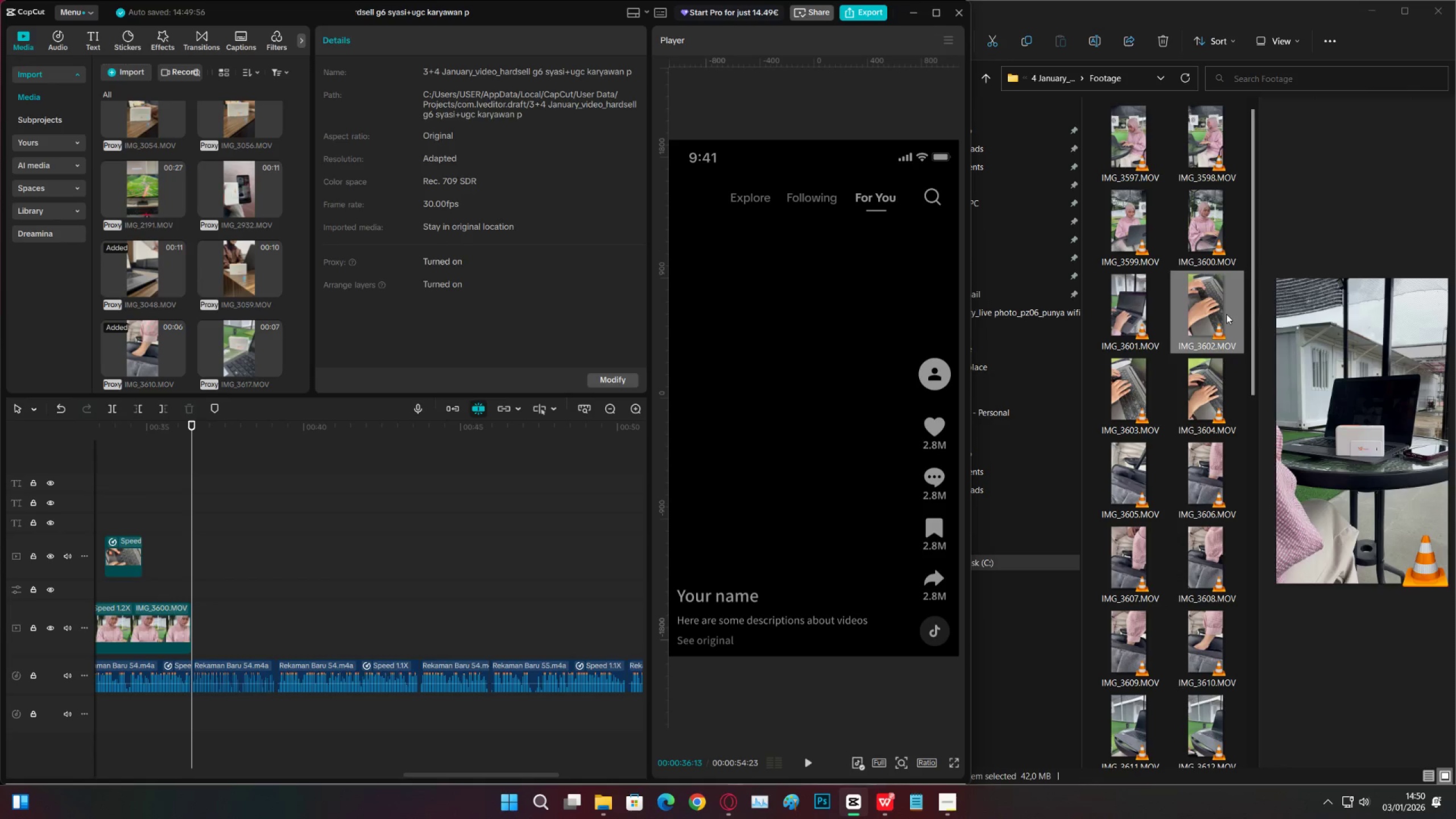 
double_click([1118, 315])
 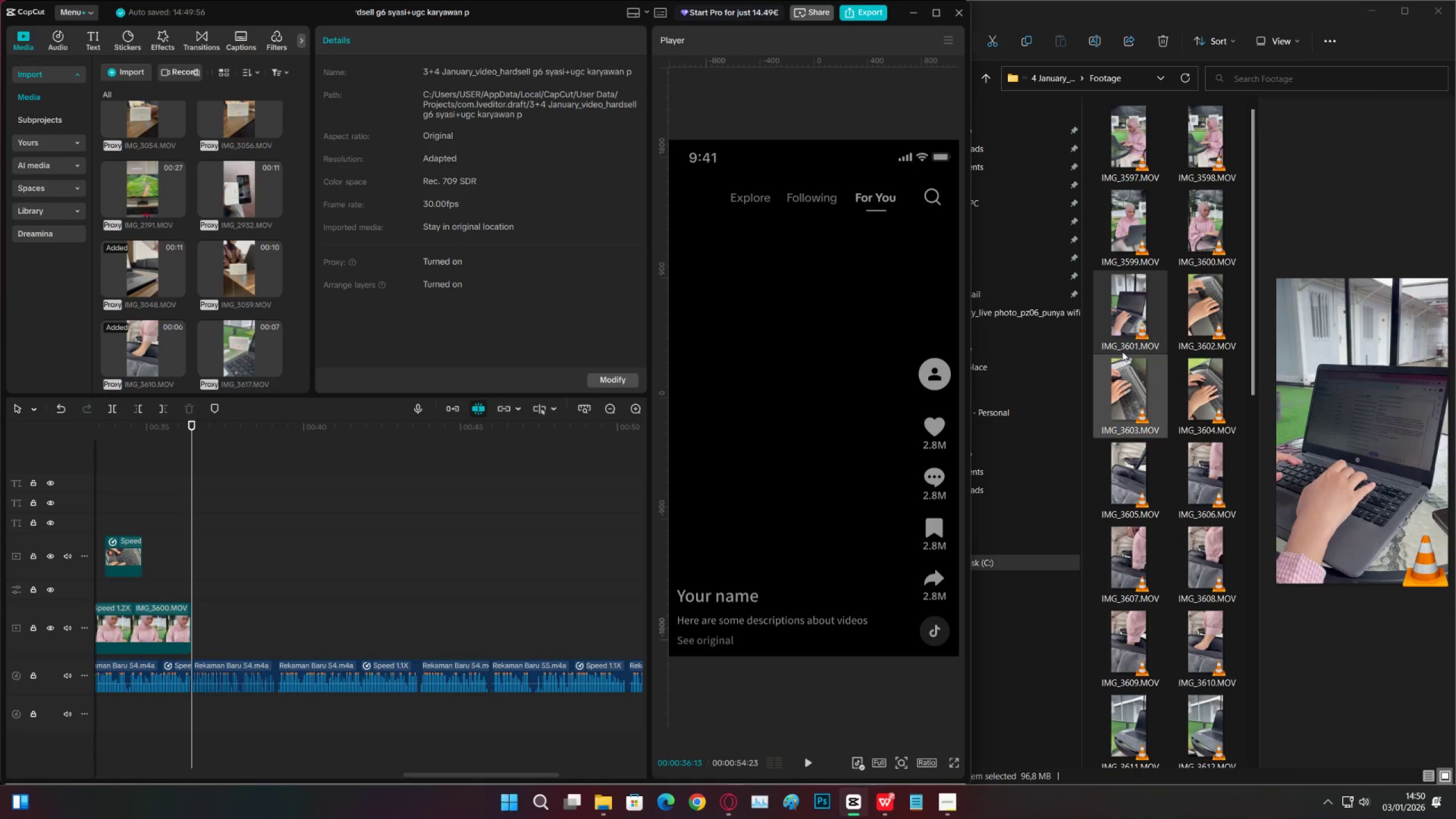 
left_click_drag(start_coordinate=[1129, 305], to_coordinate=[259, 642])
 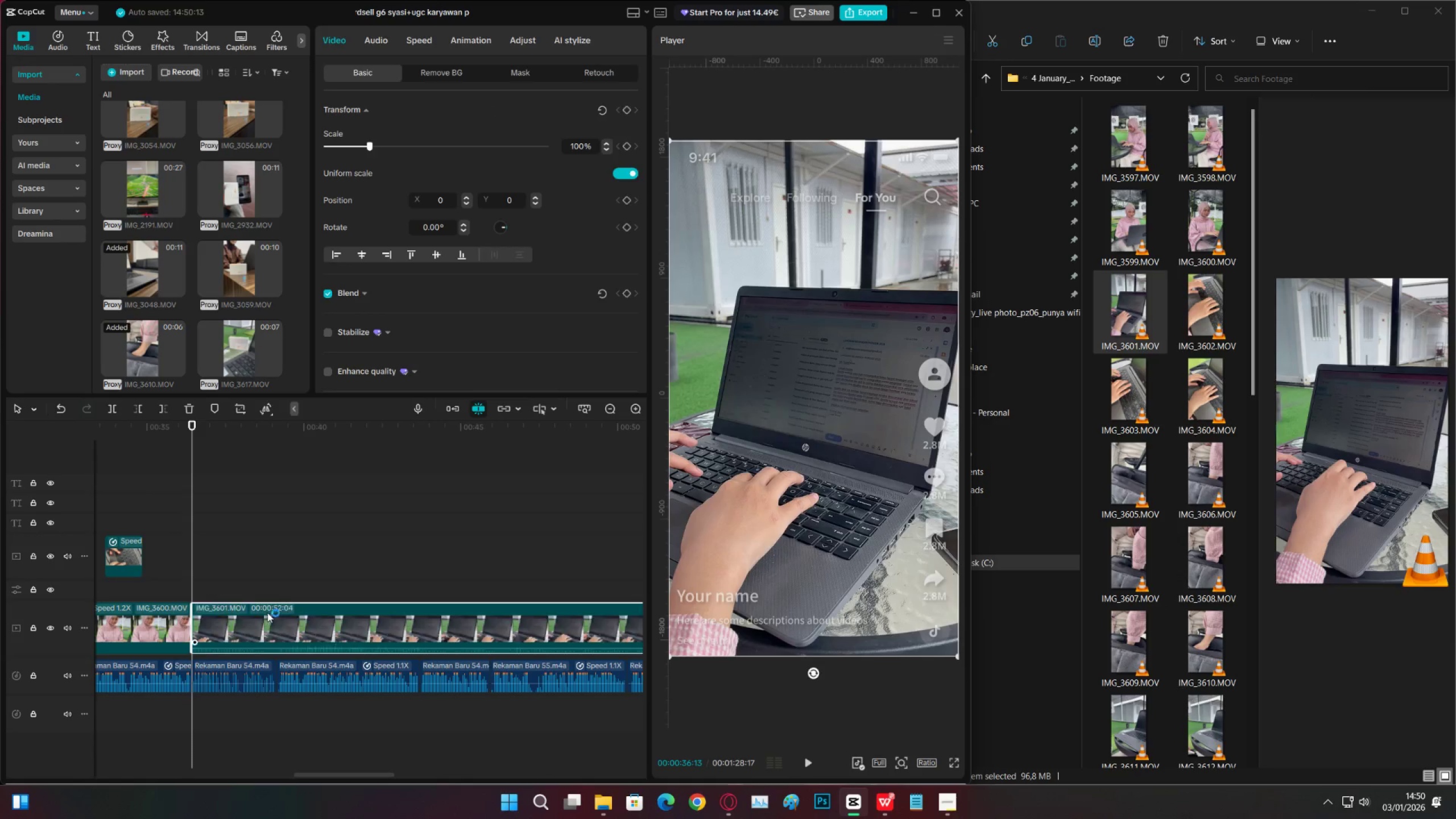 
left_click([296, 566])
 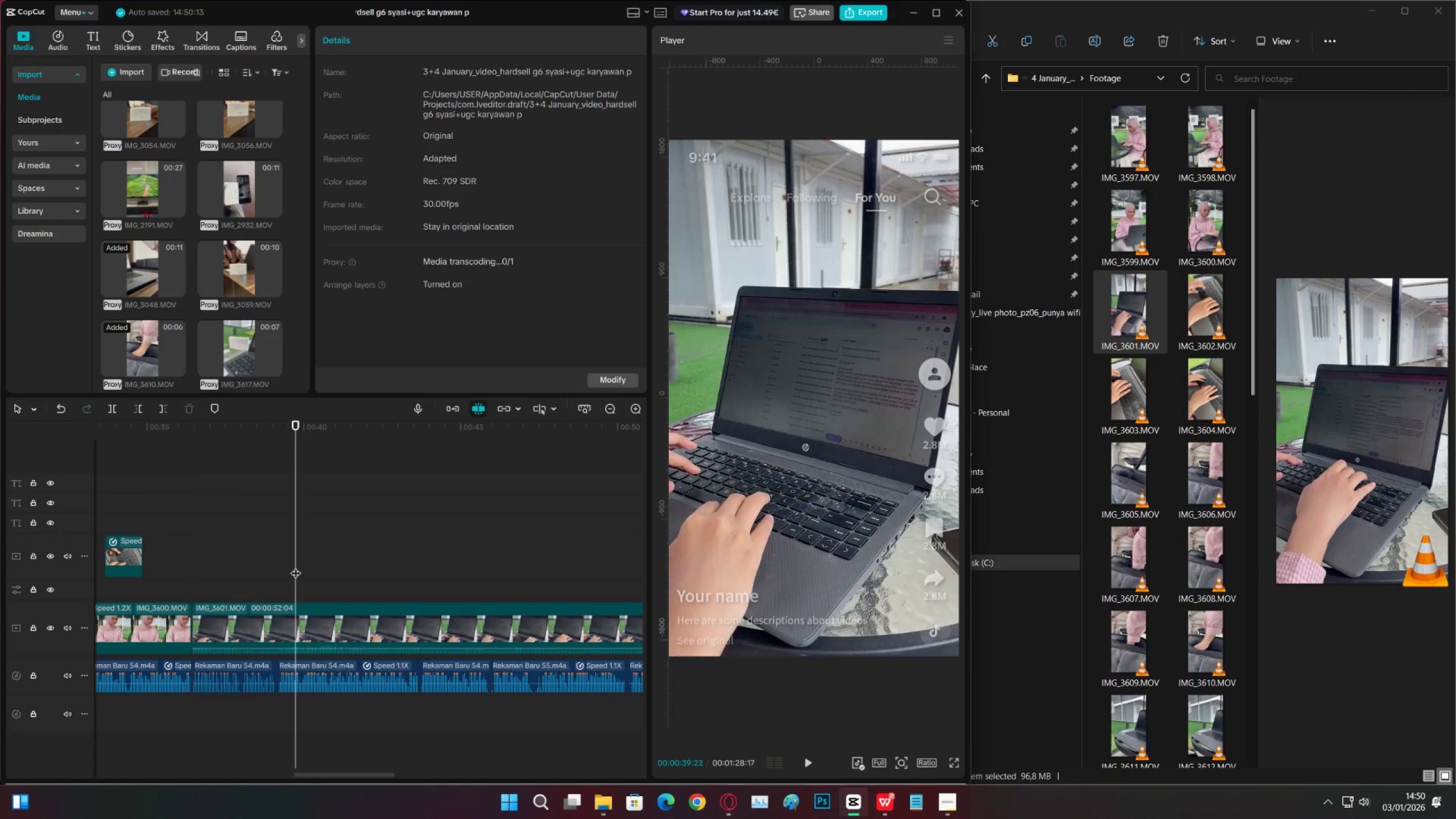 
key(Space)
 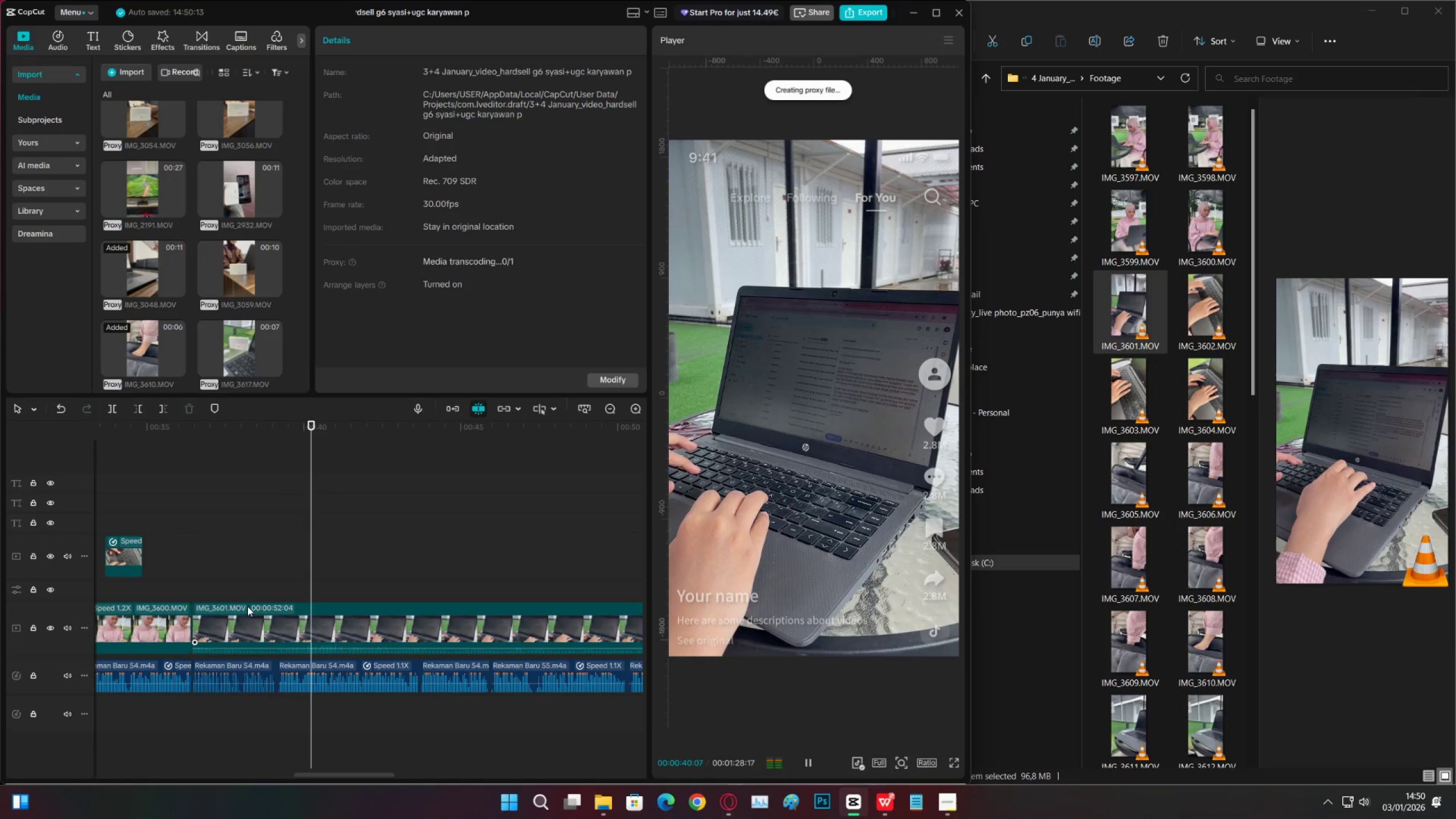 
left_click([245, 597])
 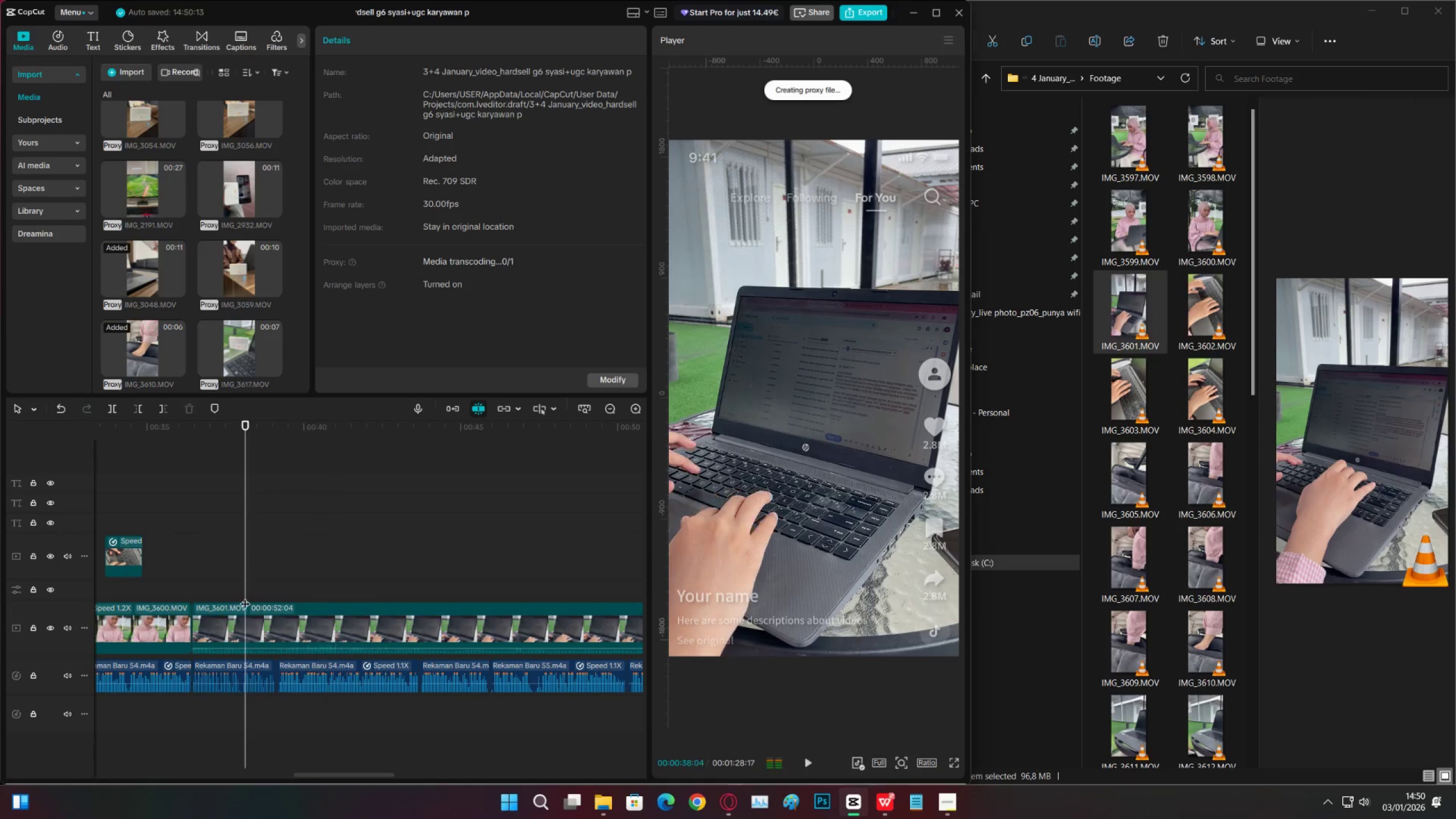 
key(Space)
 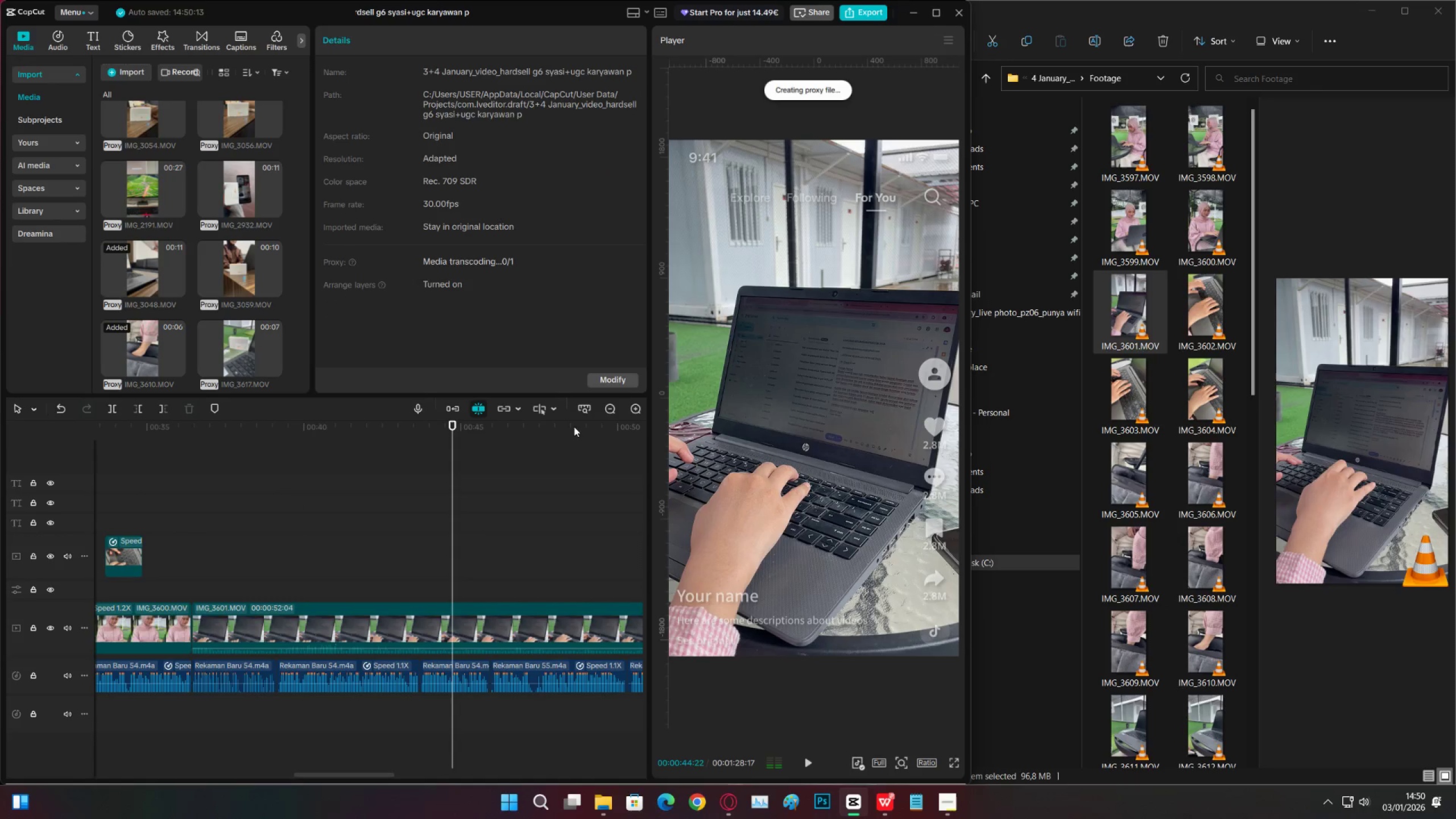 
left_click([607, 412])
 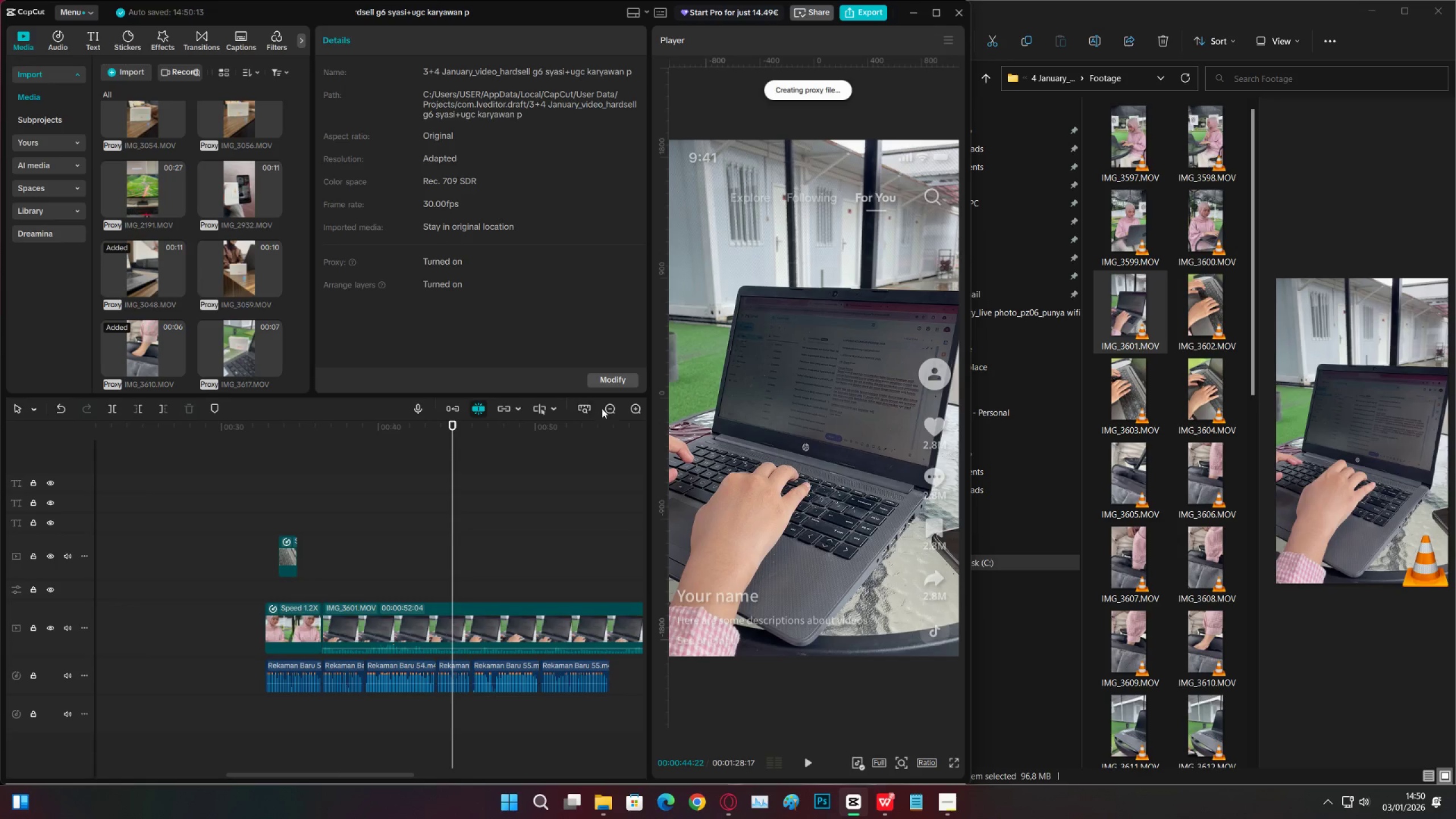 
double_click([606, 408])
 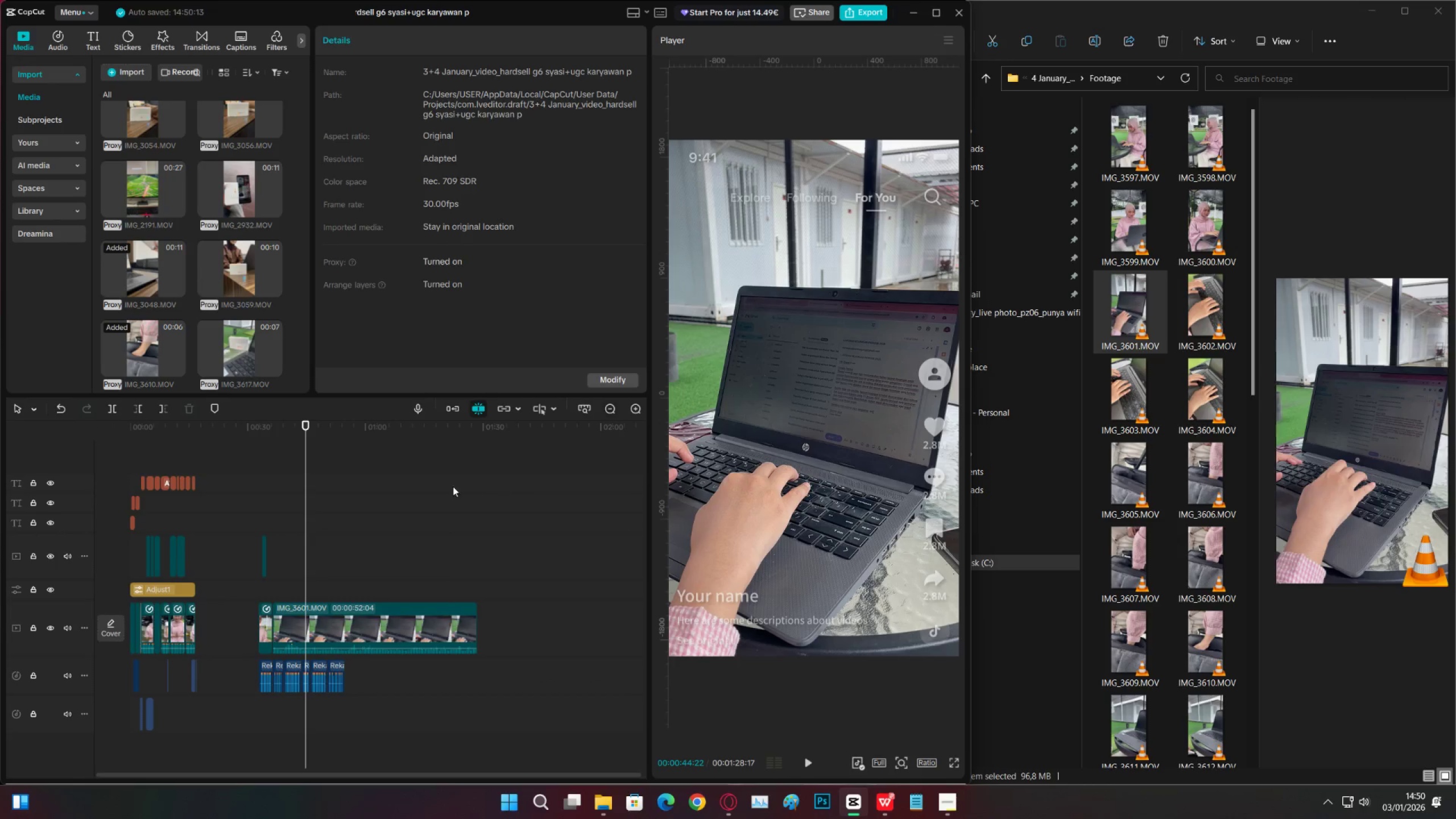 
left_click([367, 474])
 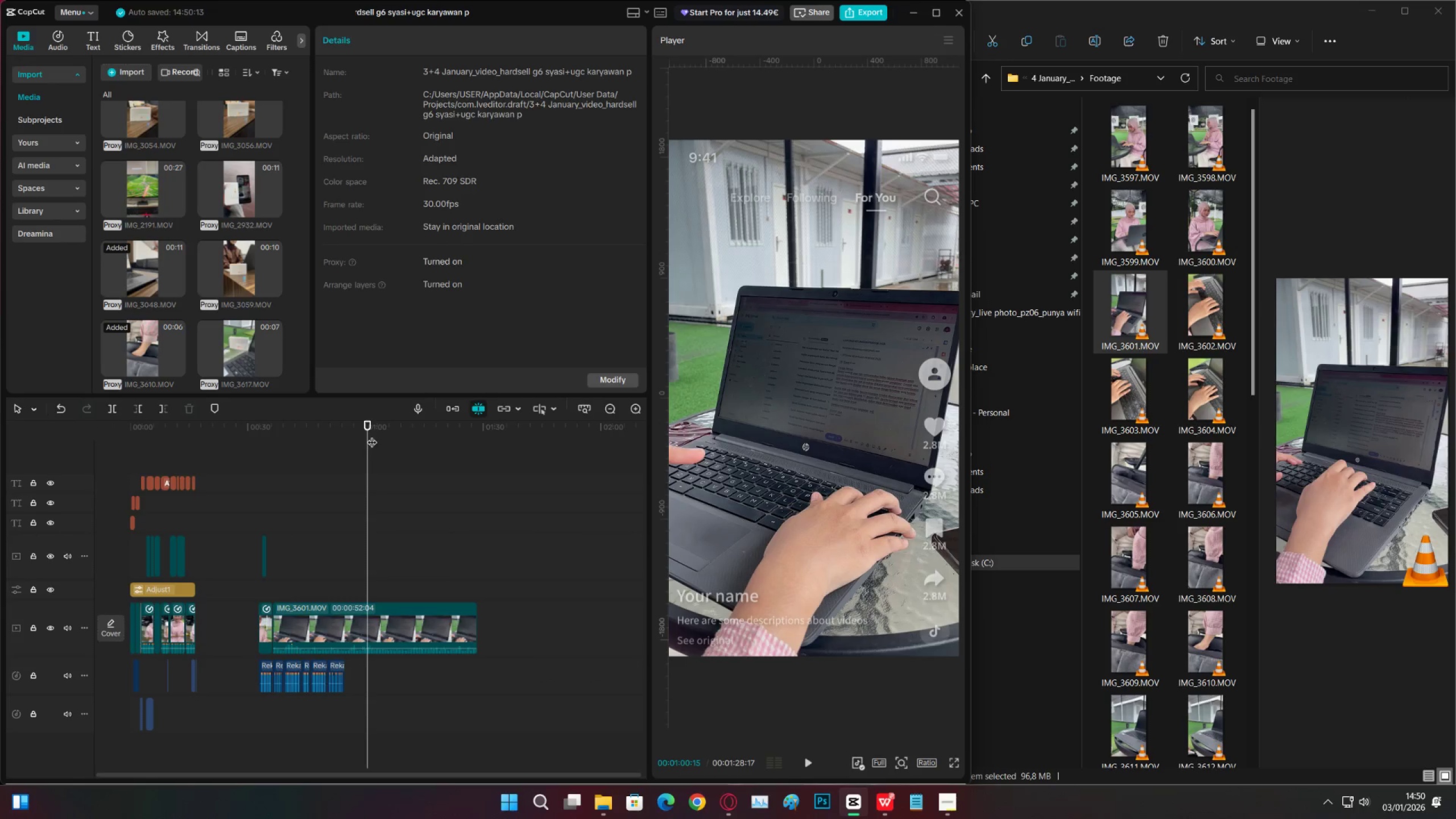 
left_click_drag(start_coordinate=[372, 431], to_coordinate=[333, 449])
 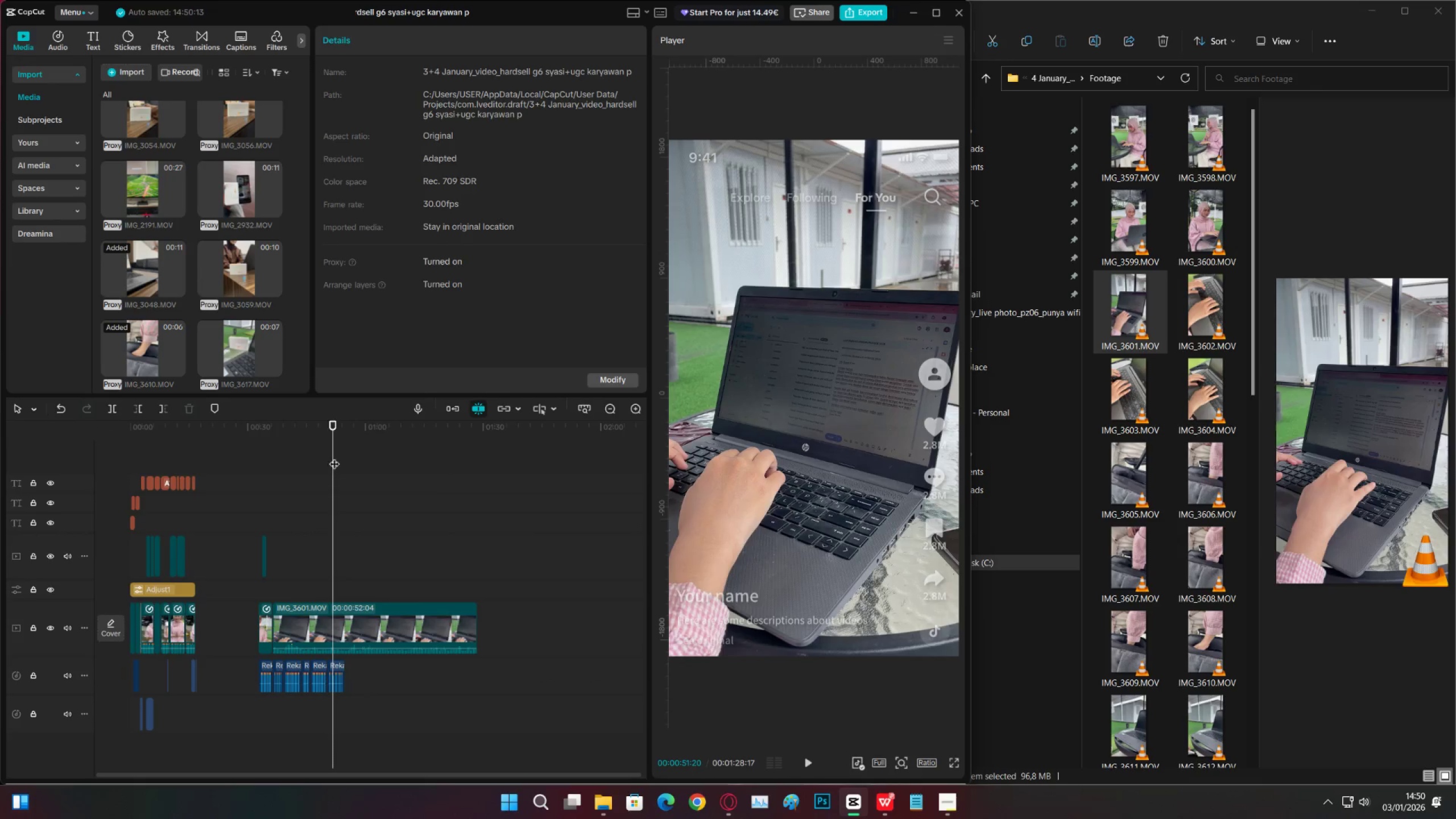 
key(C)
 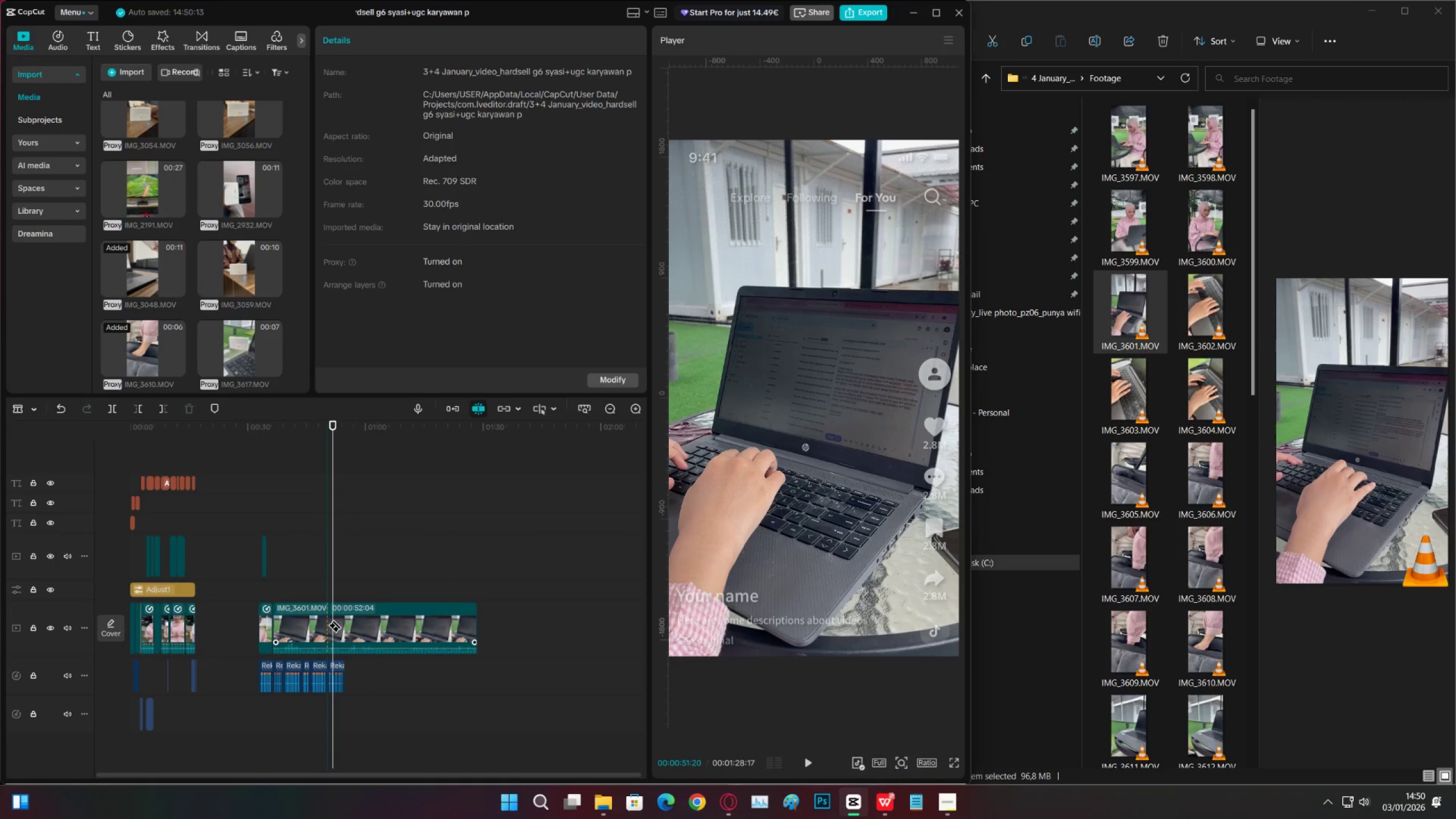 
left_click([328, 625])
 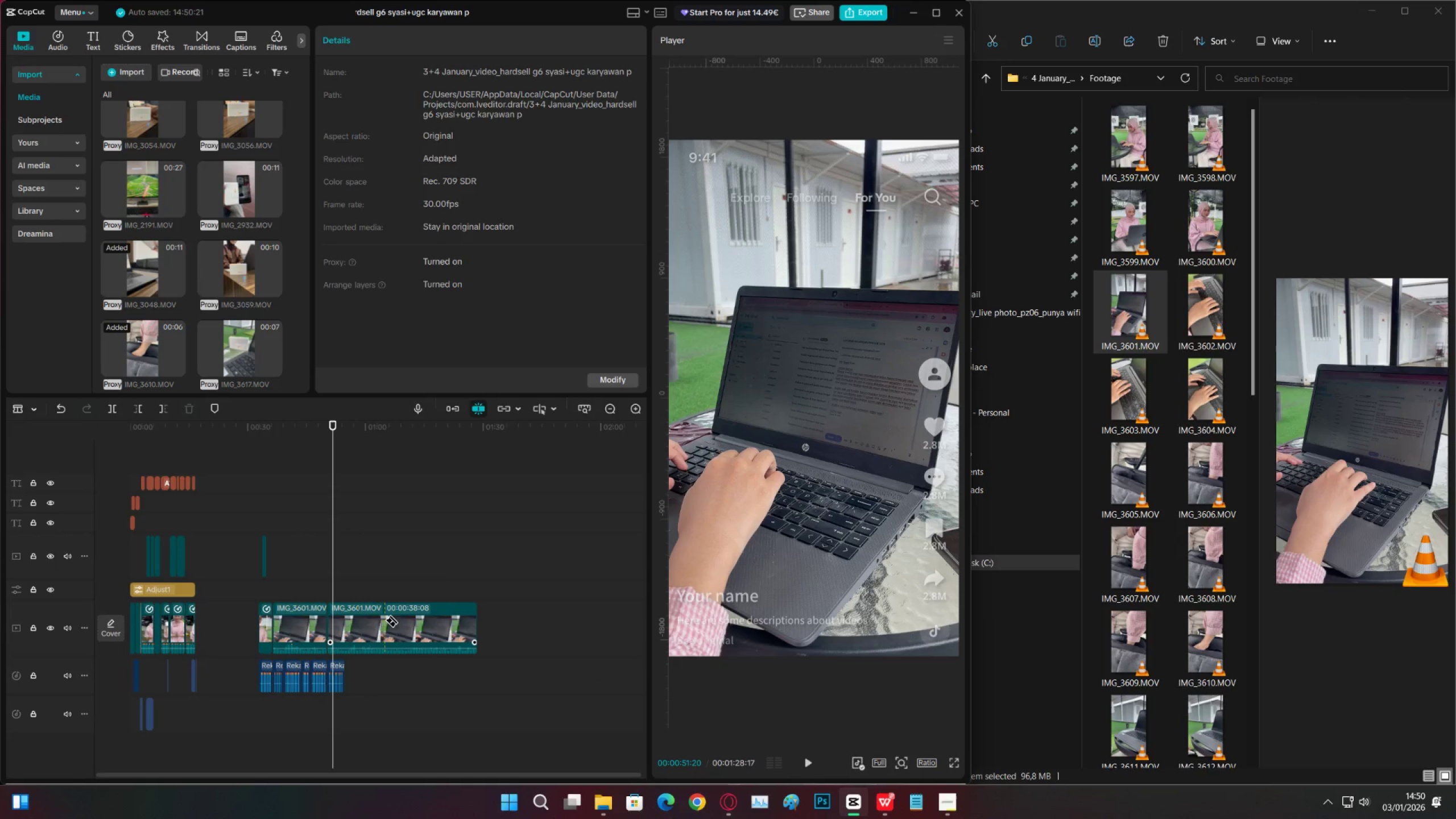 
left_click([389, 618])
 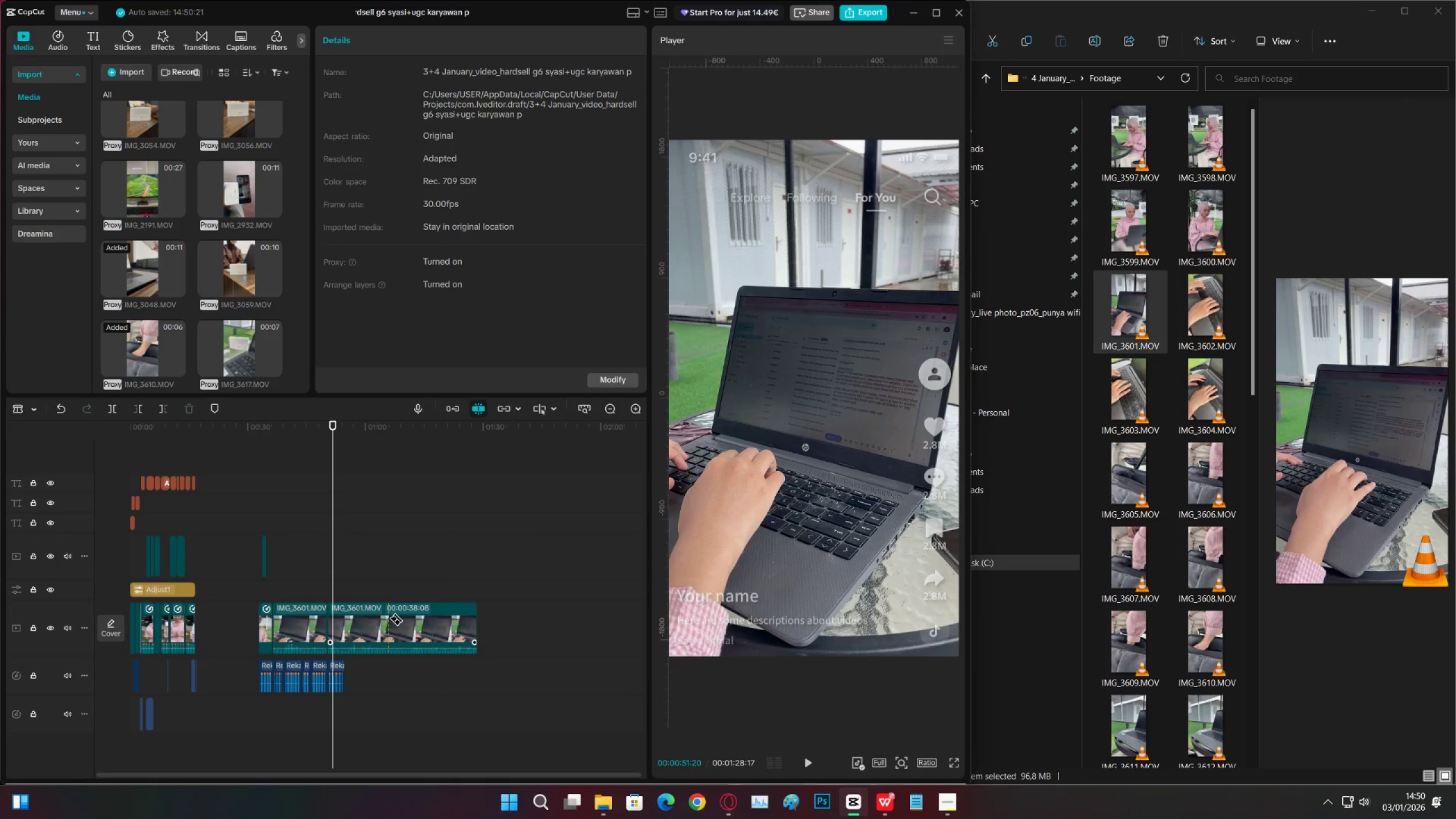 
key(V)
 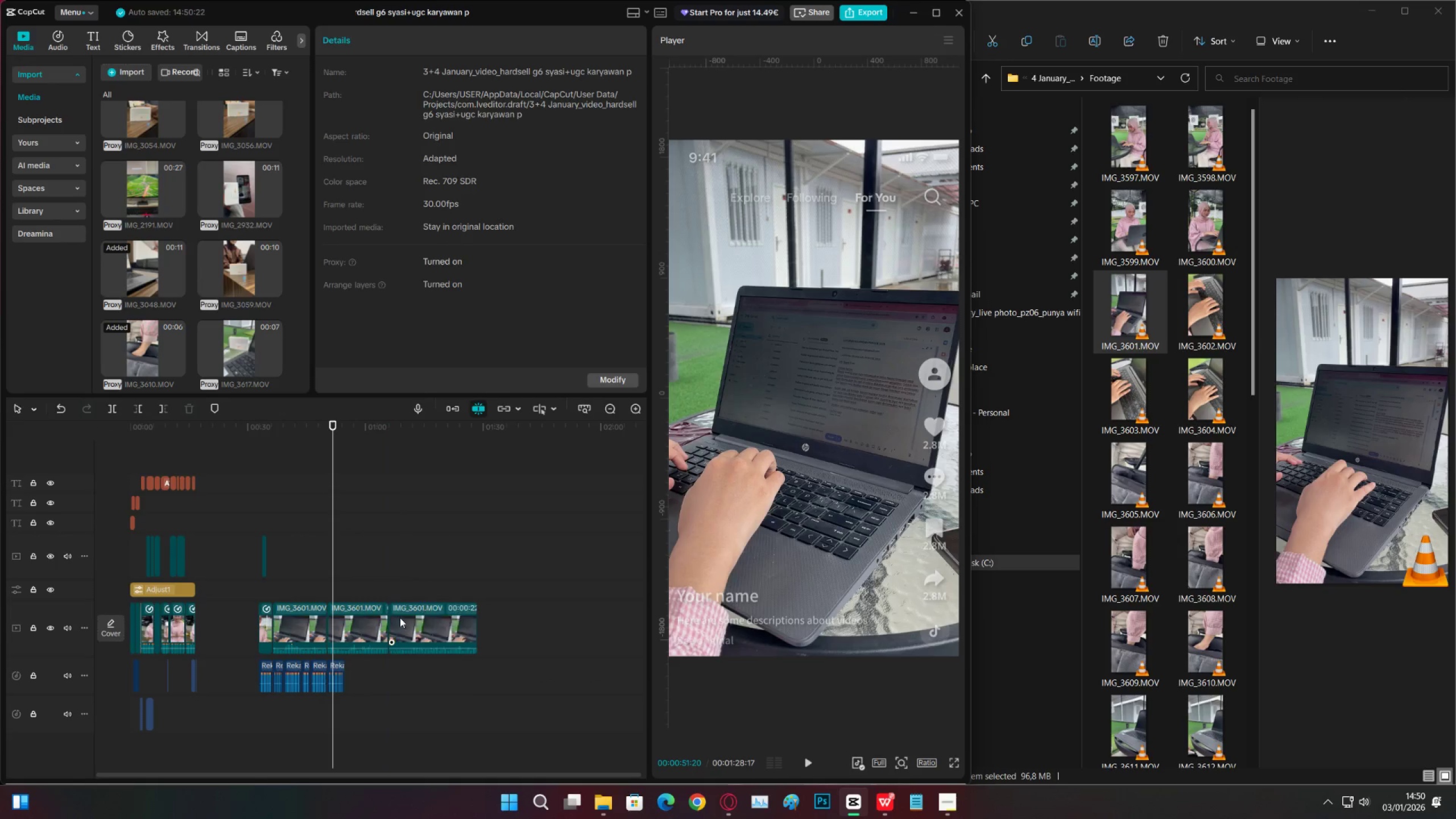 
double_click([400, 618])
 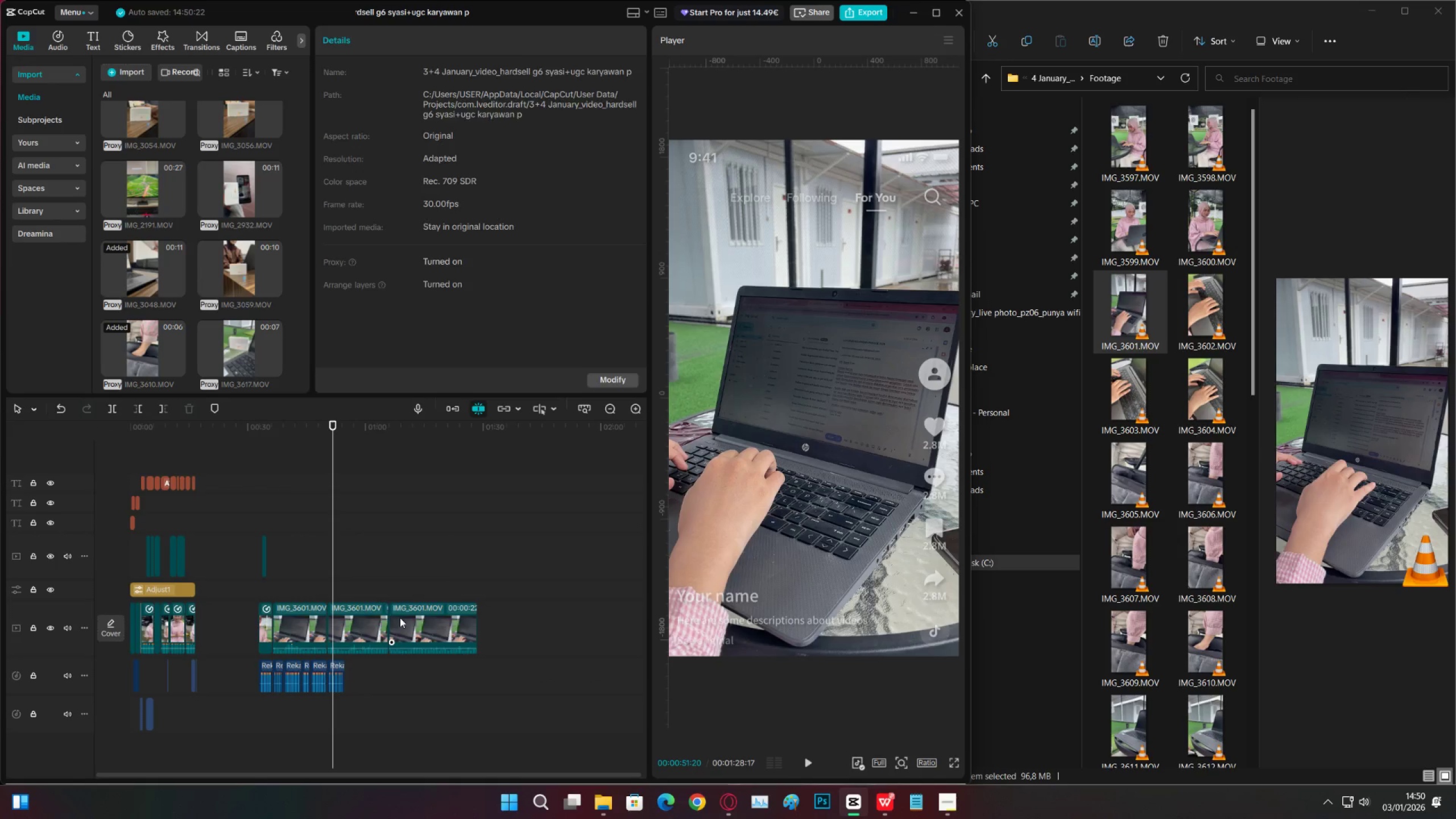 
key(X)
 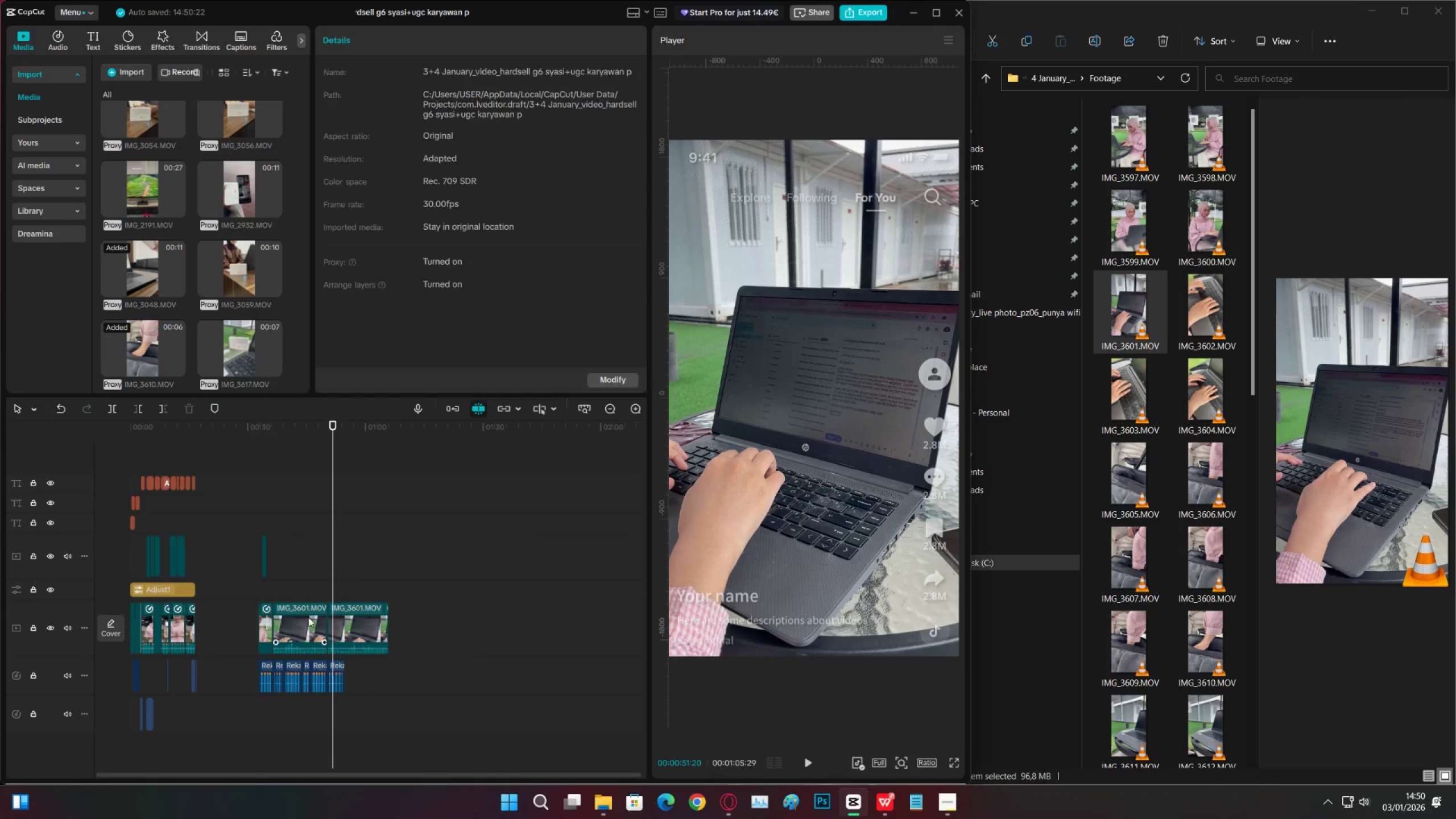 
triple_click([303, 617])
 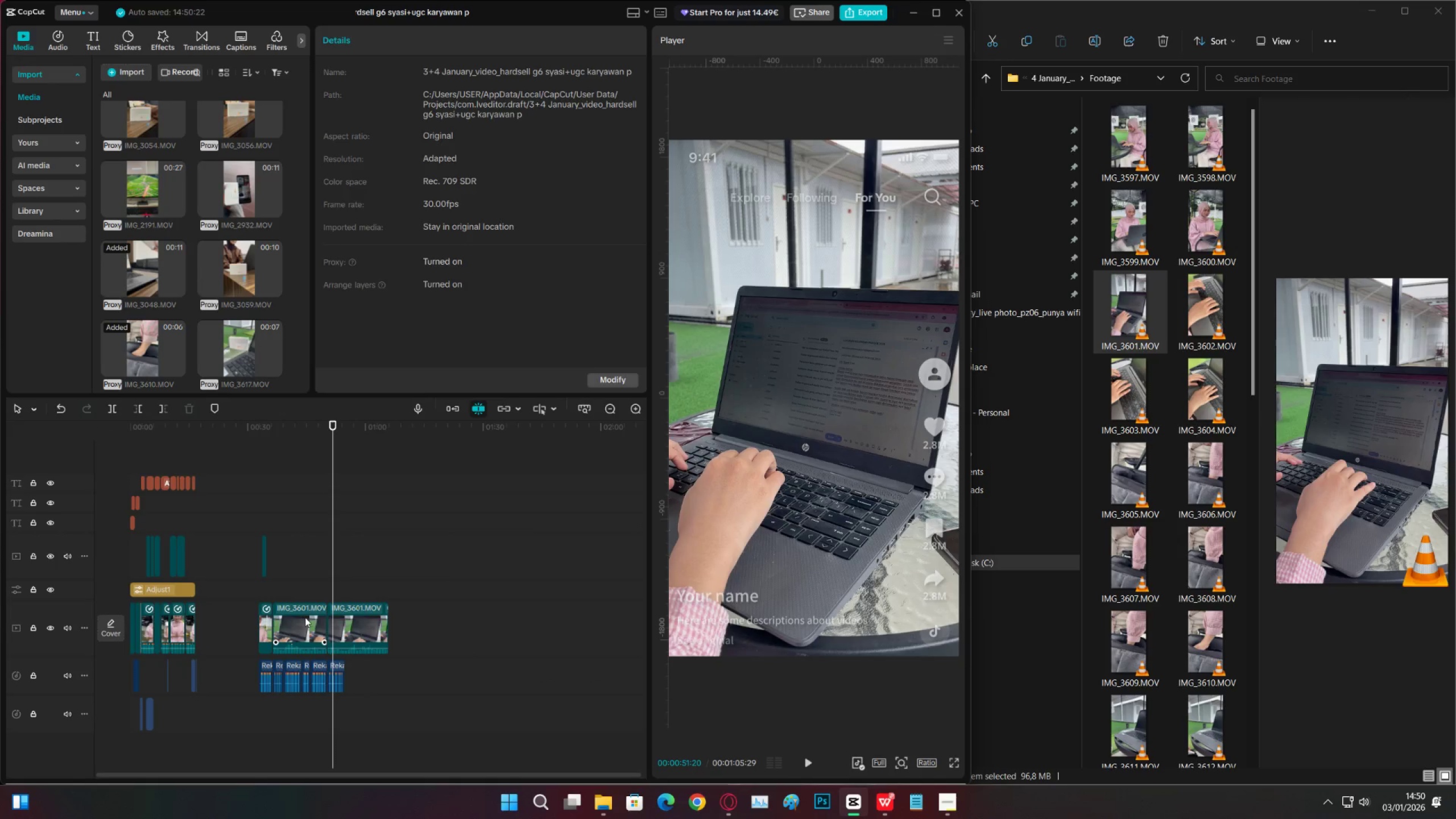 
key(X)
 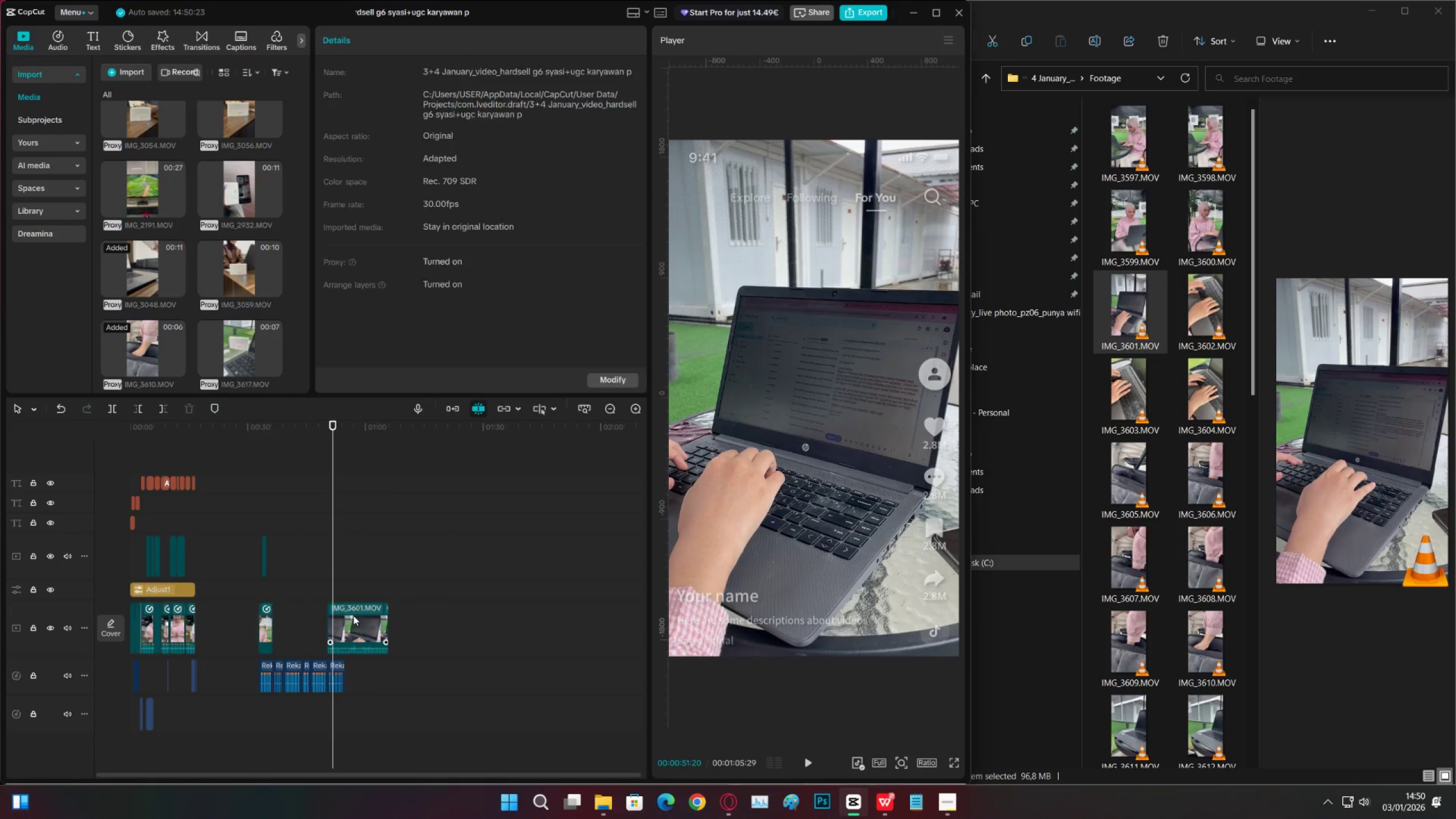 
left_click_drag(start_coordinate=[353, 615], to_coordinate=[302, 617])
 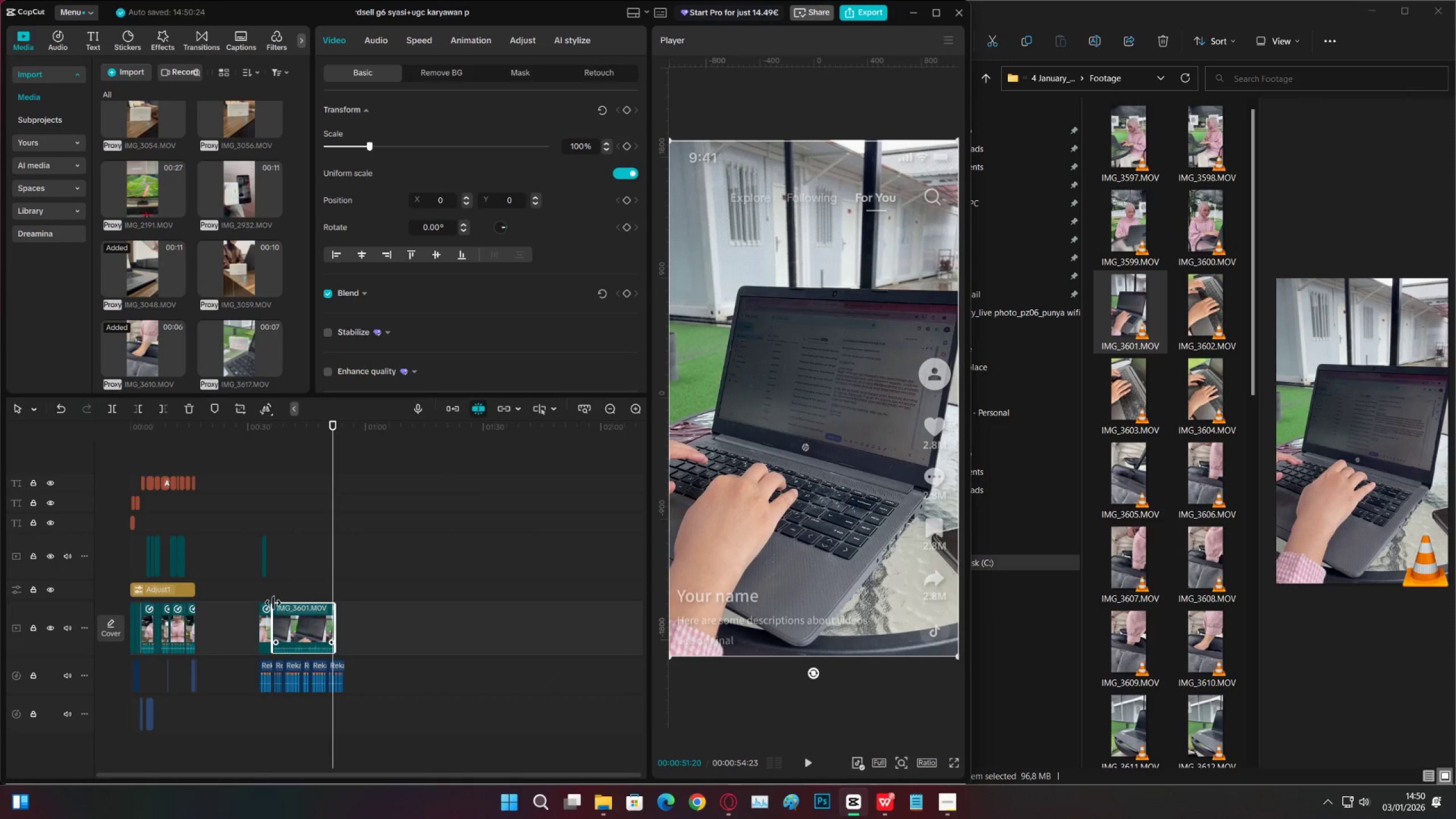 
left_click([269, 587])
 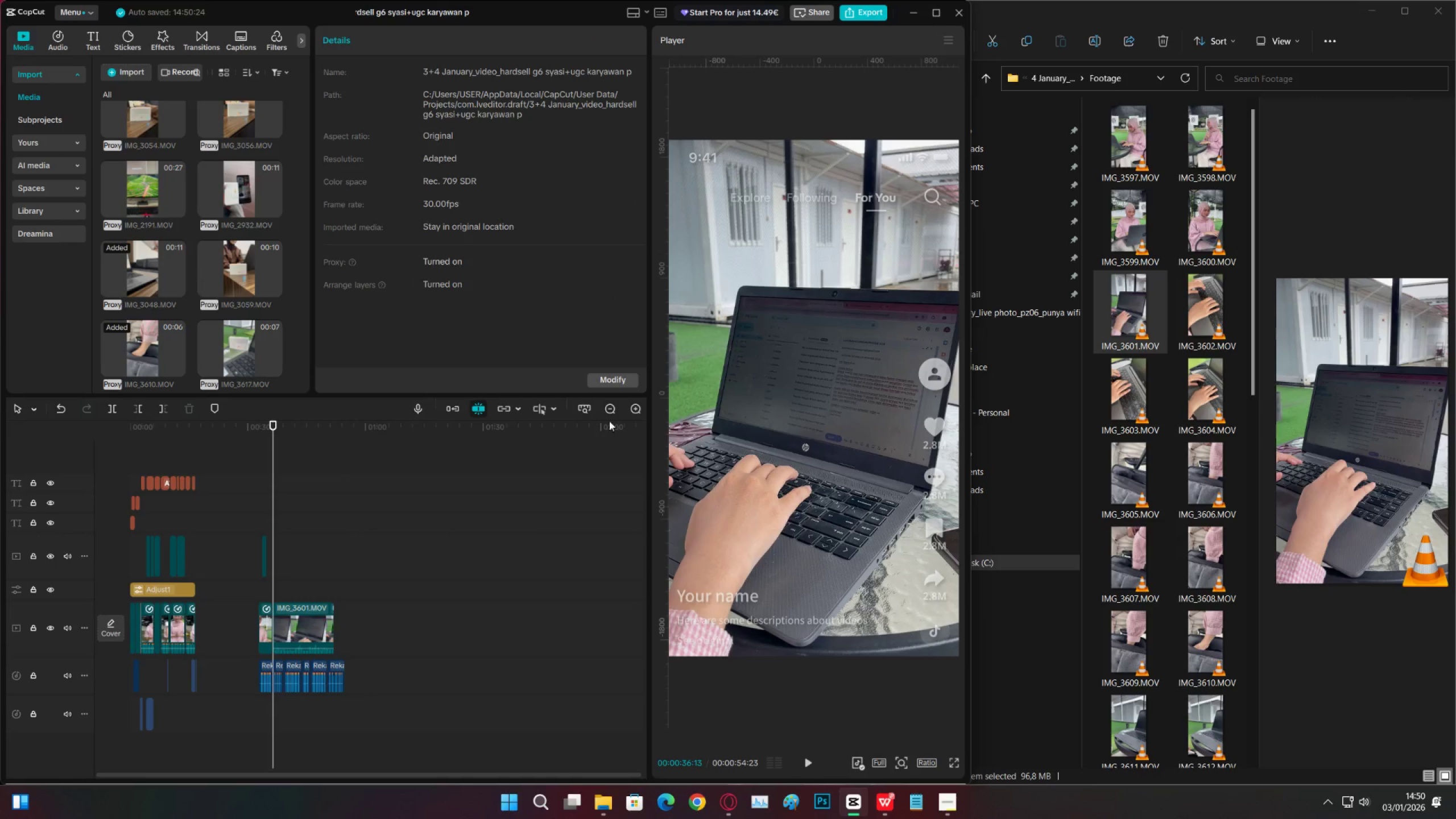 
left_click([631, 416])
 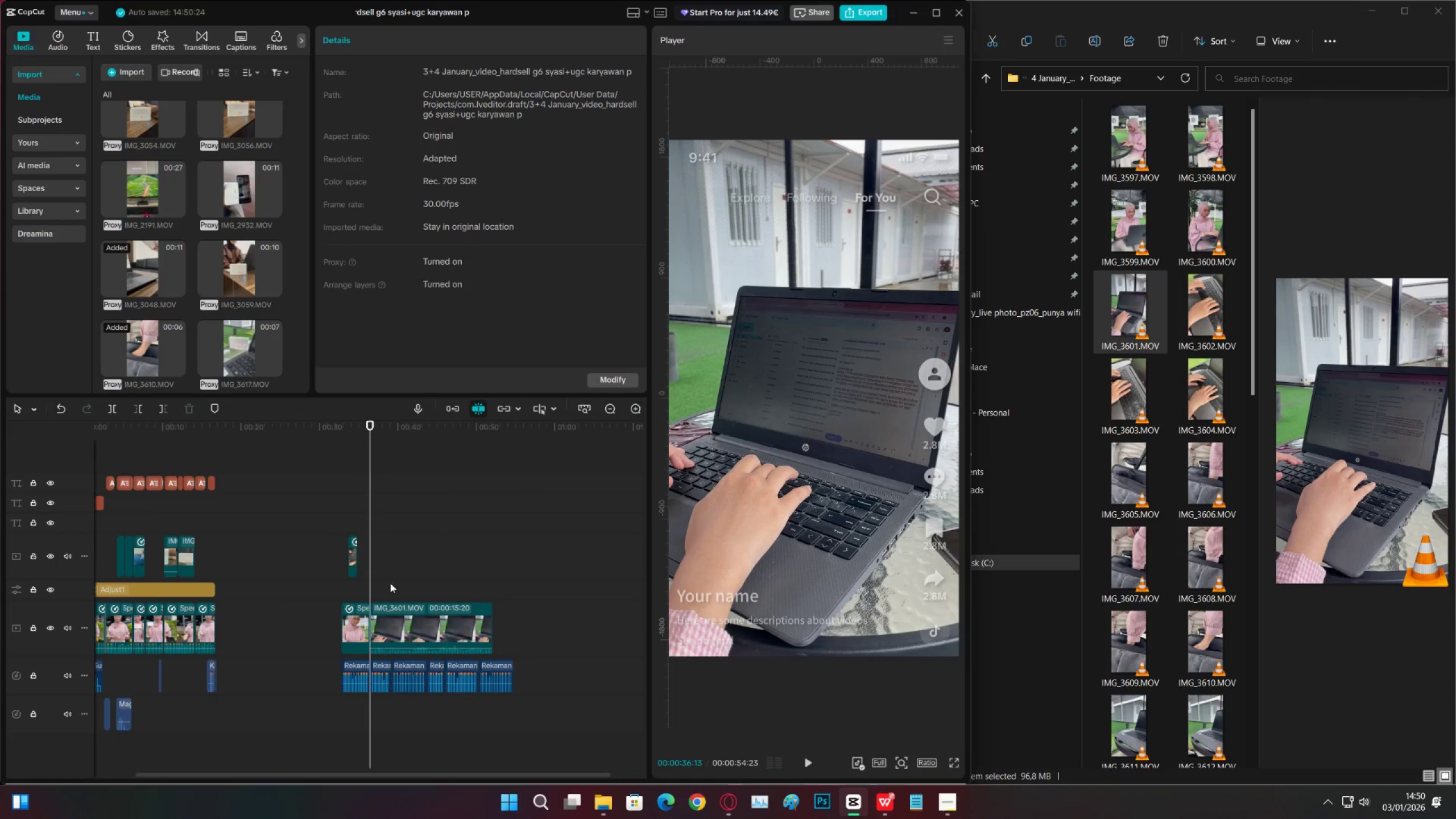 
key(Space)
 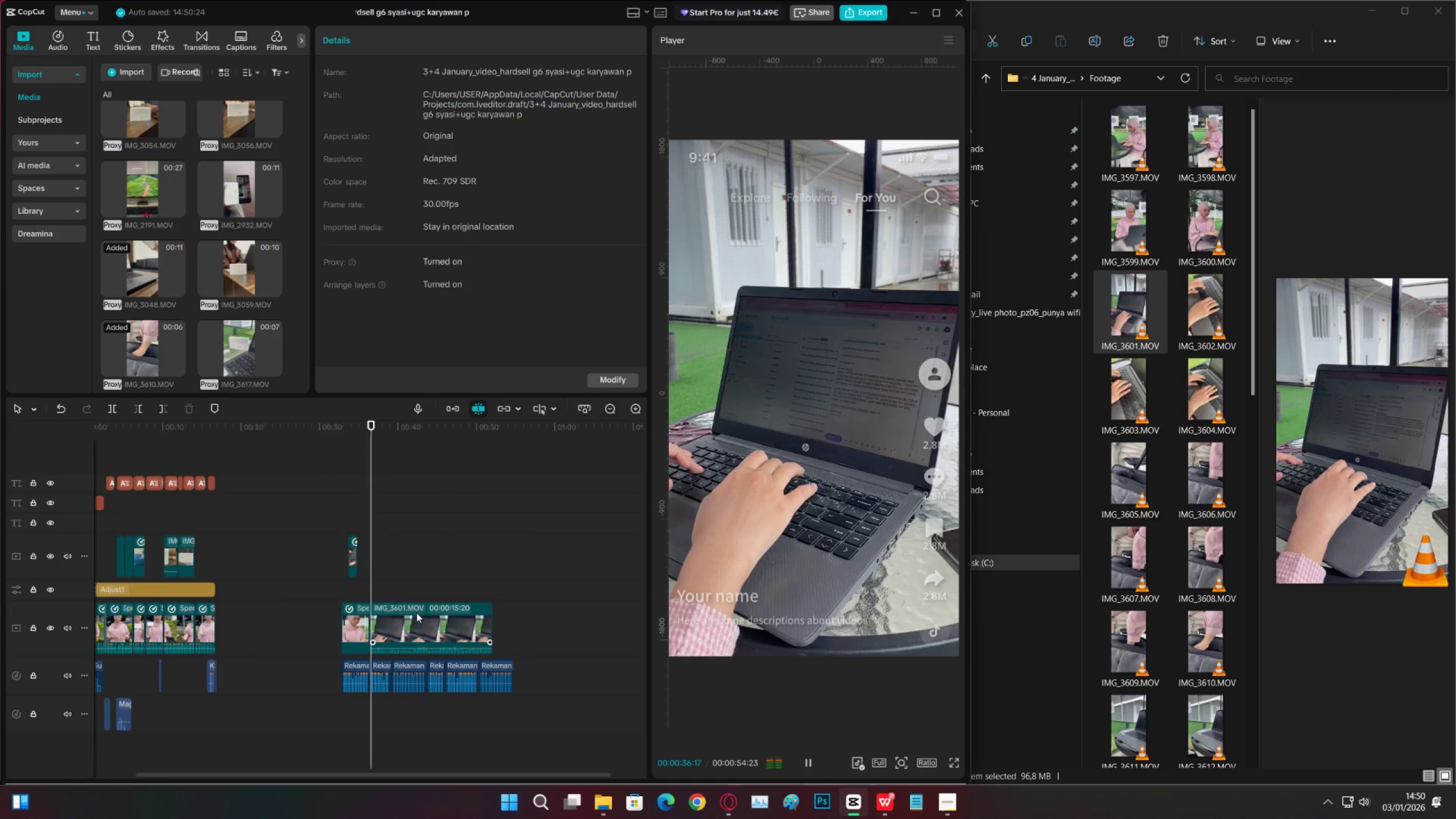 
key(Space)
 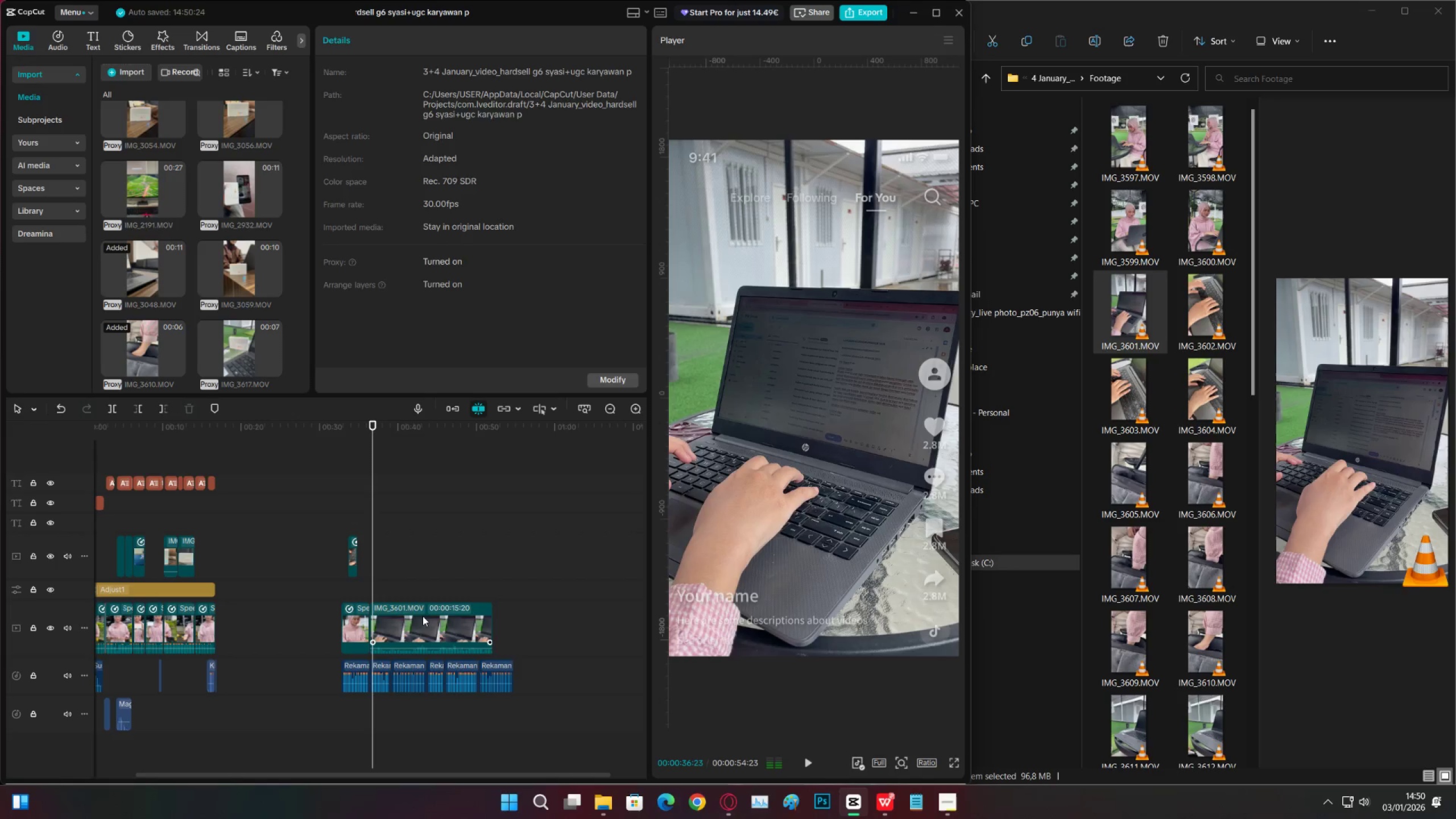 
left_click([423, 616])
 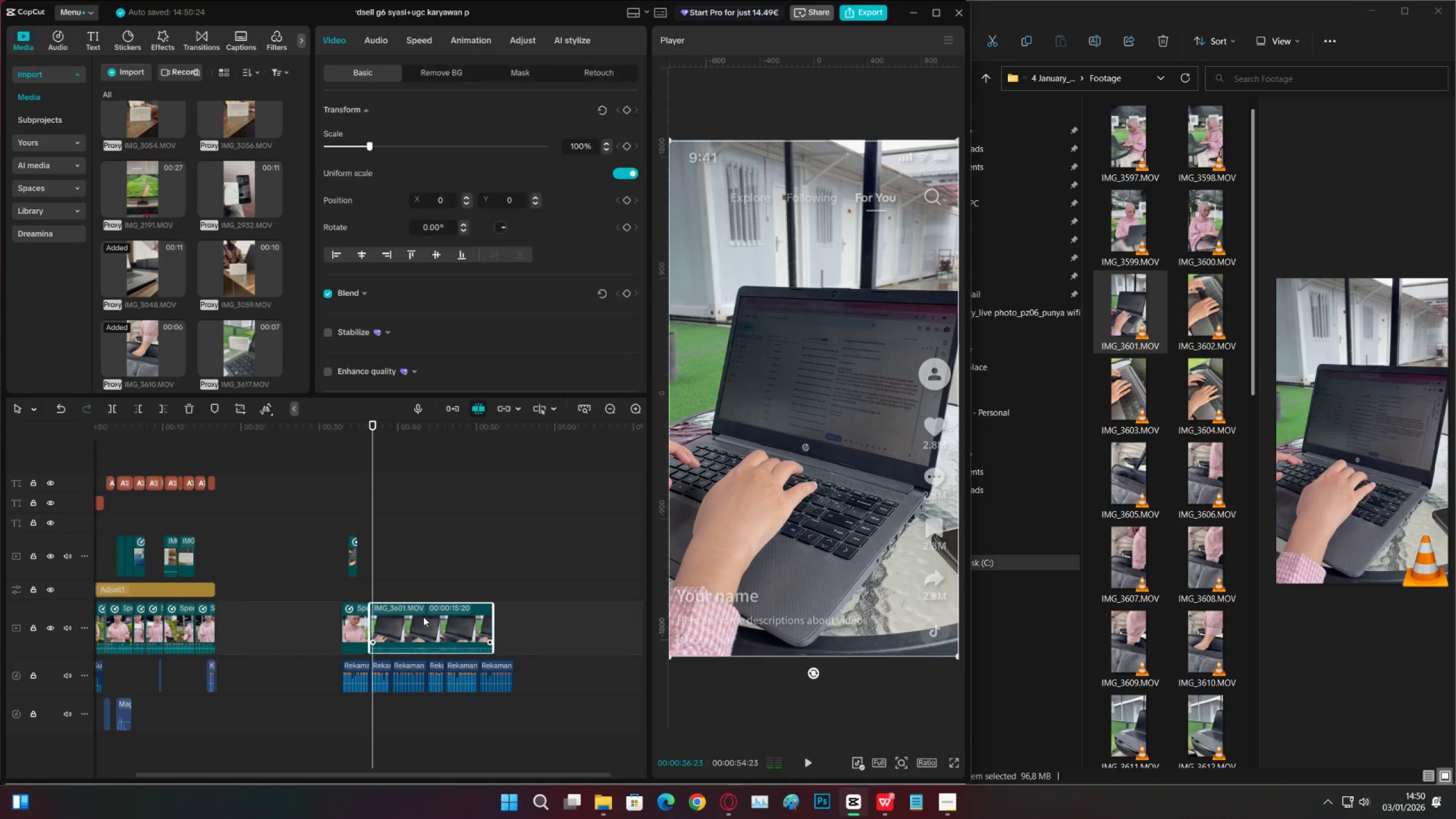 
key(Alt+Shift+L)
 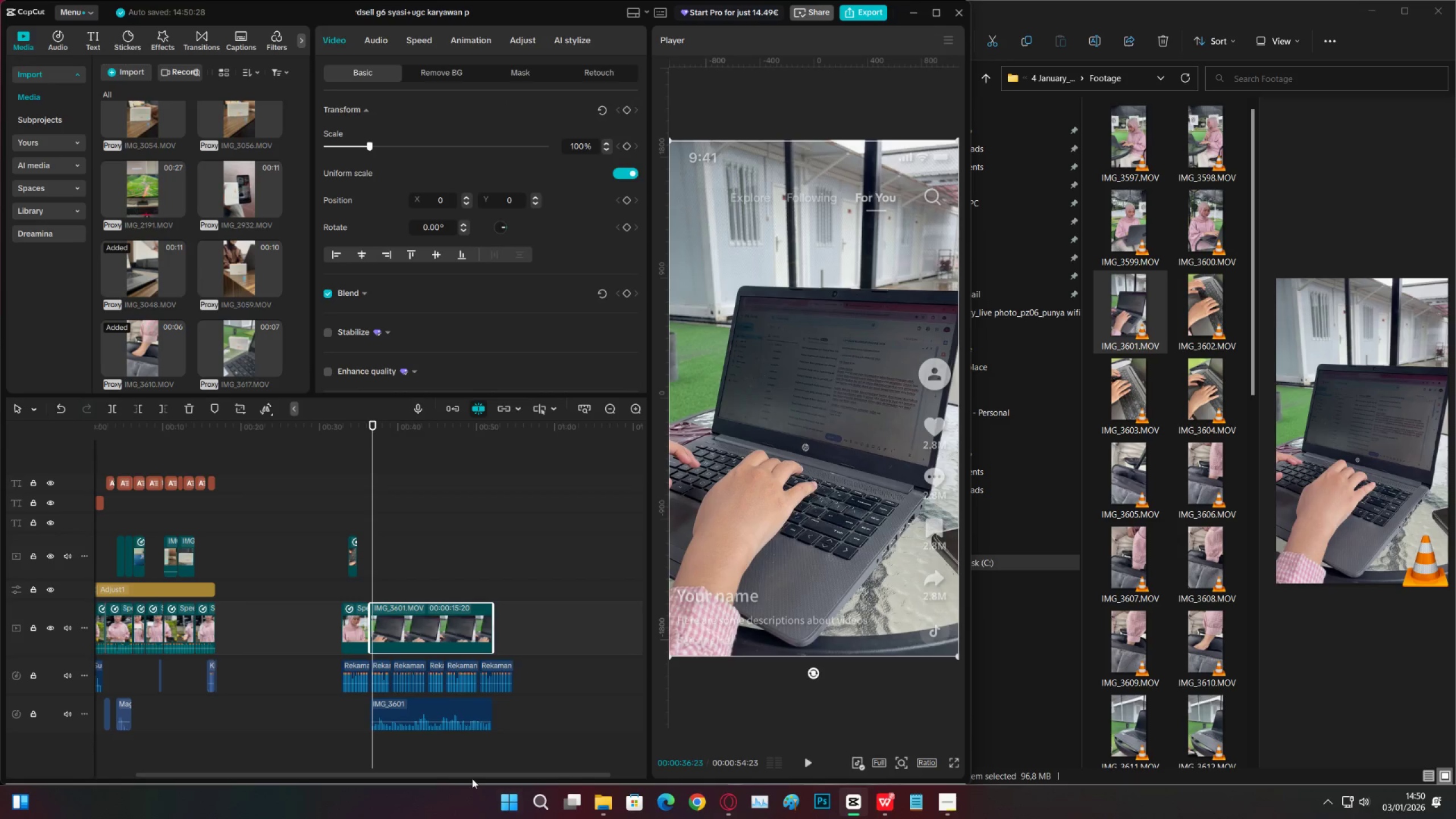 
left_click([440, 710])
 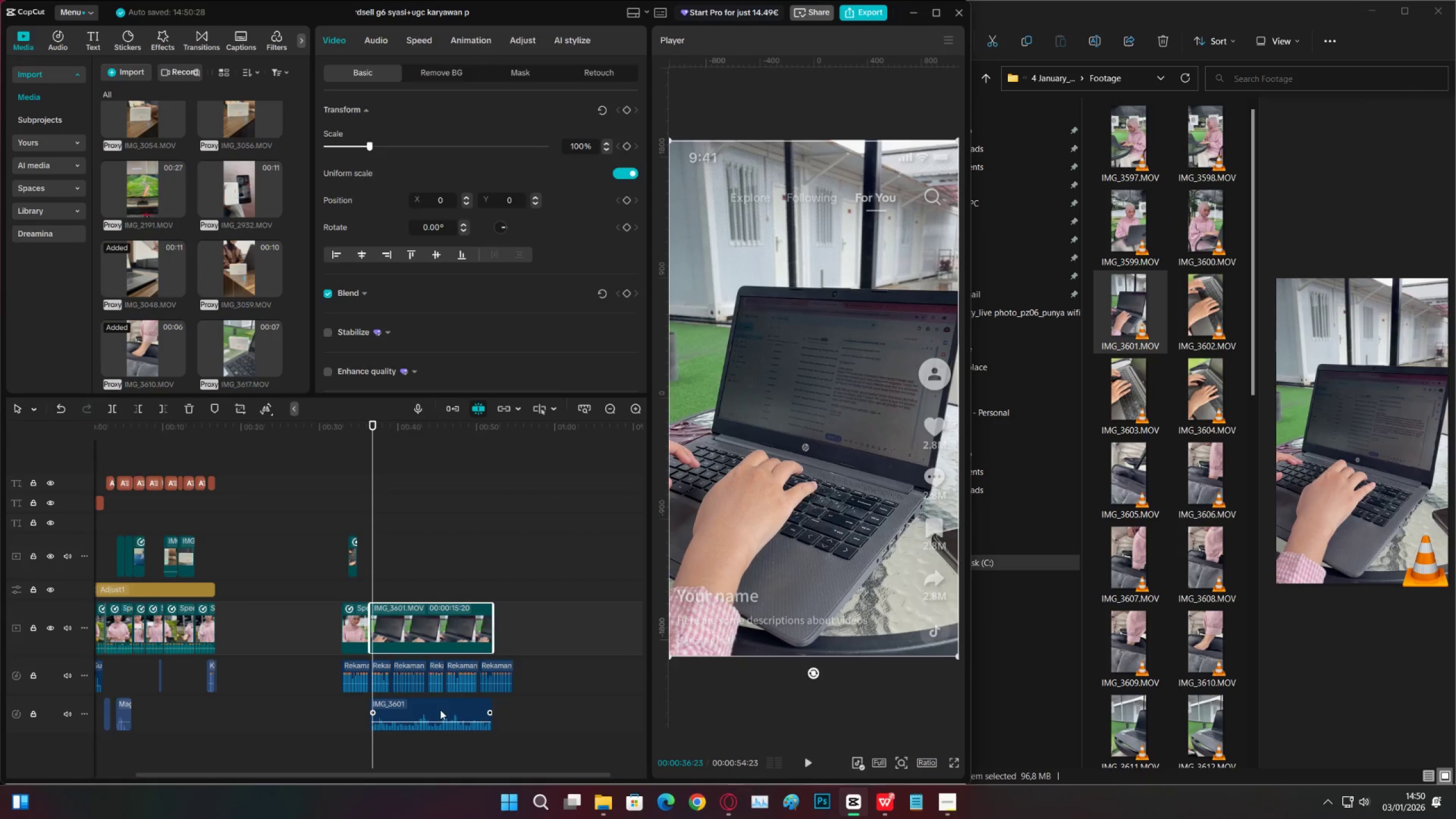 
key(X)
 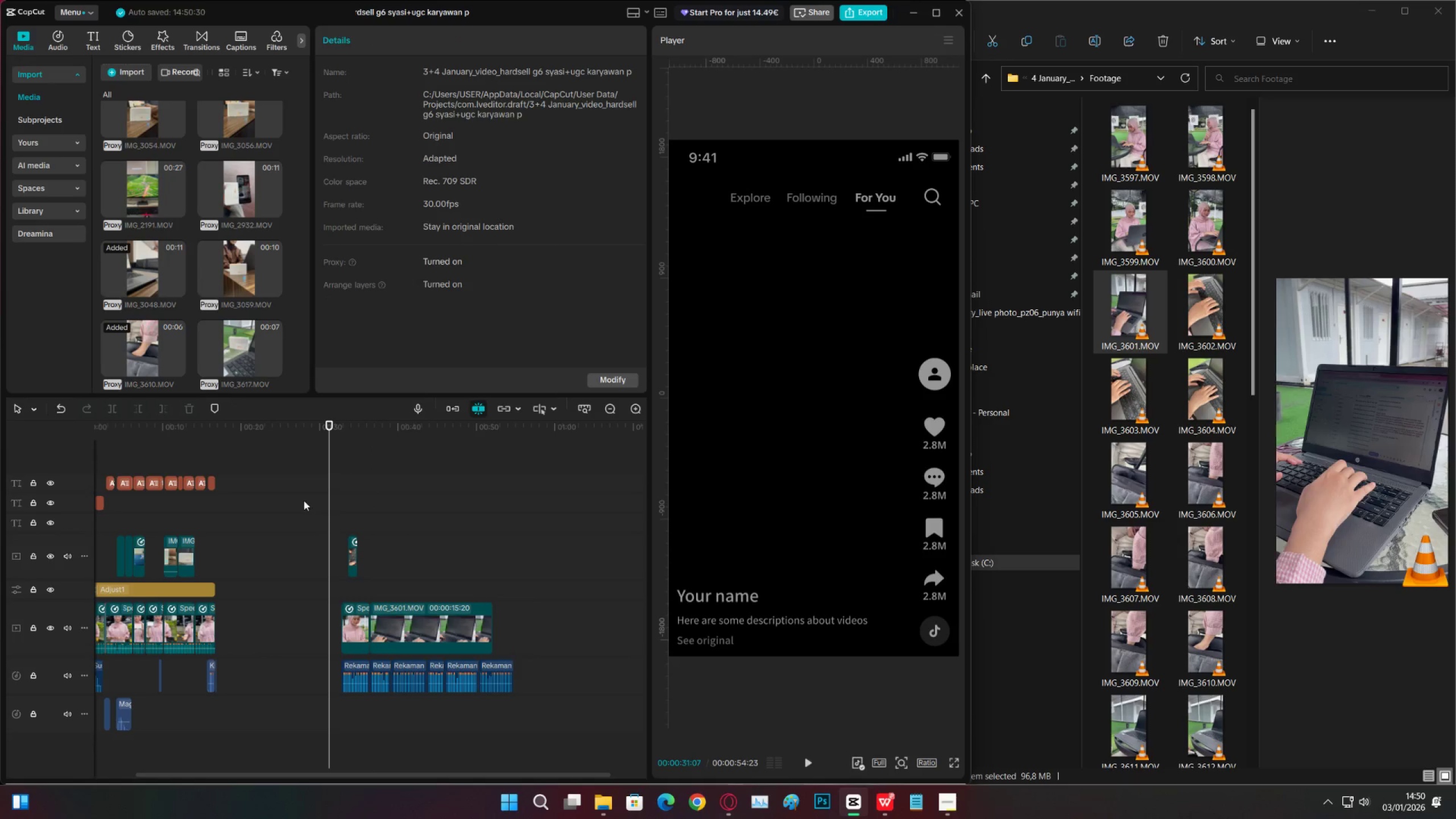 
left_click_drag(start_coordinate=[284, 433], to_coordinate=[38, 508])
 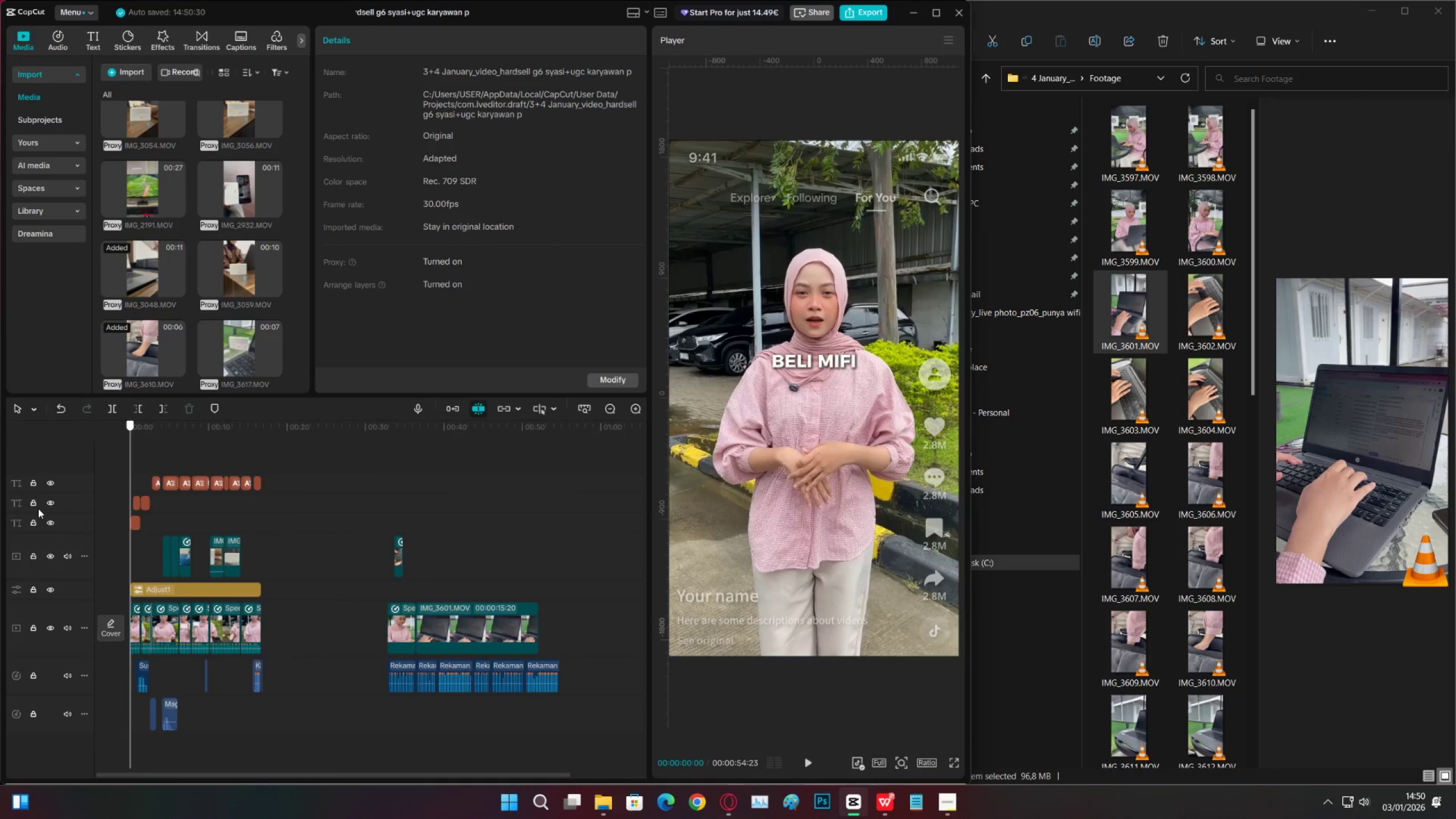 
key(Control+S)
 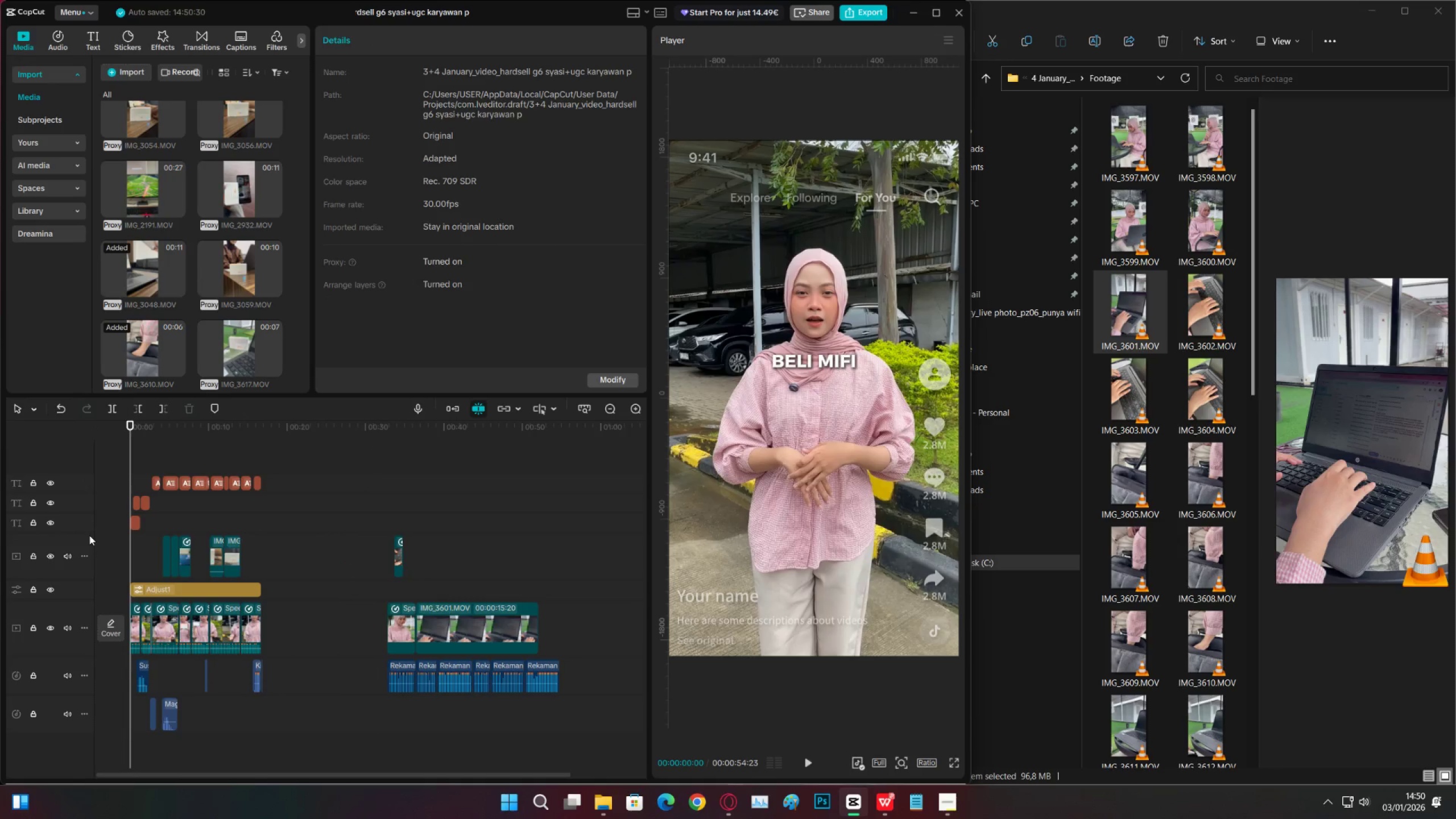 
key(Space)
 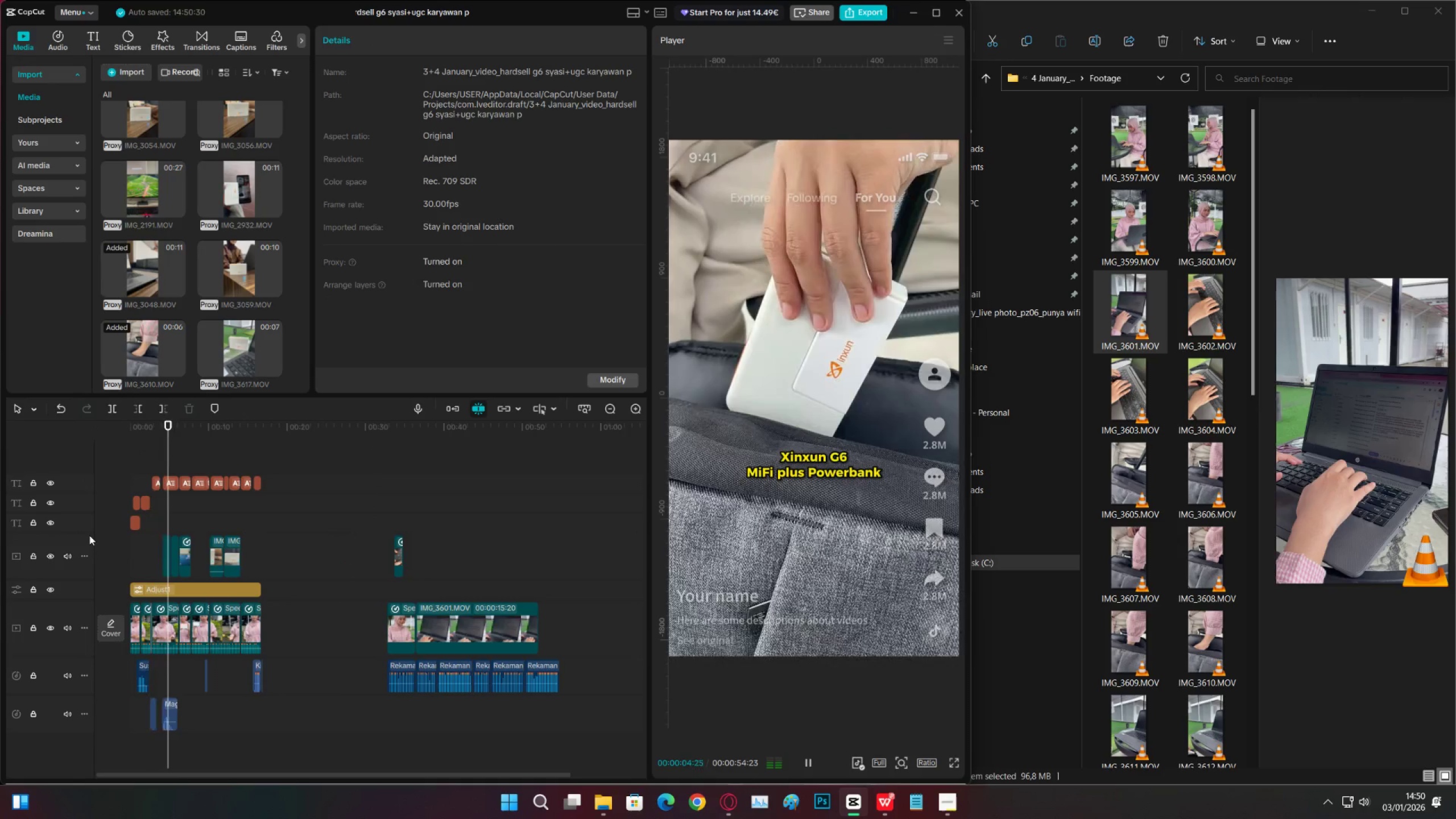 
wait(6.65)
 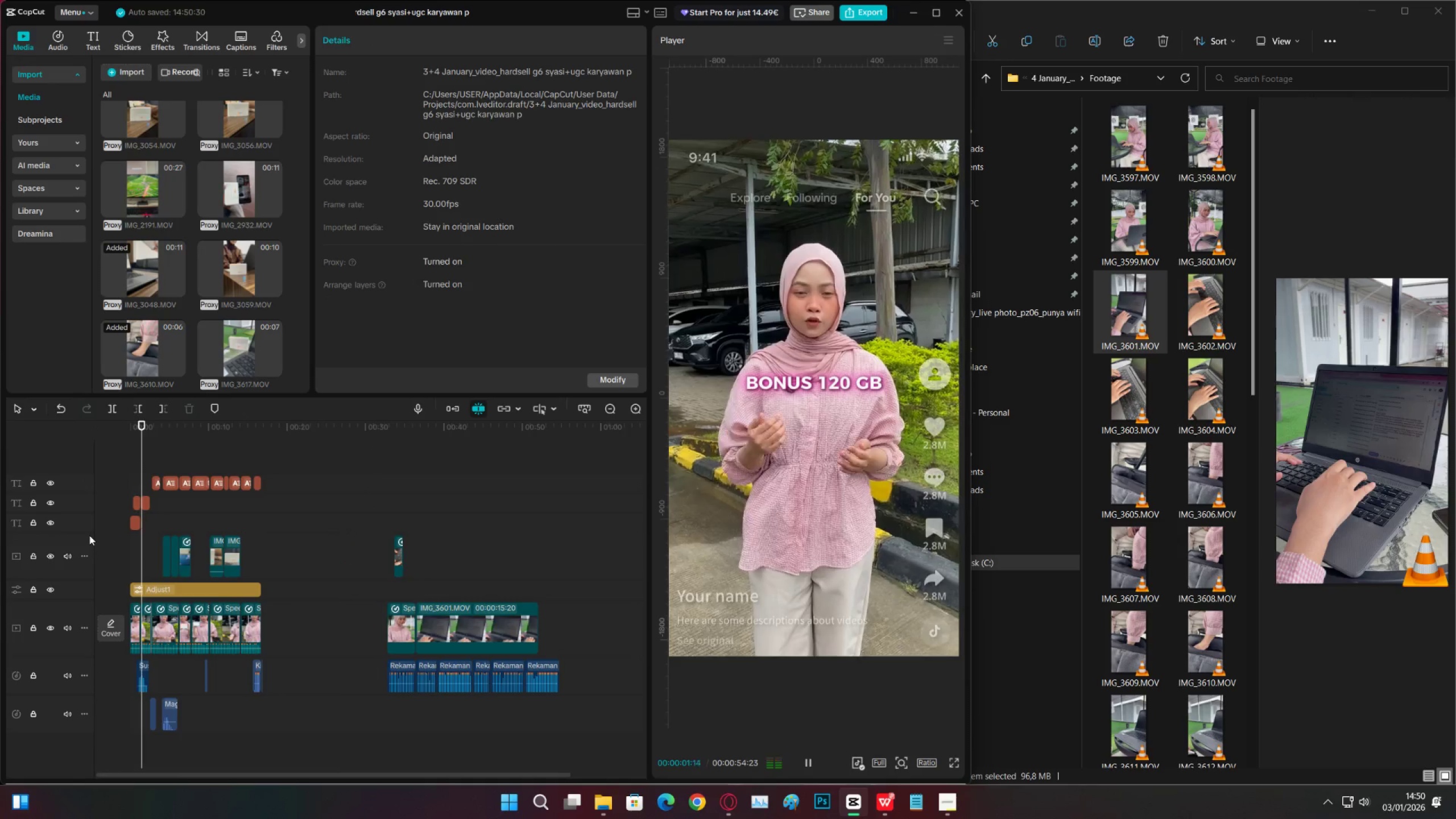 
double_click([150, 452])
 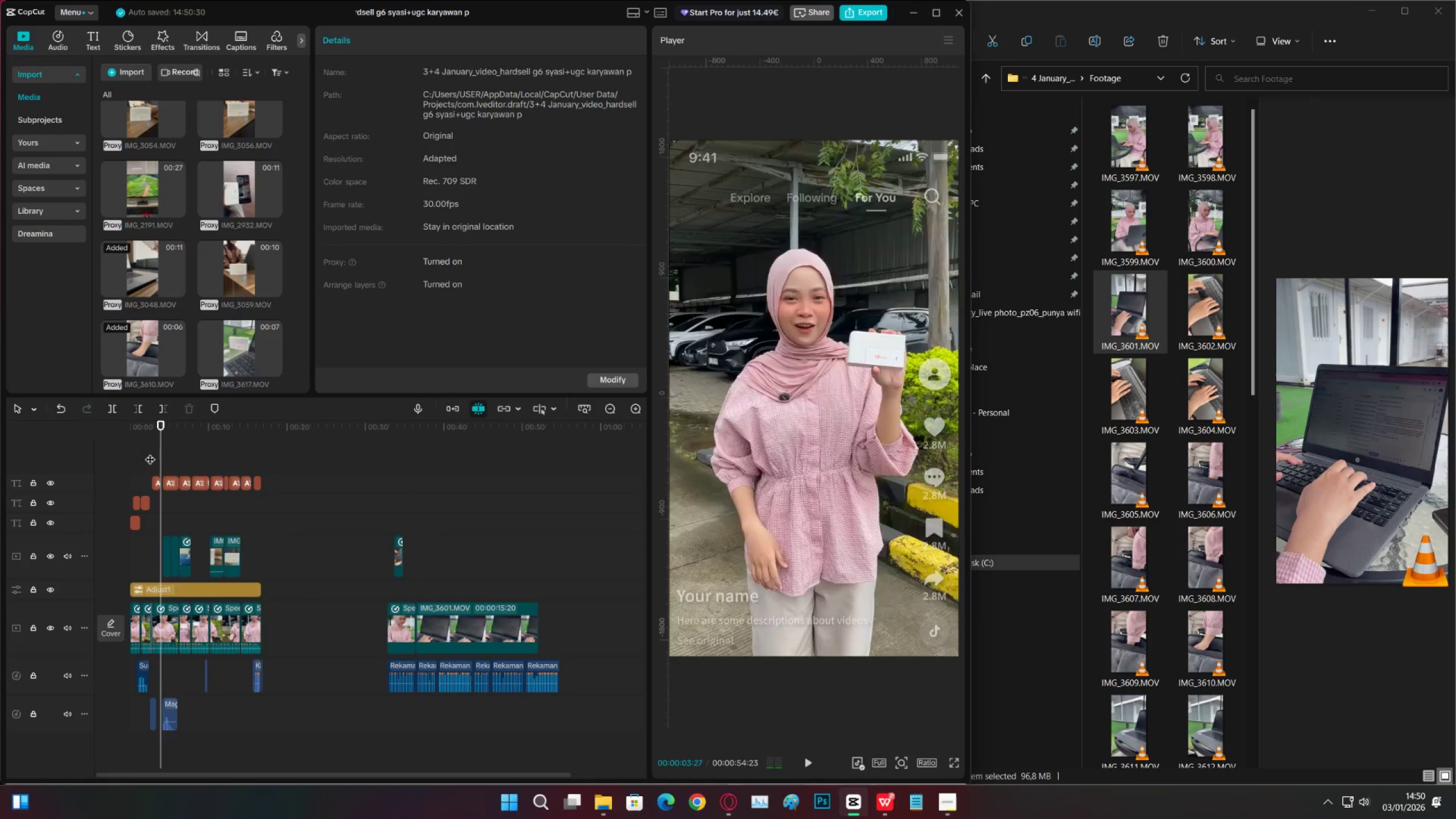 
key(Space)
 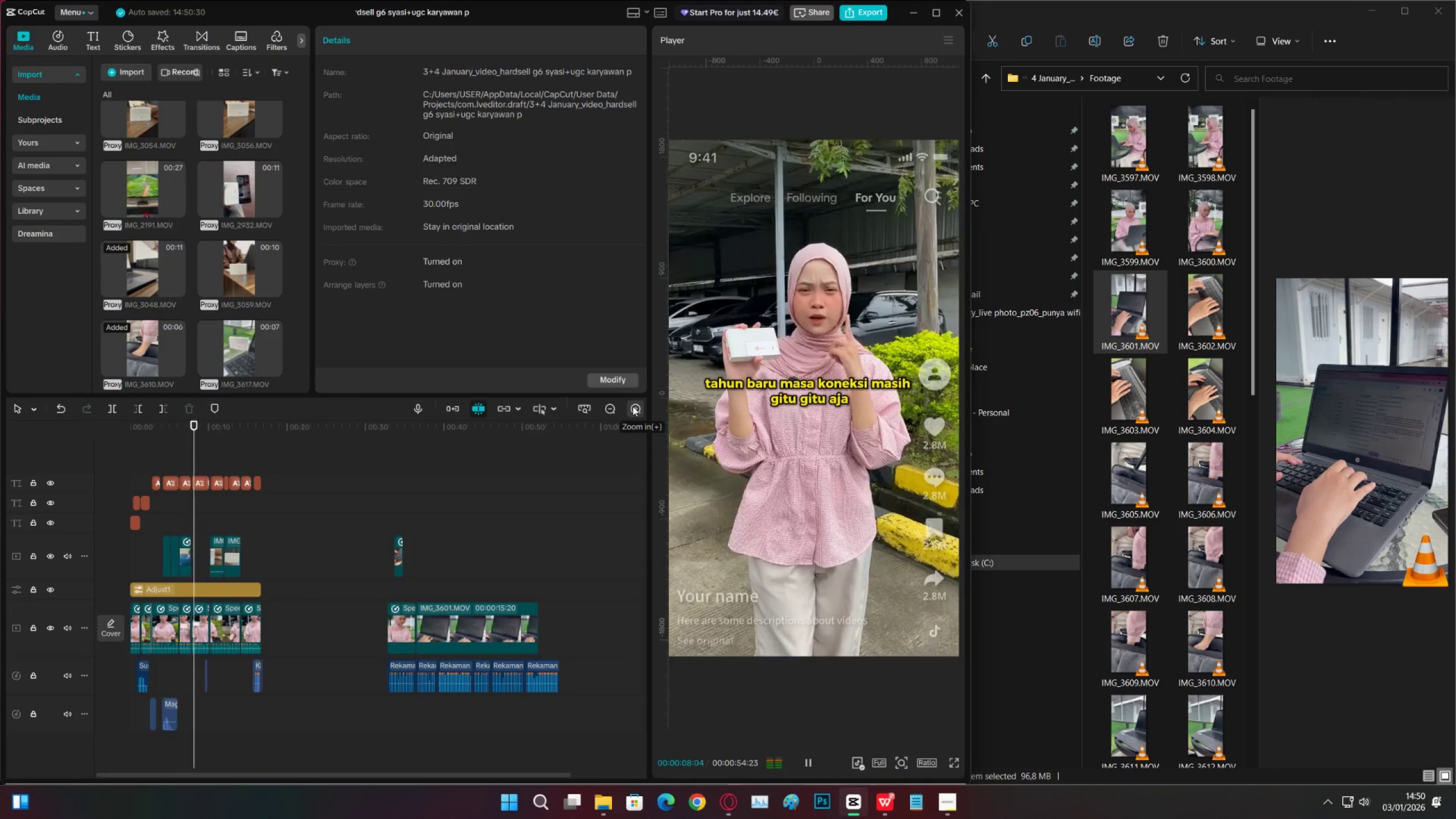 
wait(10.54)
 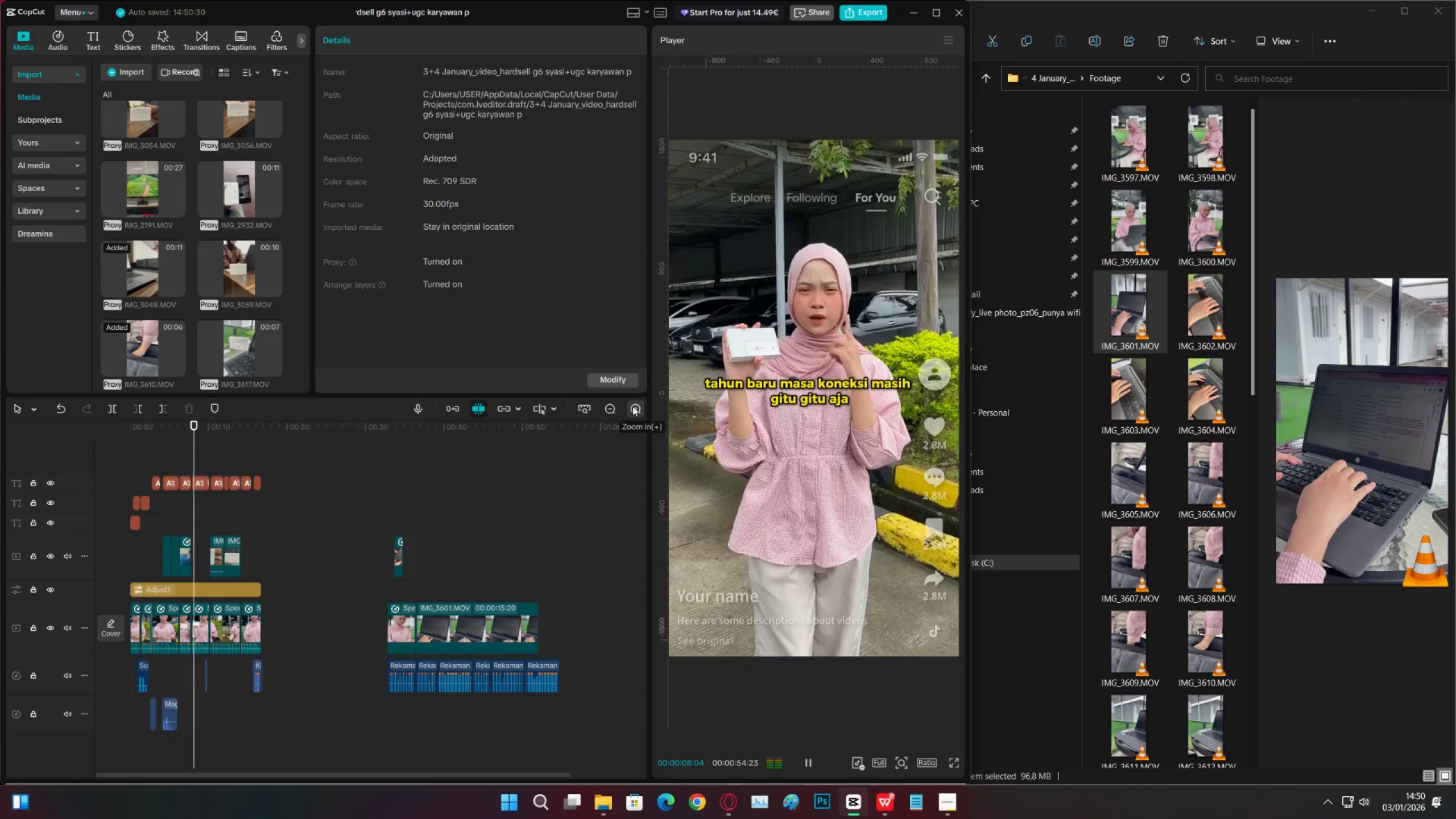 
key(Space)
 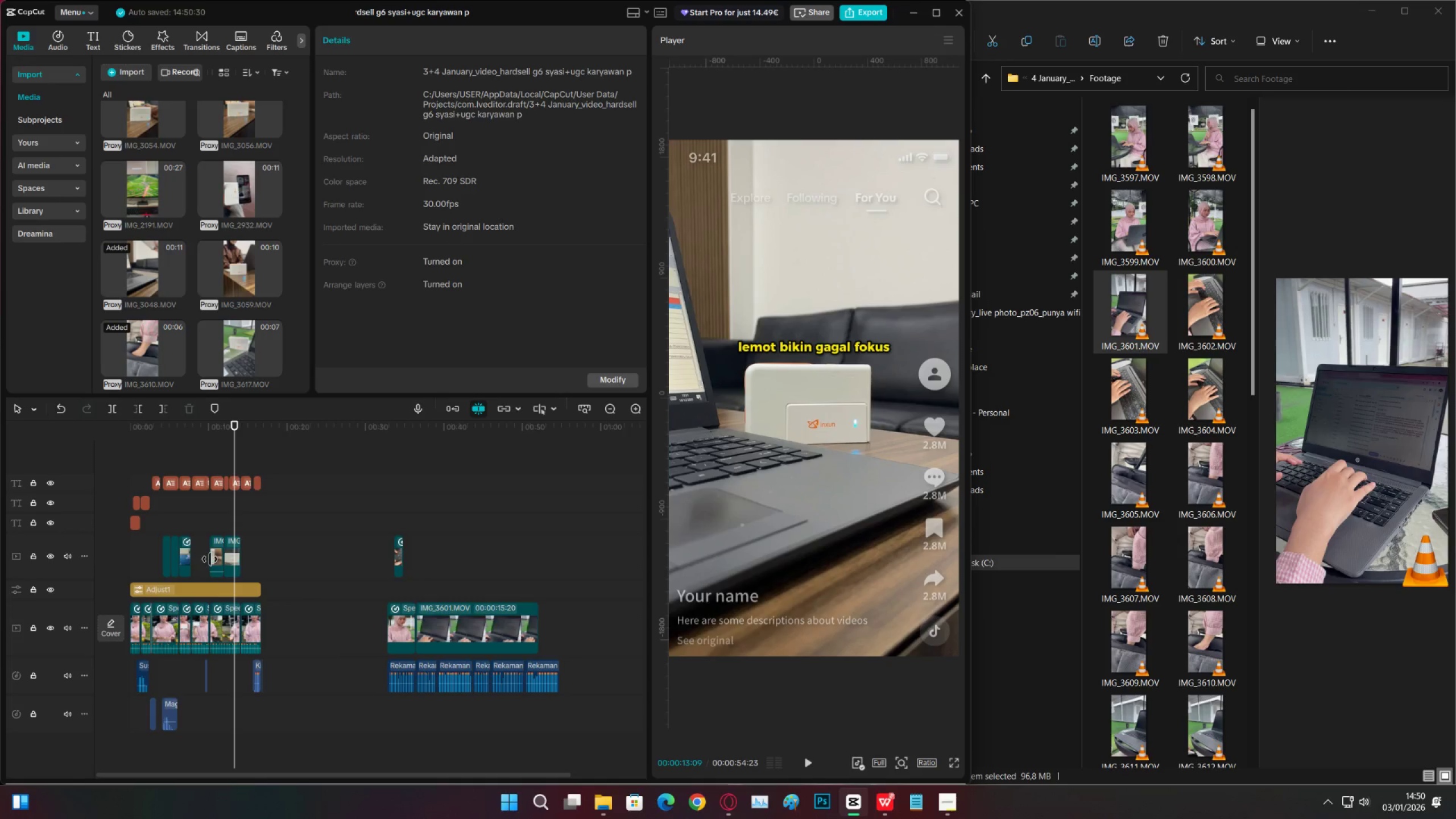 
left_click([215, 559])
 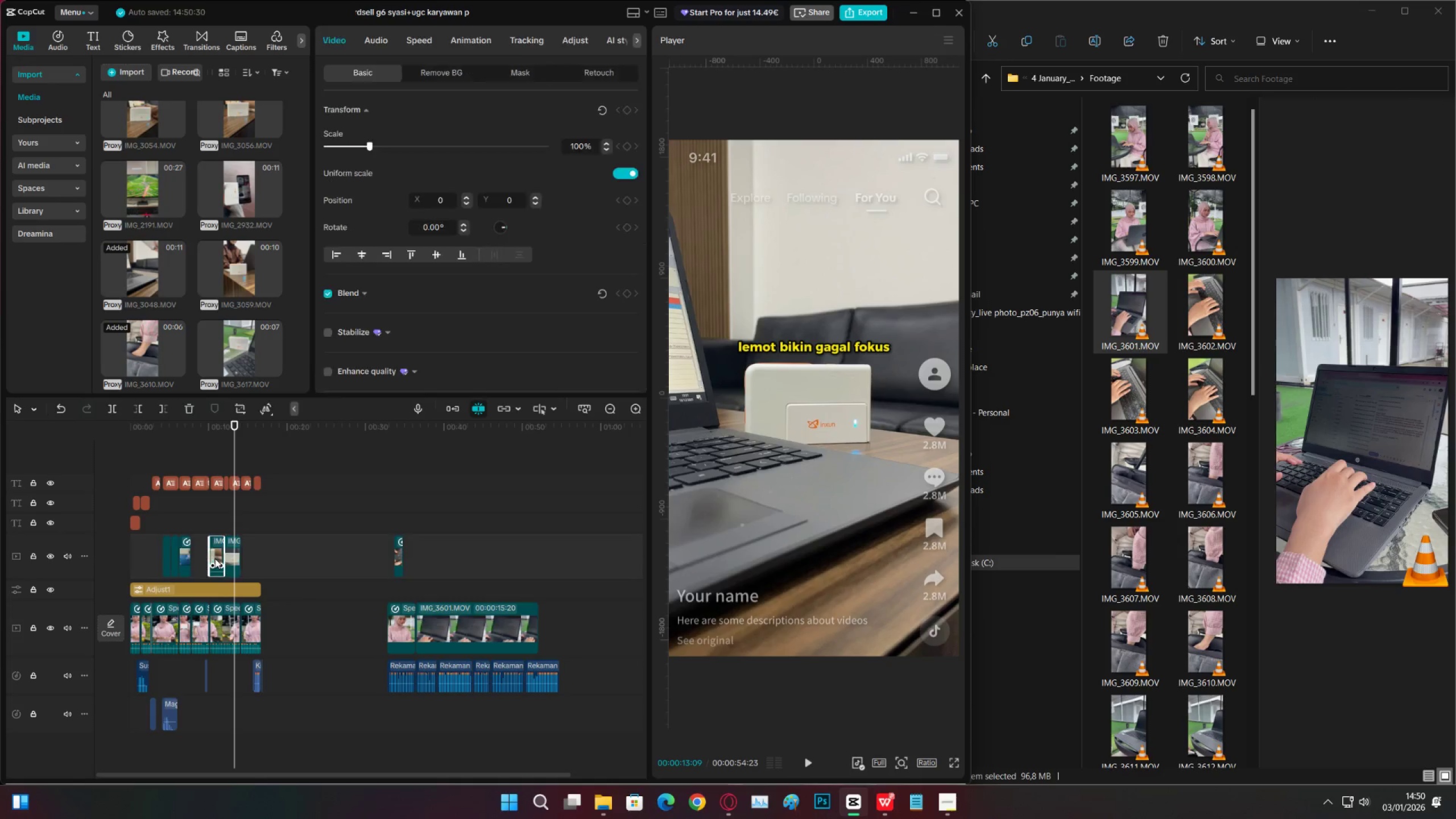 
key(Alt+Shift+L)
 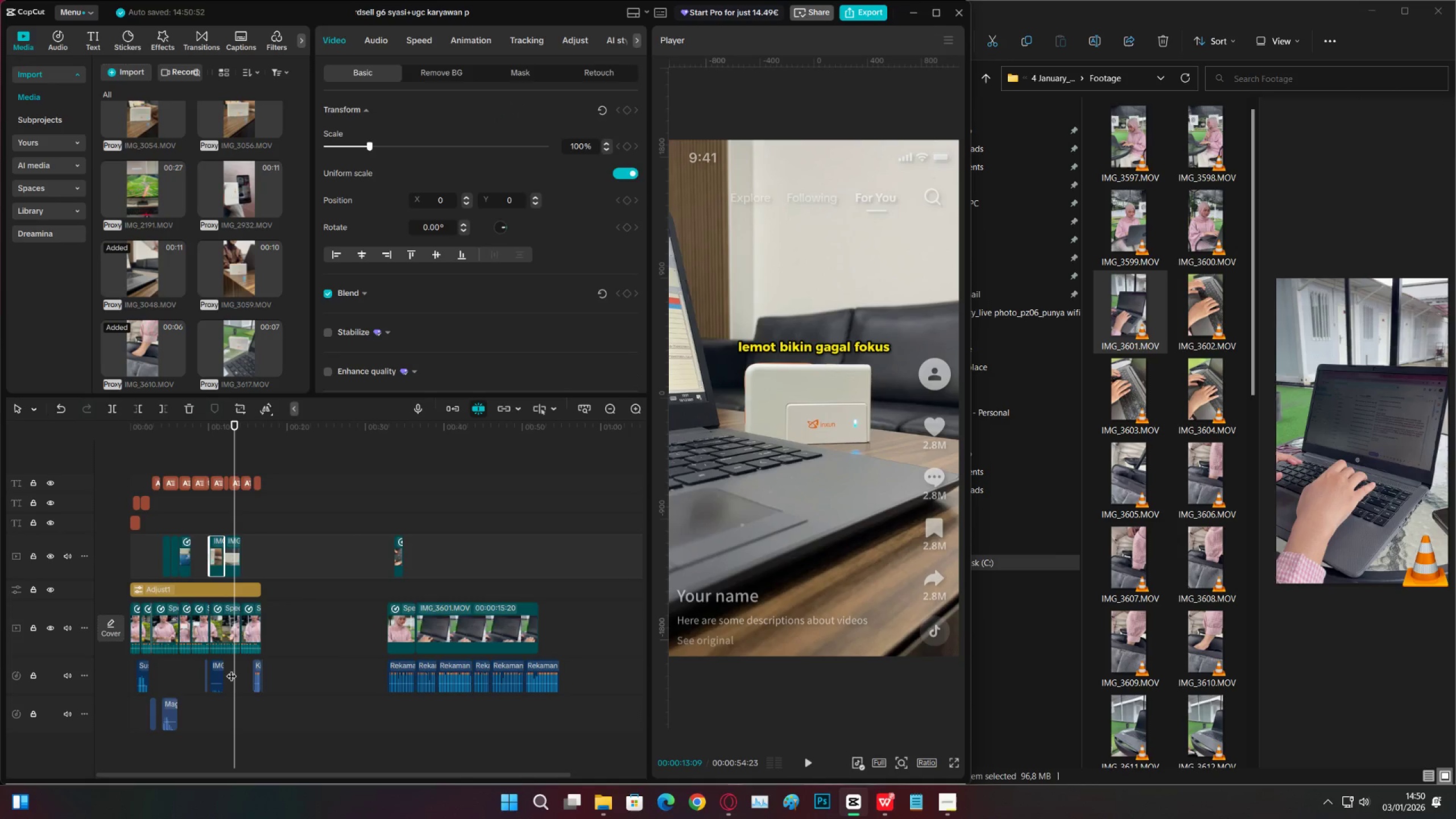 
left_click([218, 667])
 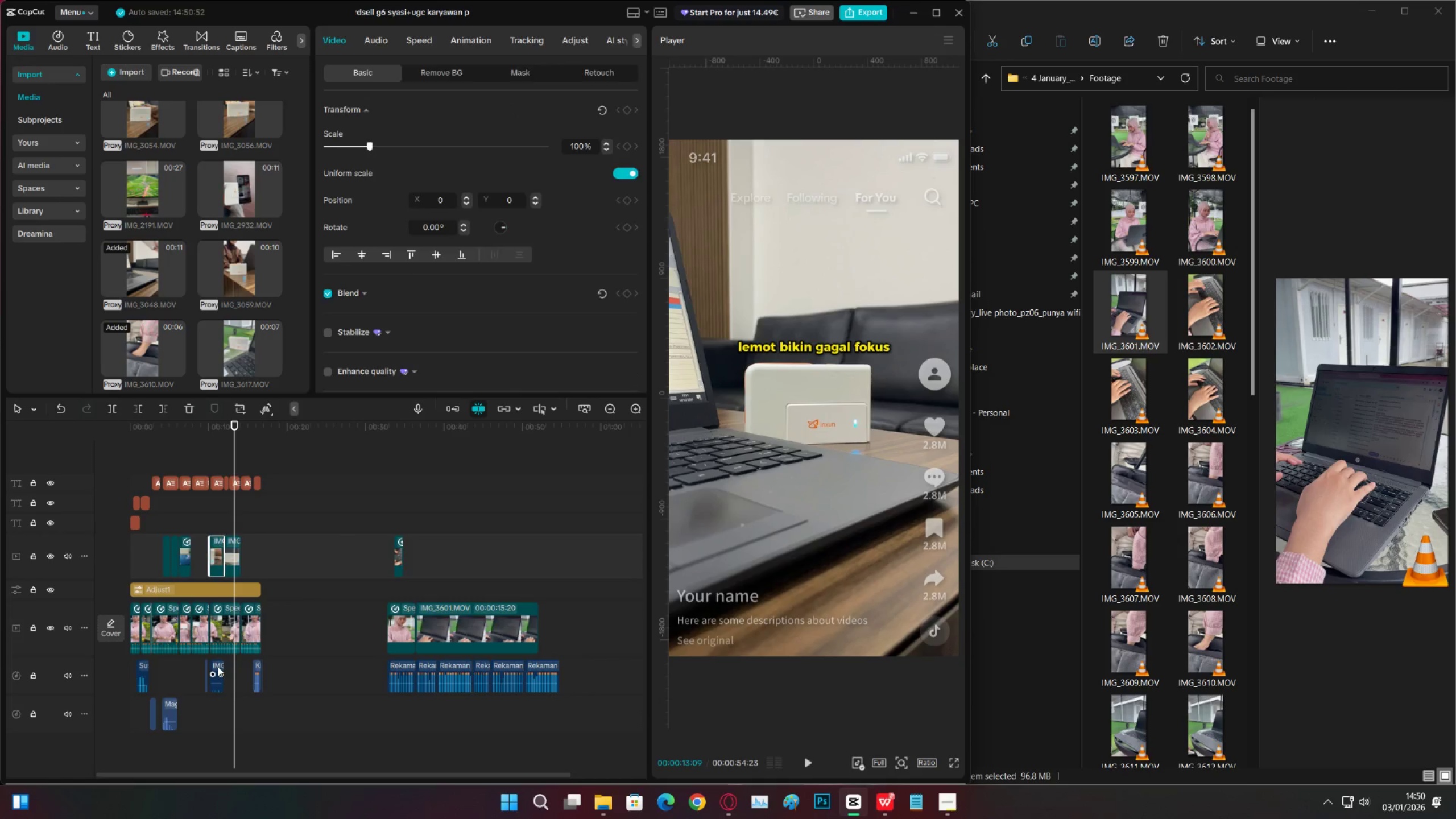 
key(X)
 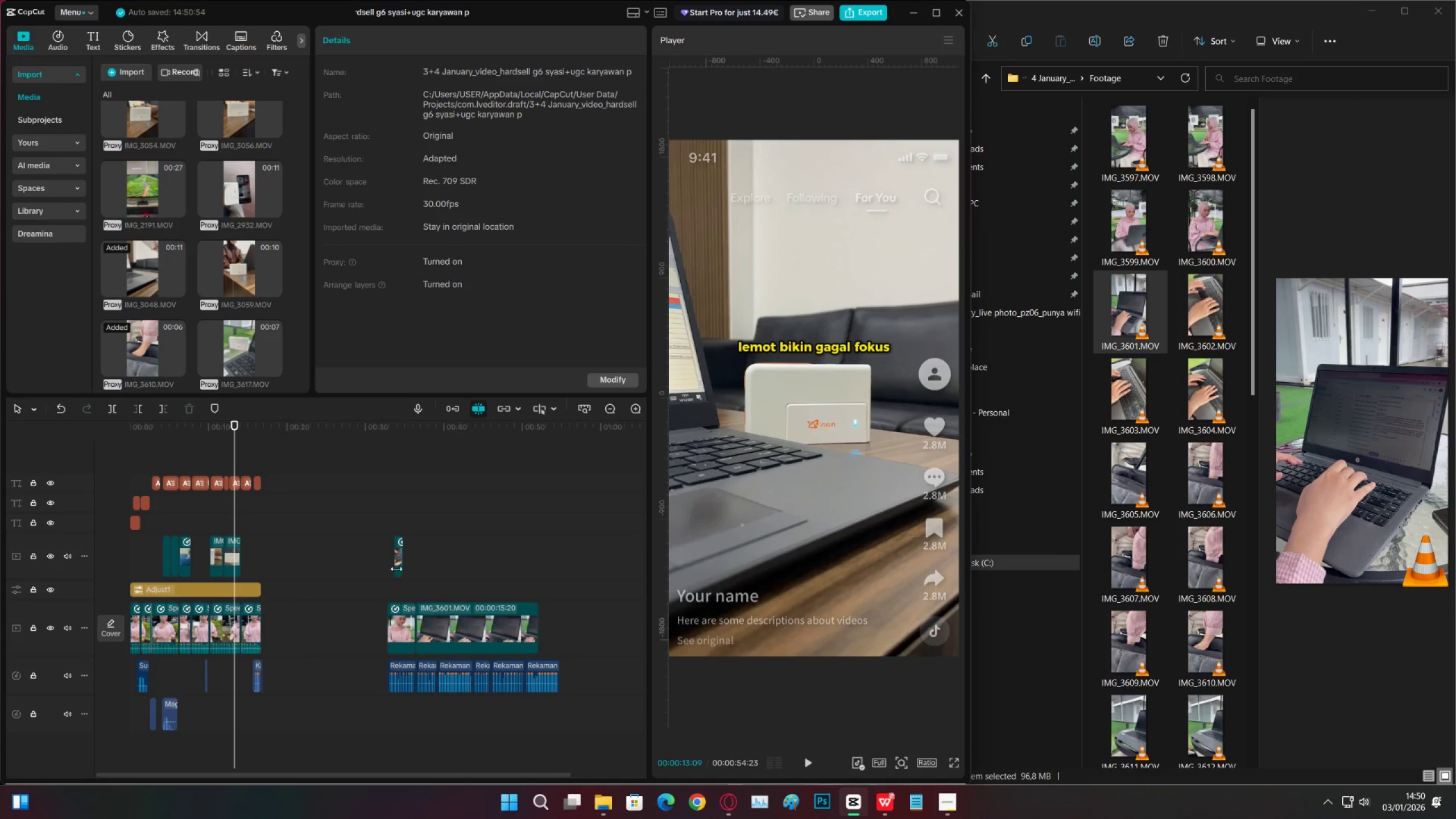 
left_click([382, 556])
 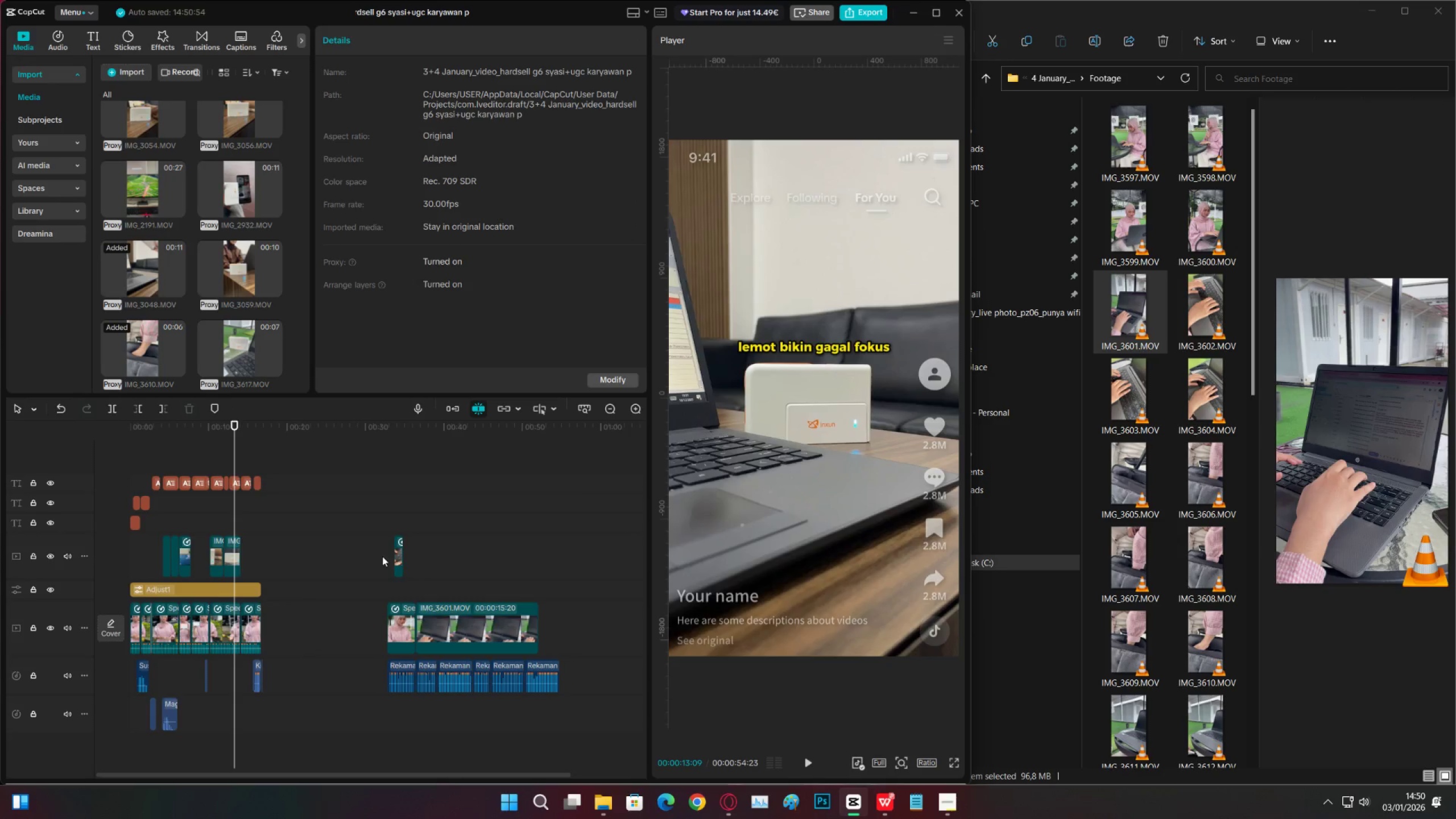 
key(Space)
 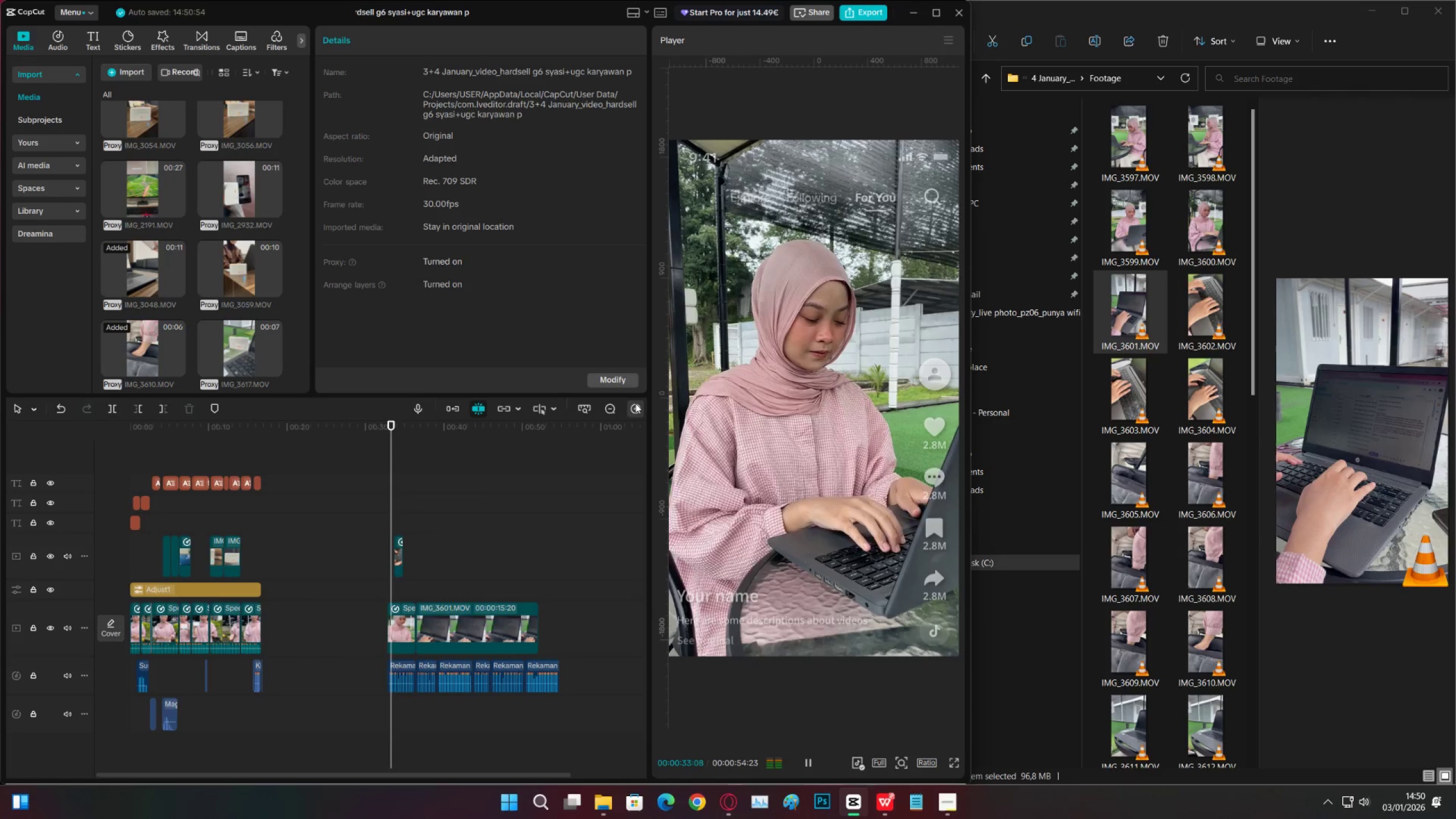 
double_click([636, 405])
 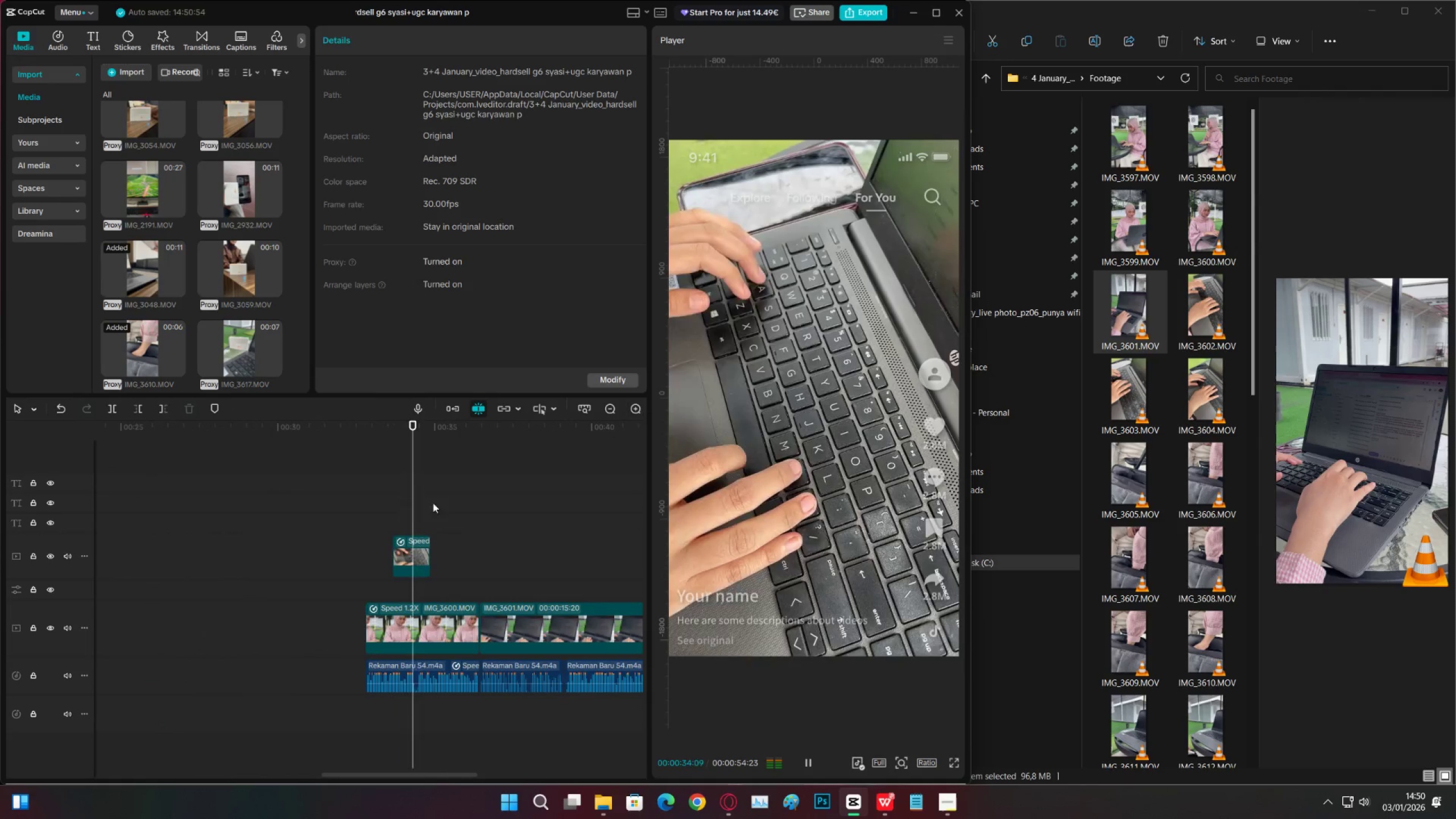 
key(Space)
 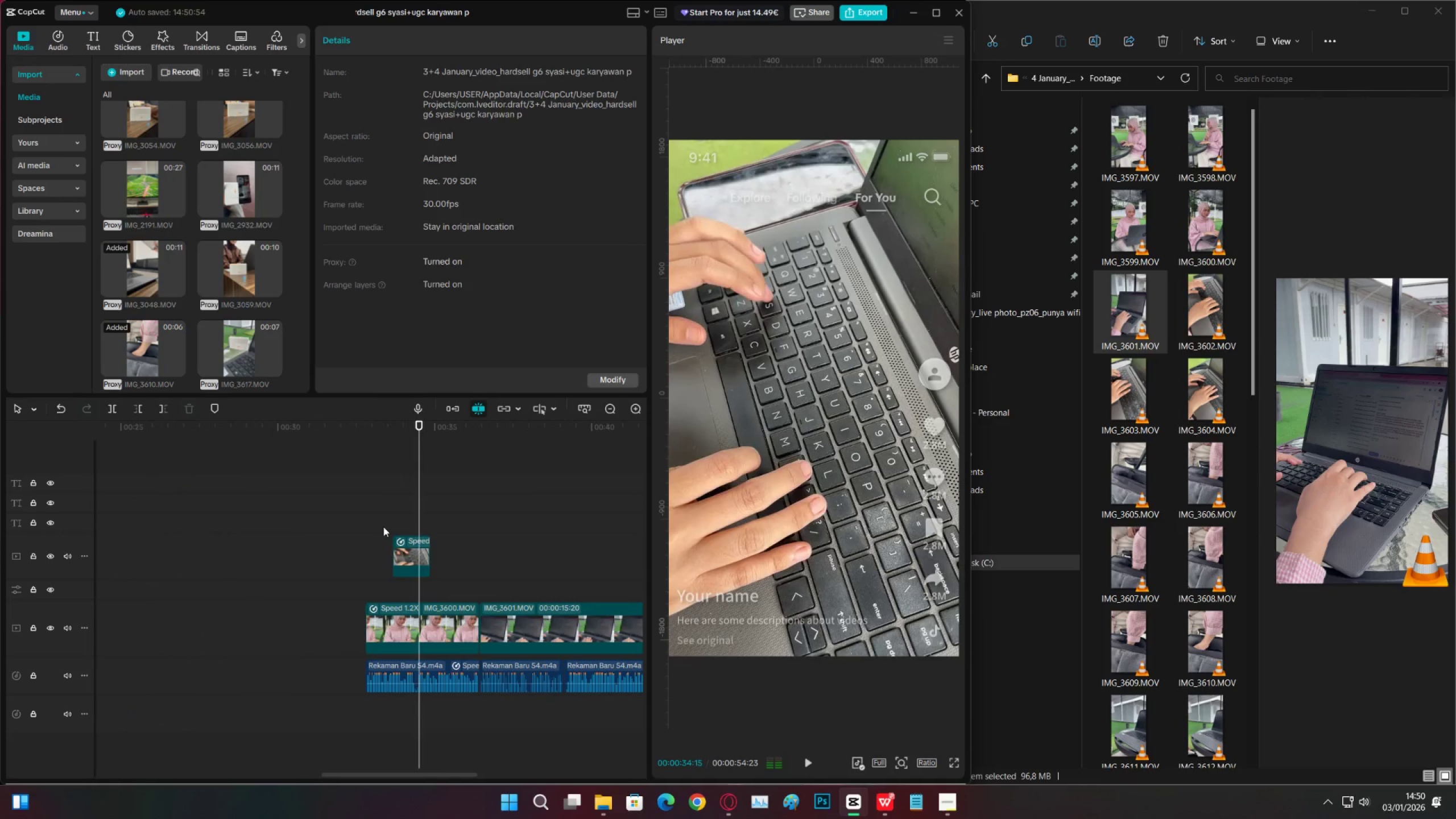 
key(Space)
 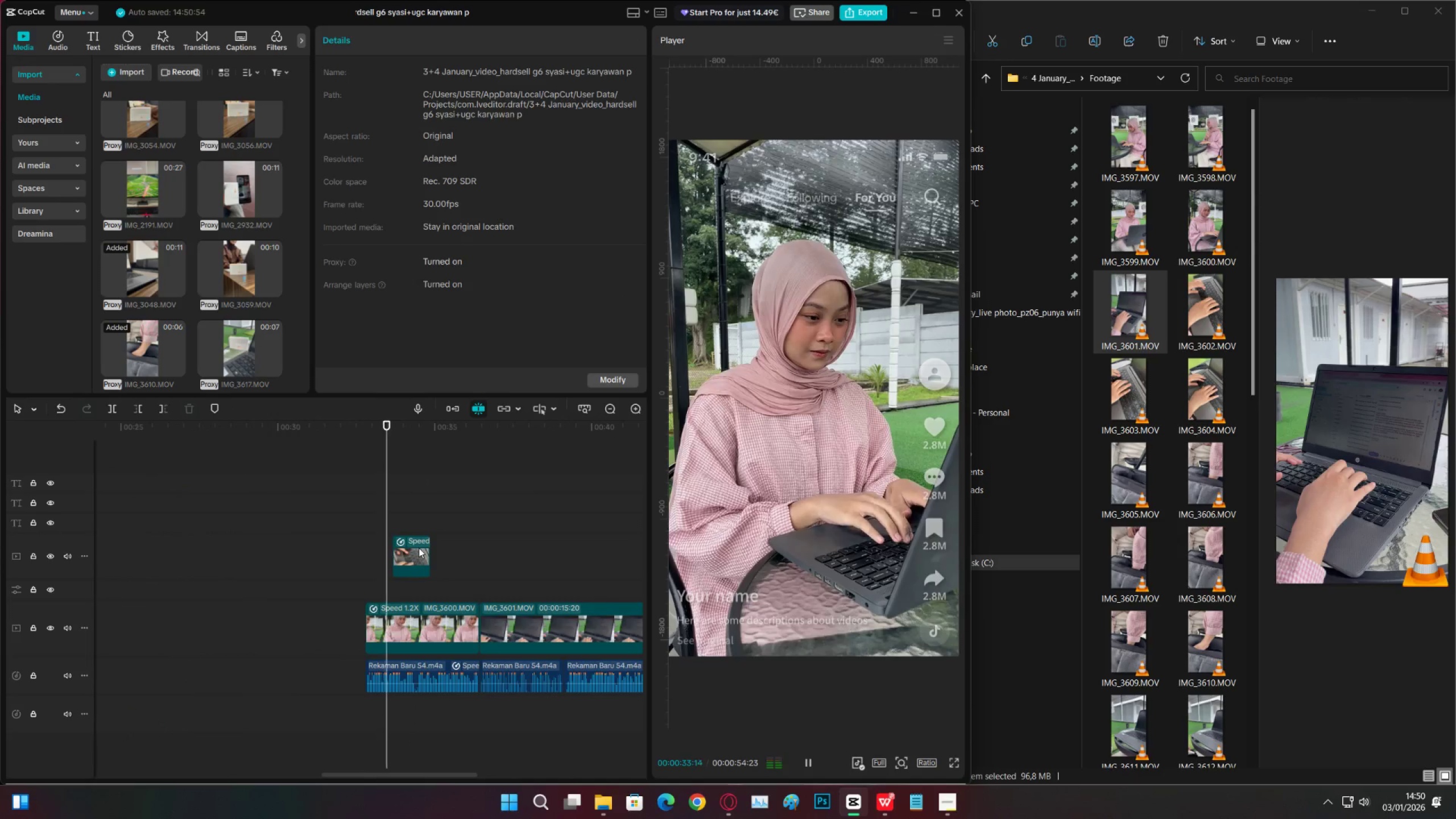 
left_click_drag(start_coordinate=[420, 548], to_coordinate=[425, 549])
 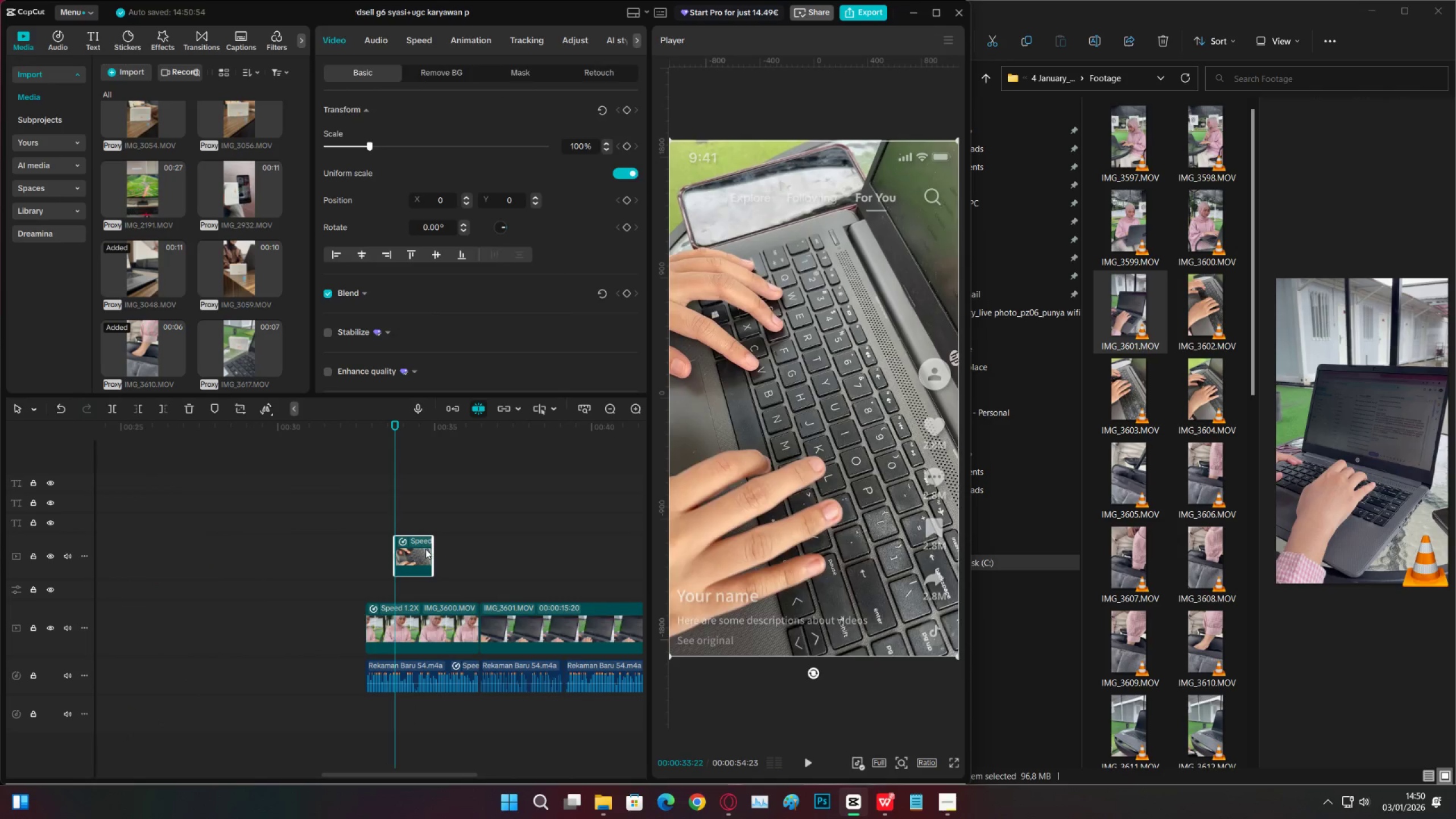 
key(Space)
 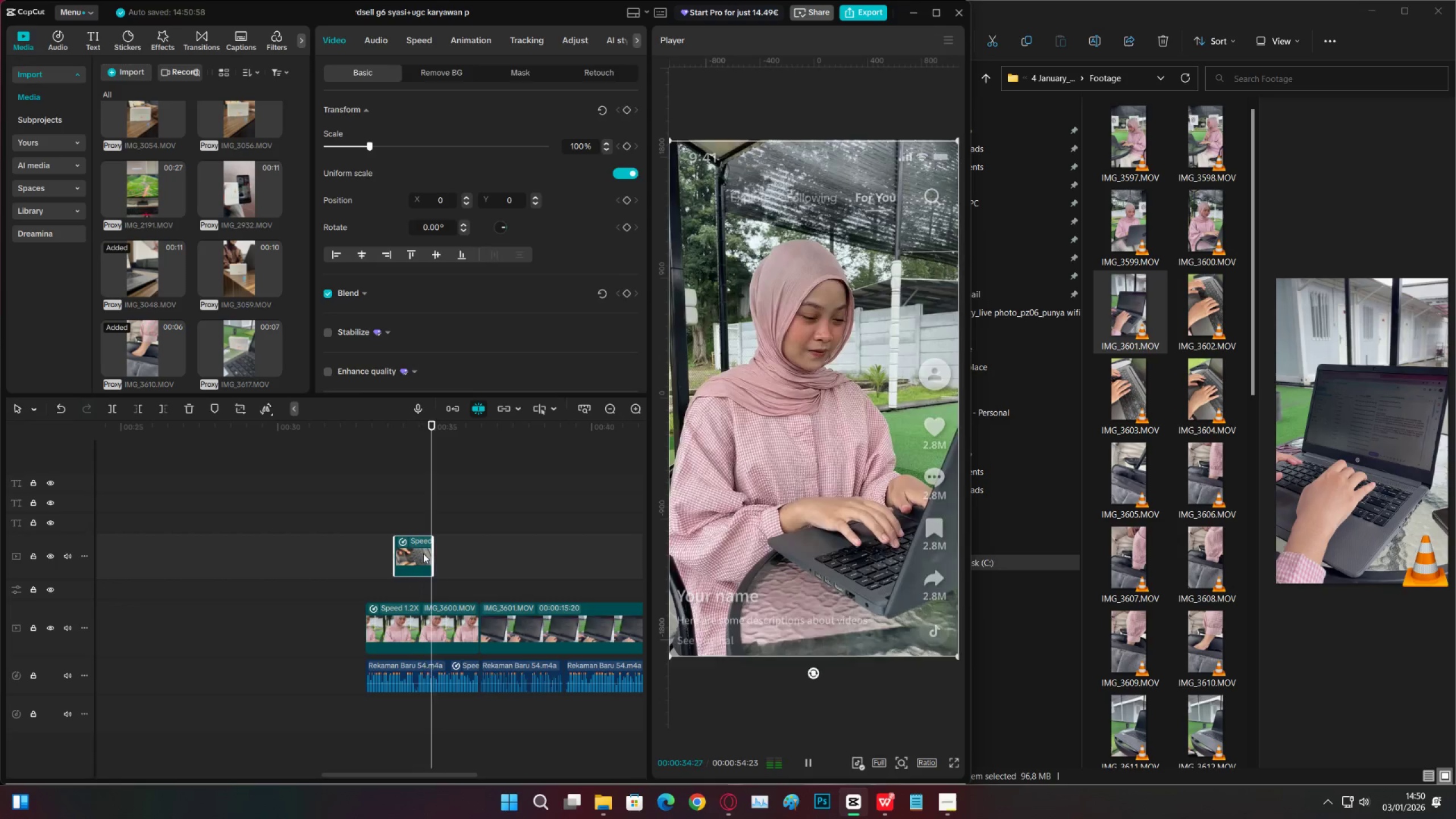 
key(Space)
 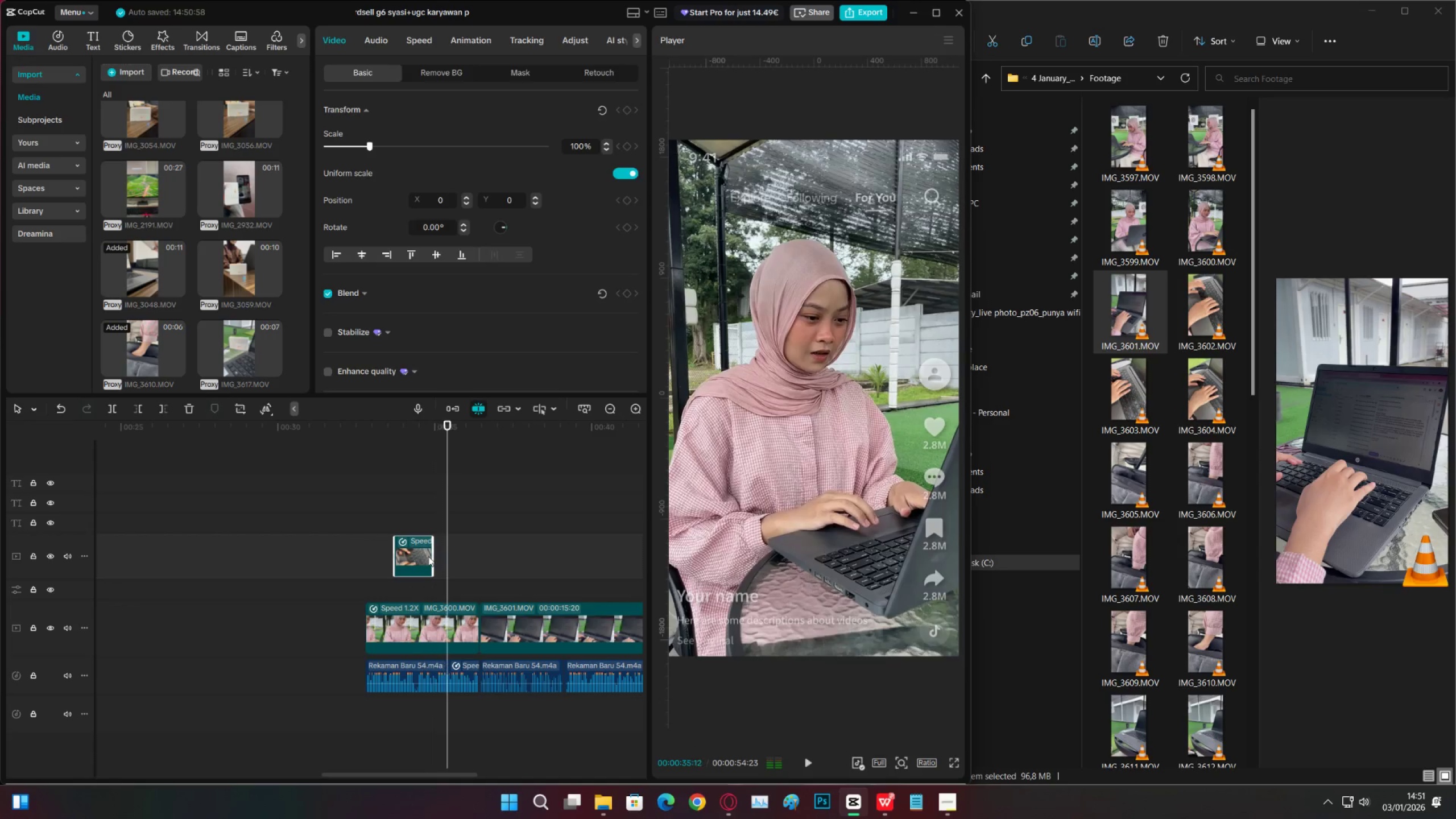 
key(Space)
 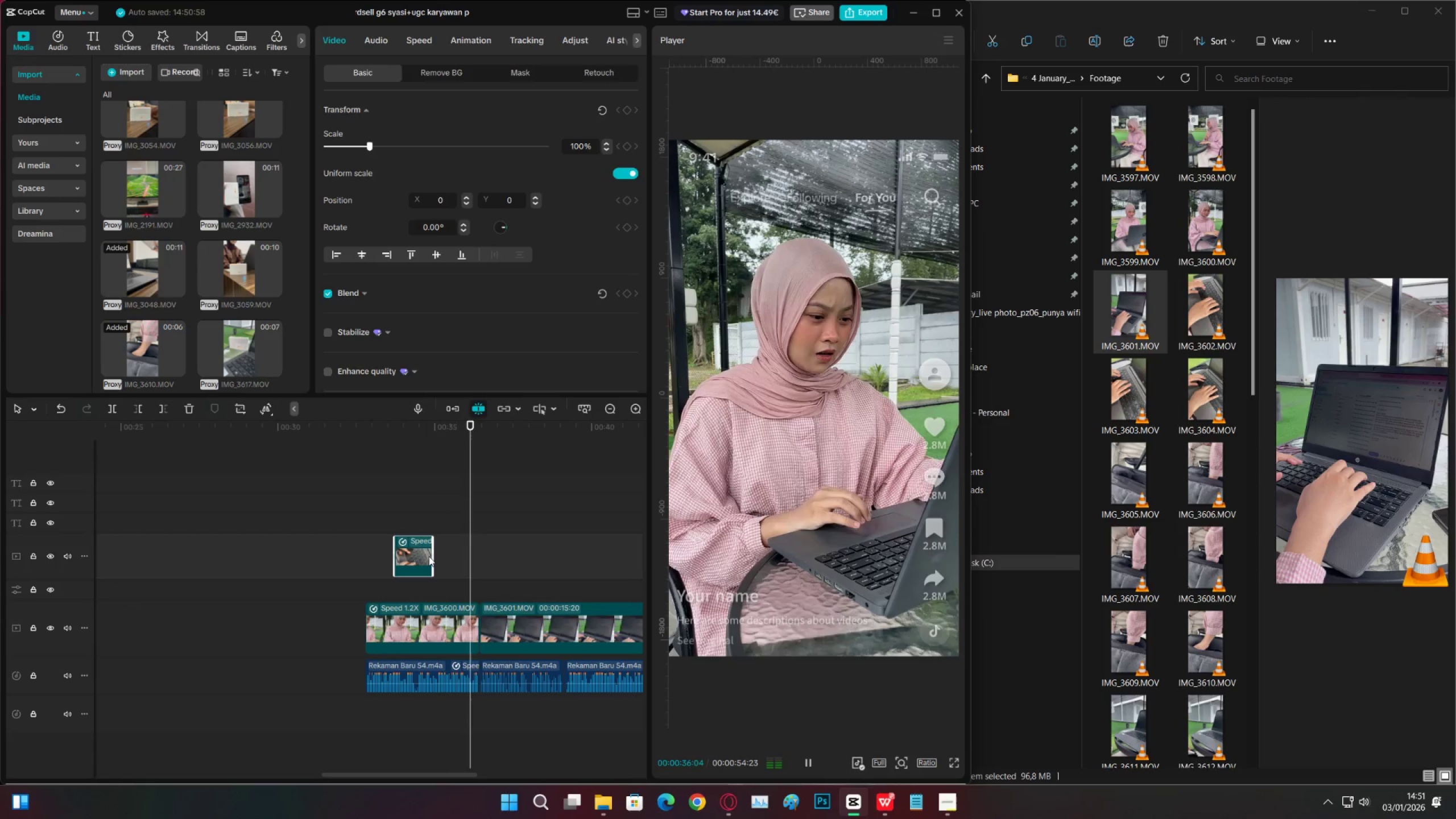 
key(Space)
 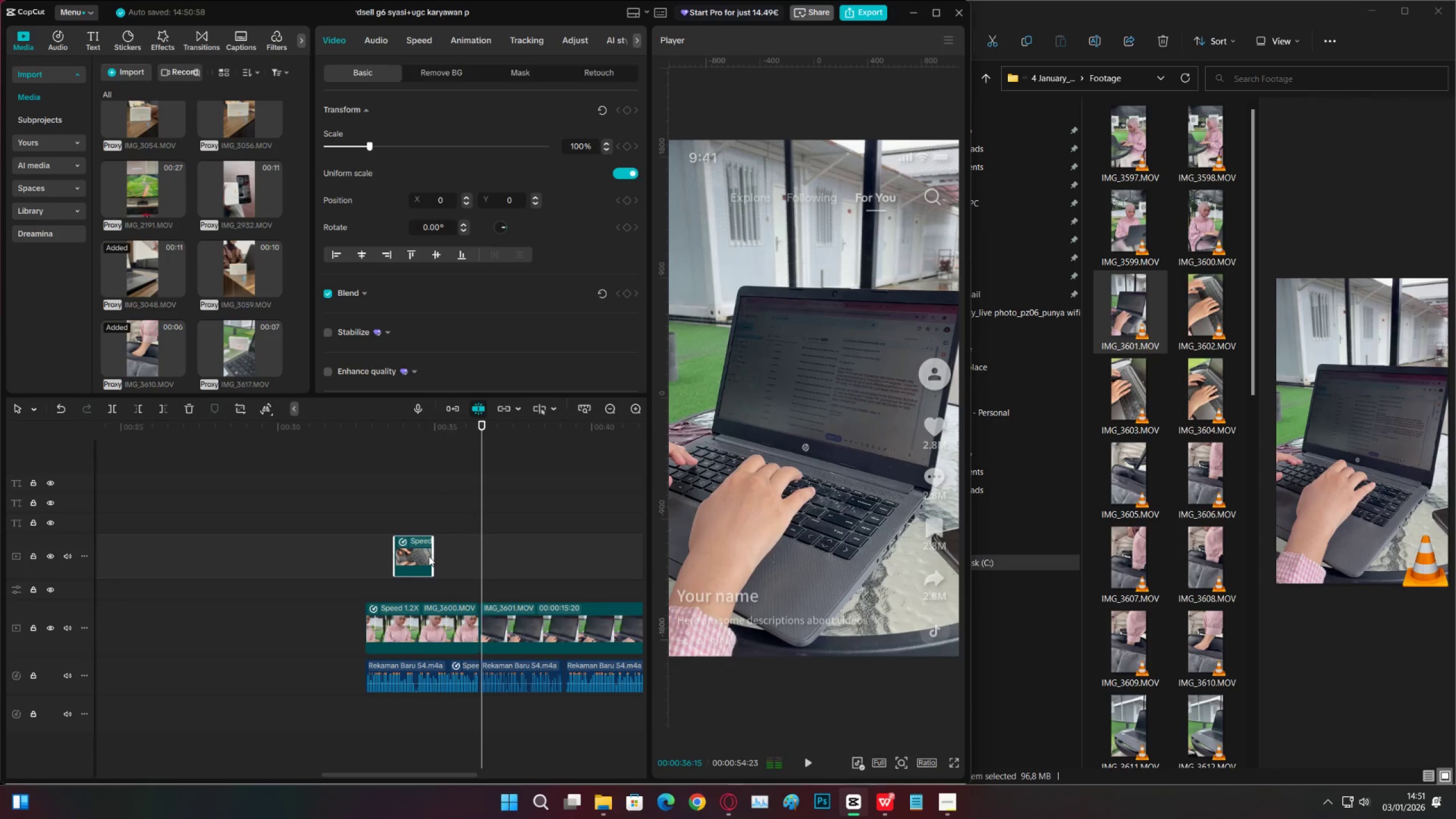 
key(Space)
 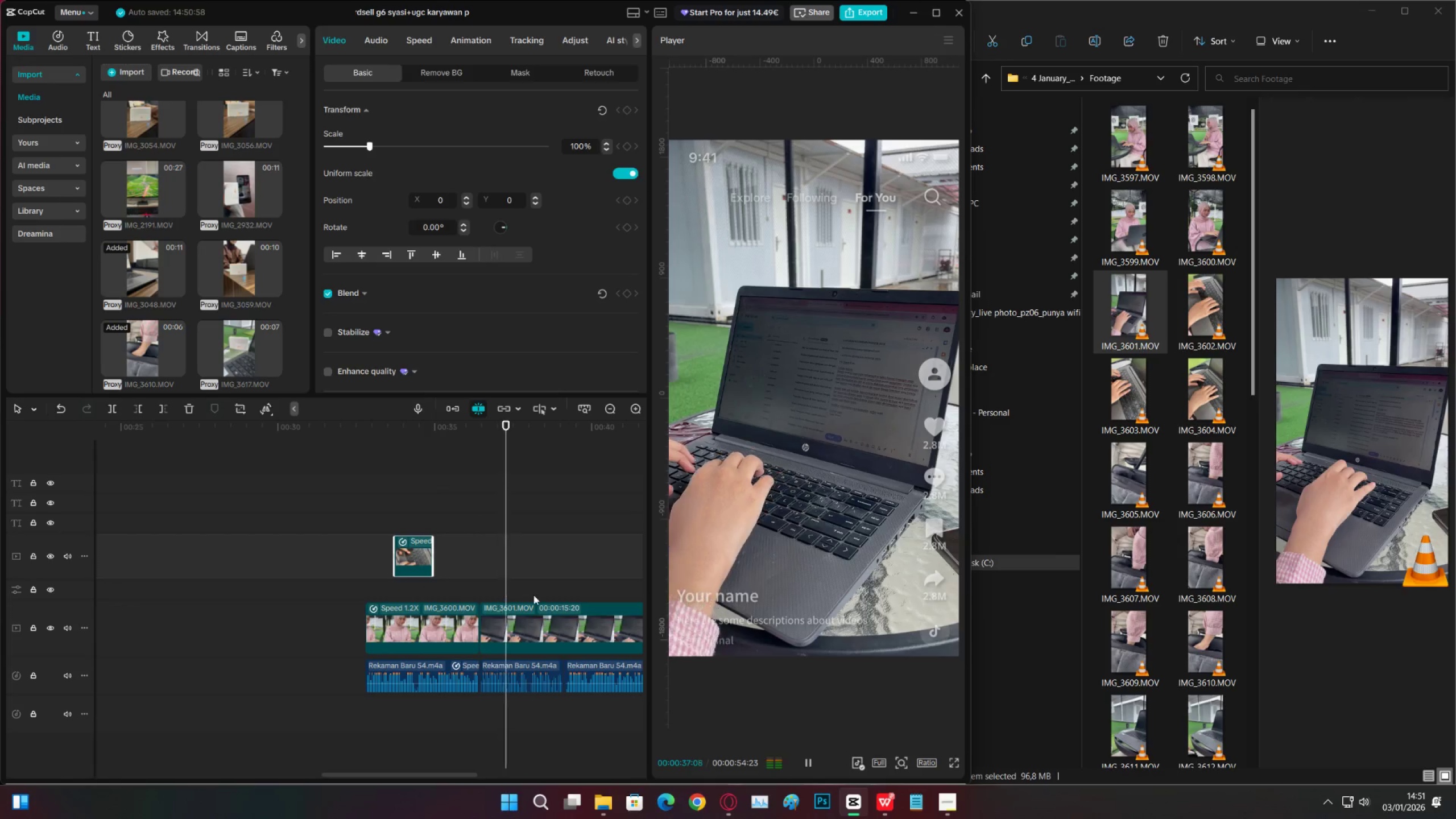 
left_click([545, 604])
 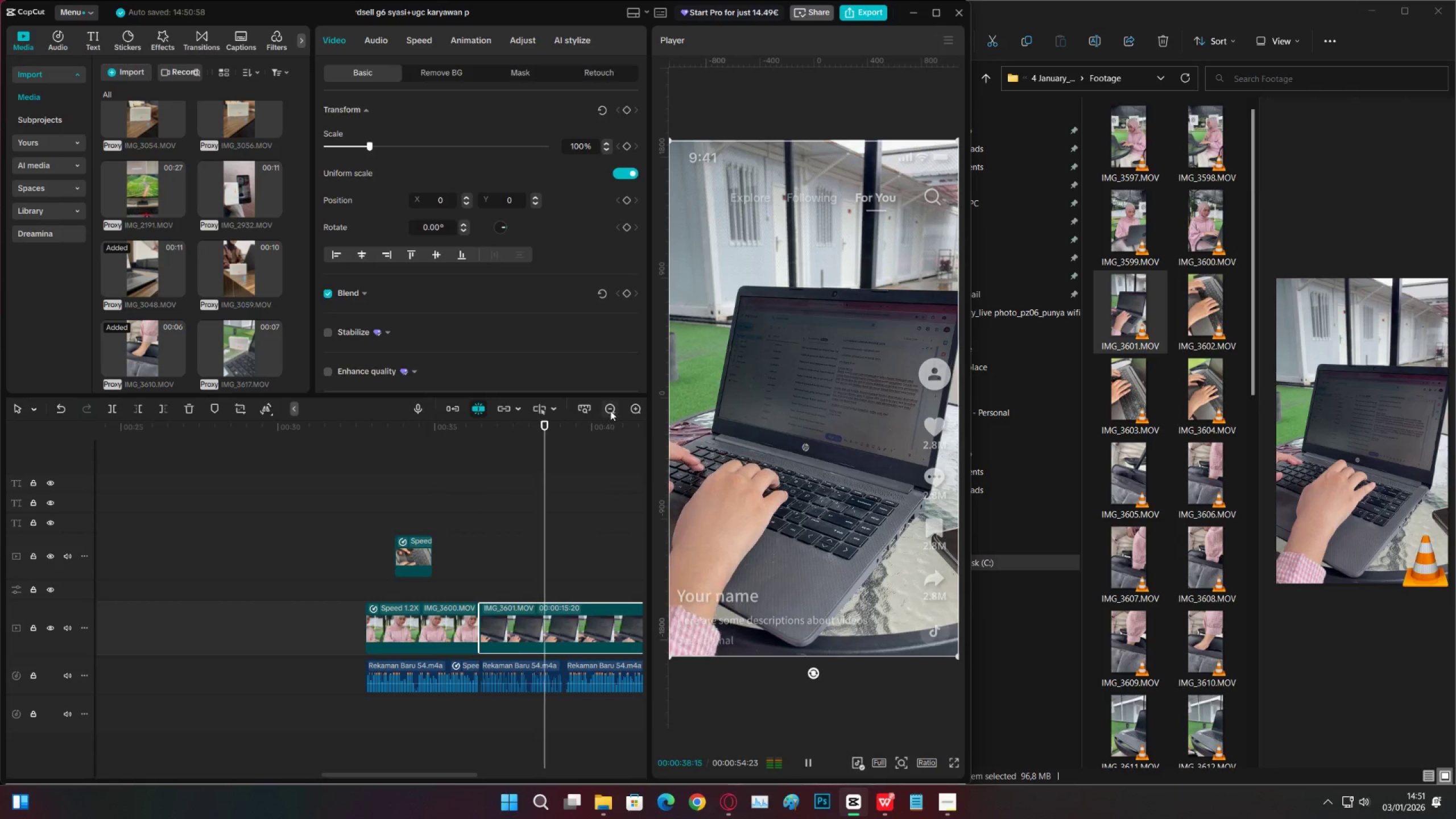 
double_click([611, 411])
 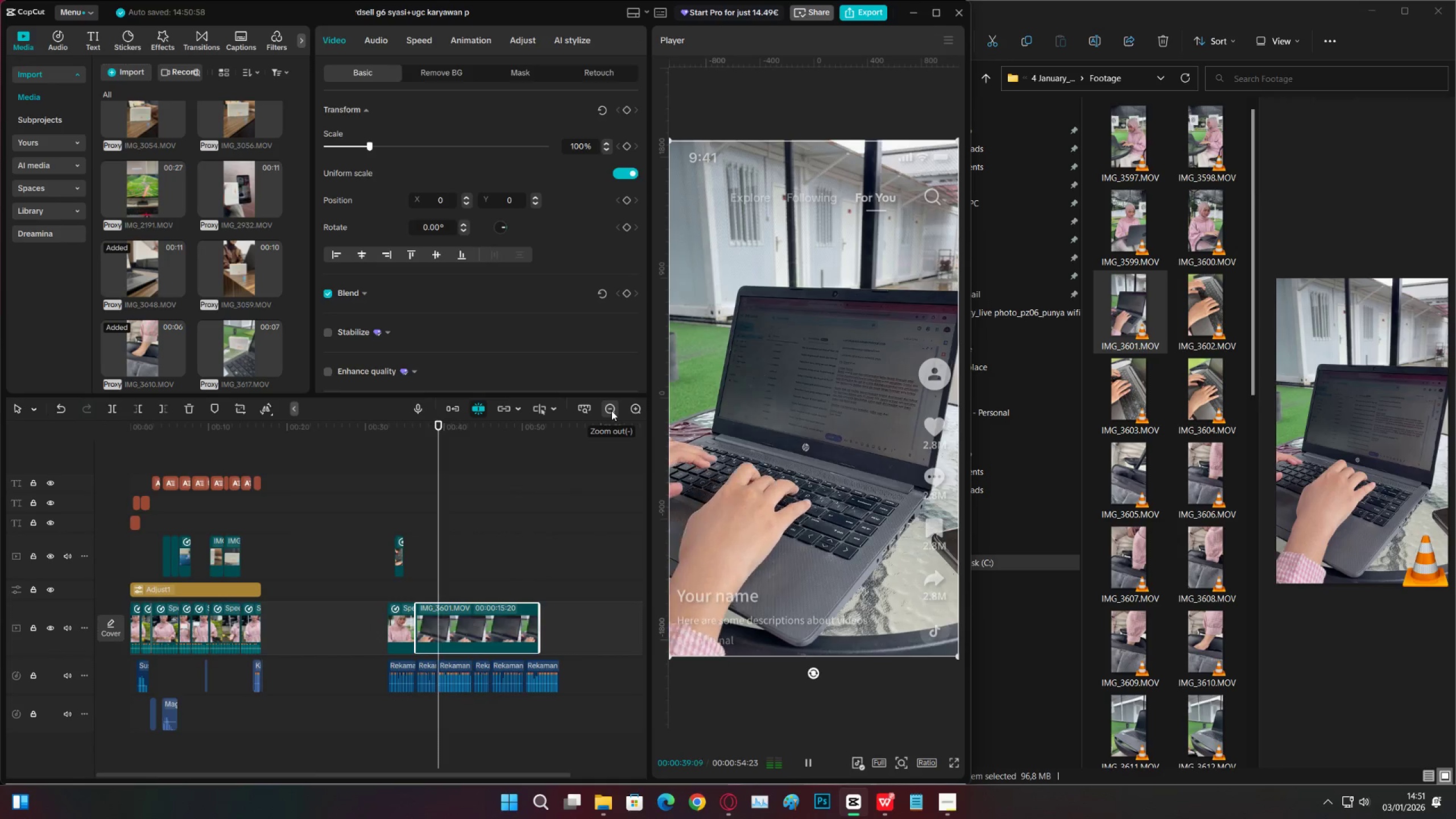 
key(Space)
 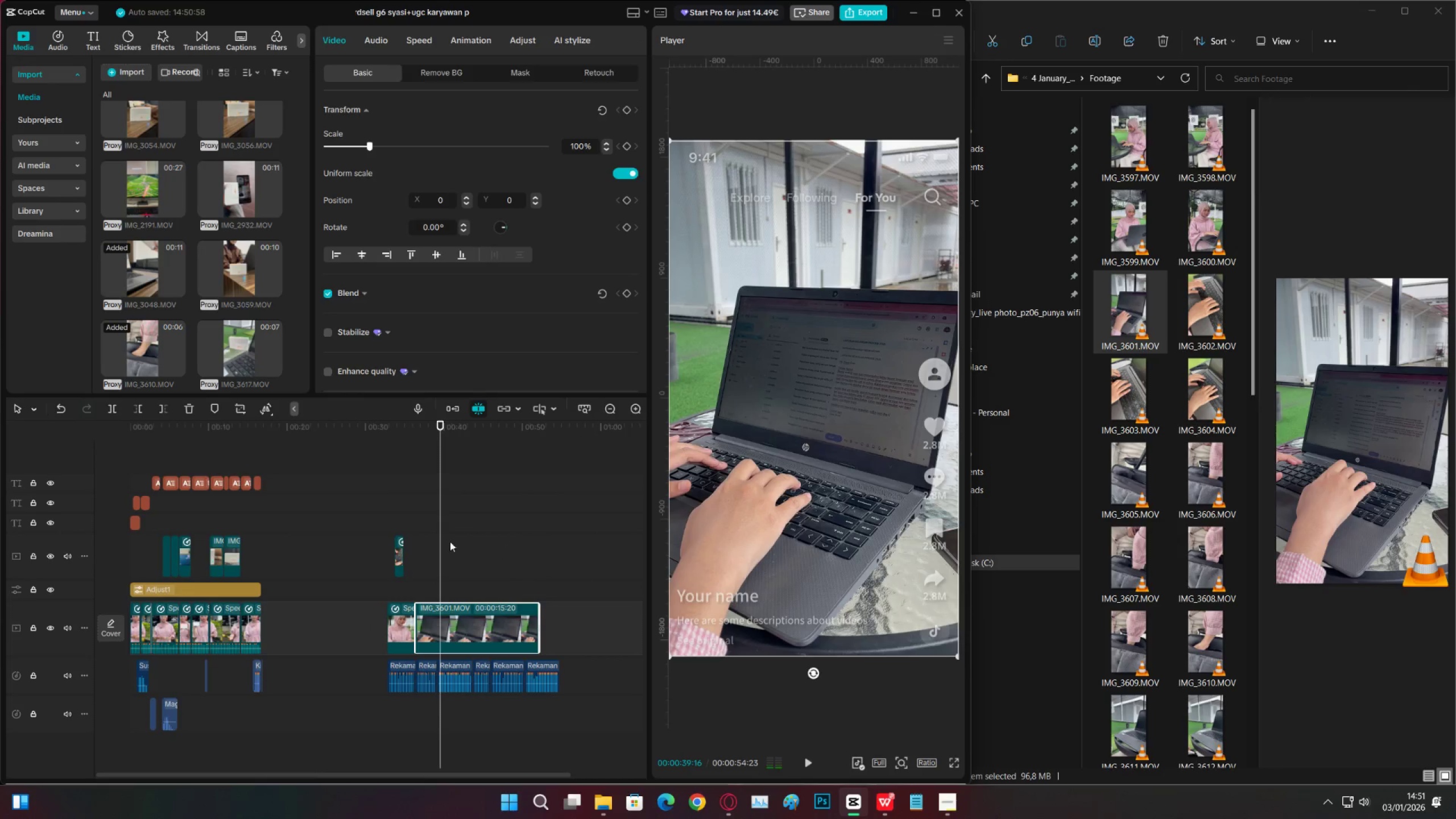 
left_click([436, 541])
 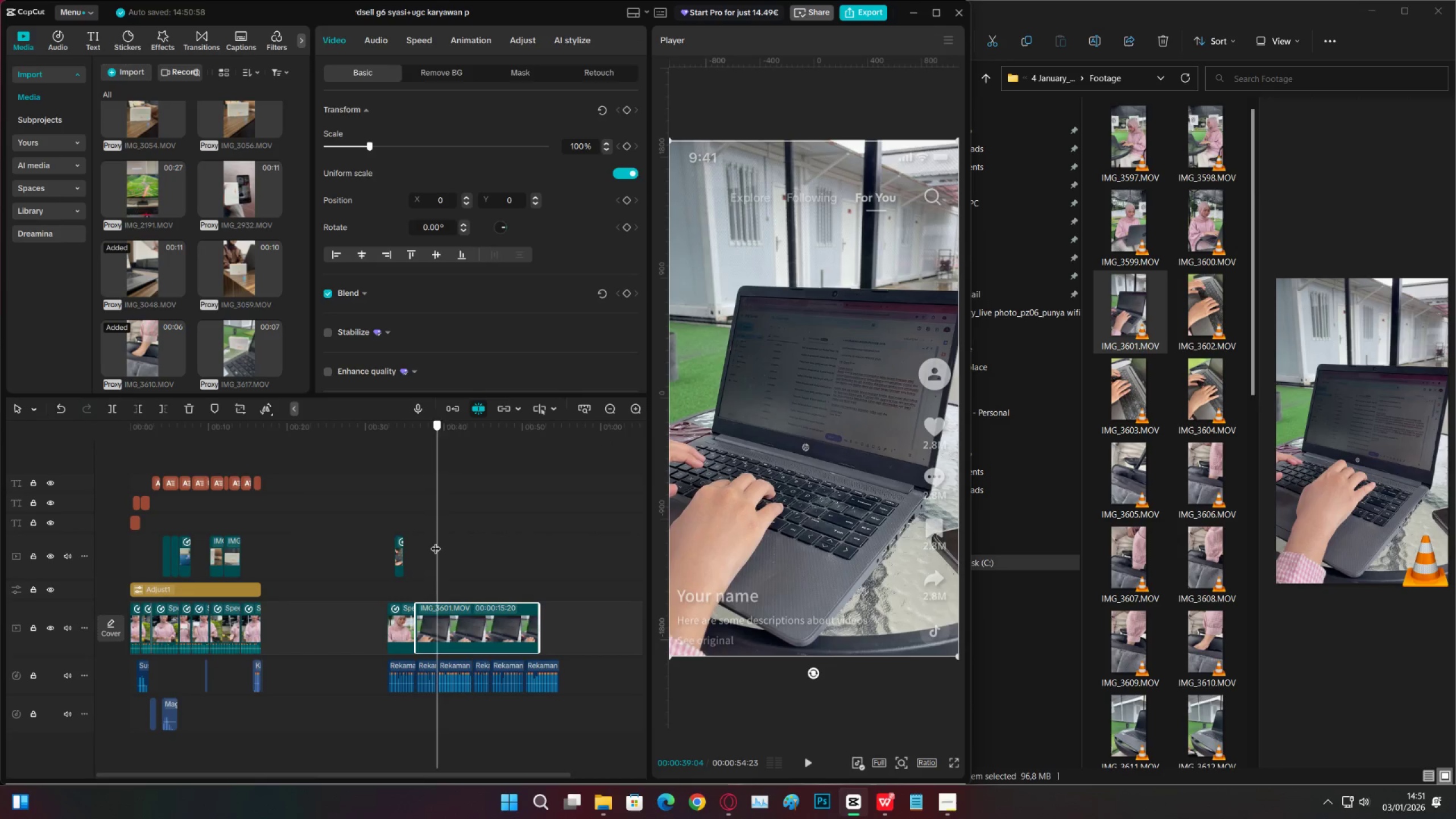 
key(Space)
 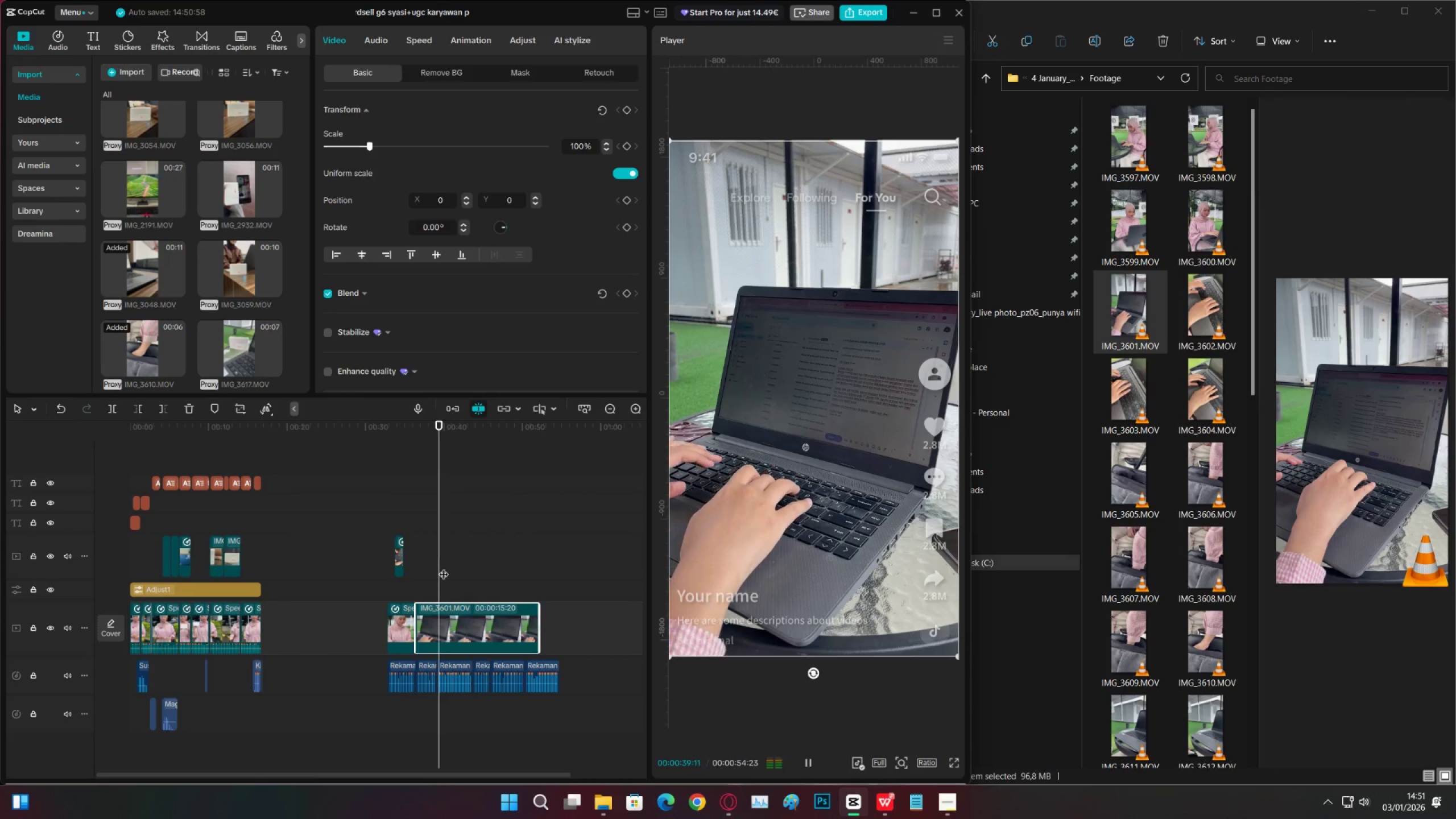 
key(Space)
 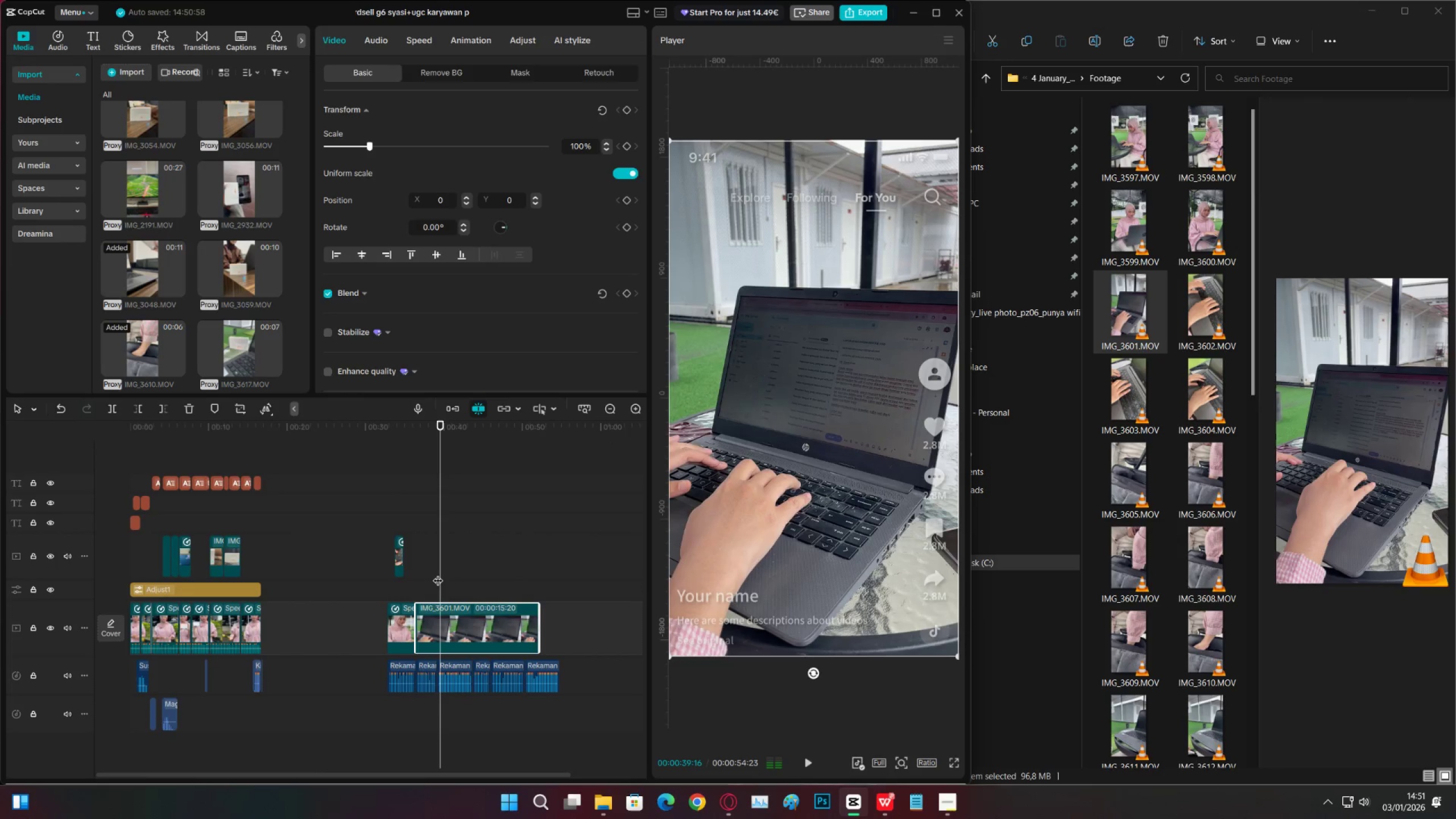 
left_click([438, 573])
 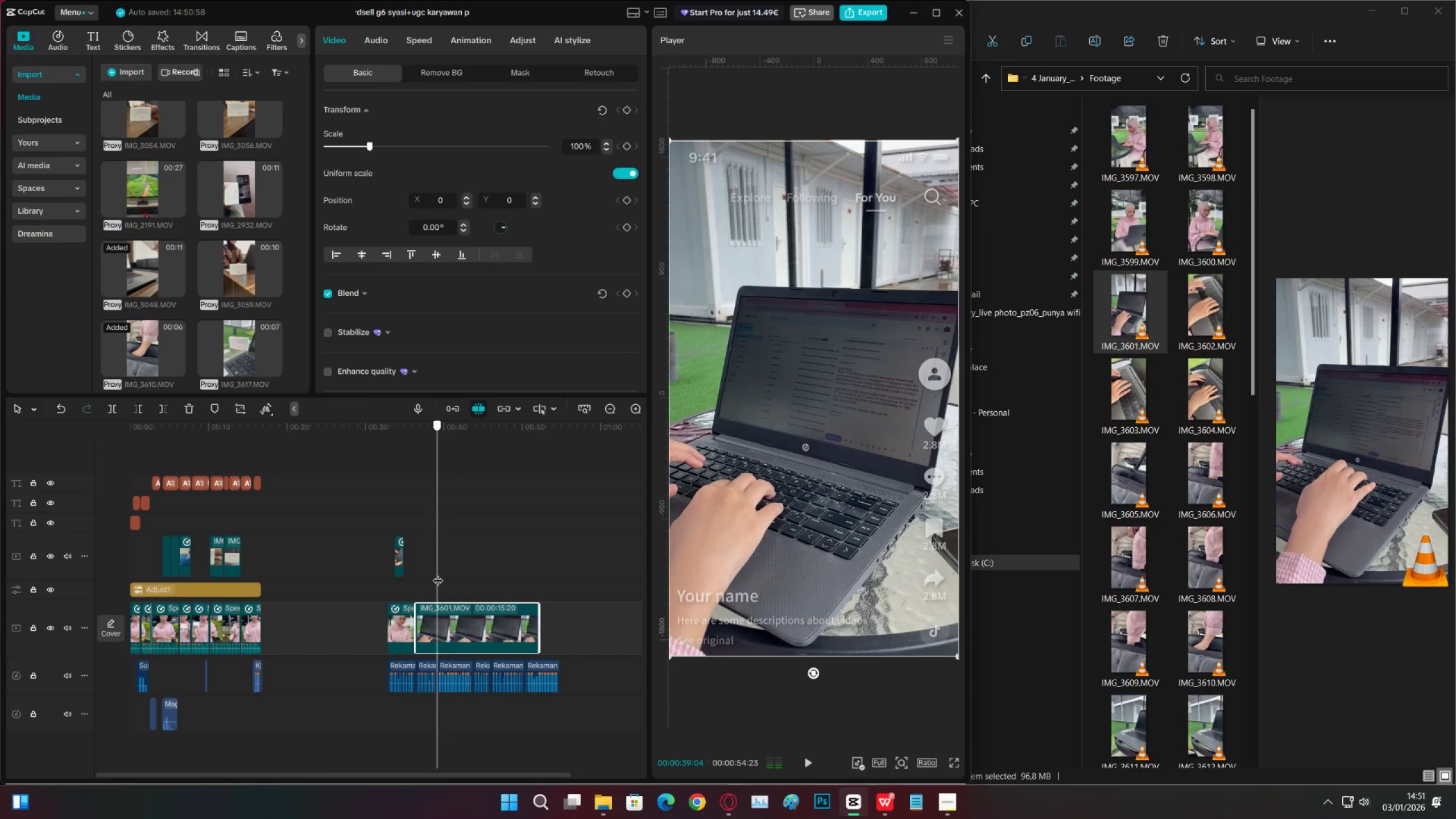 
key(Space)
 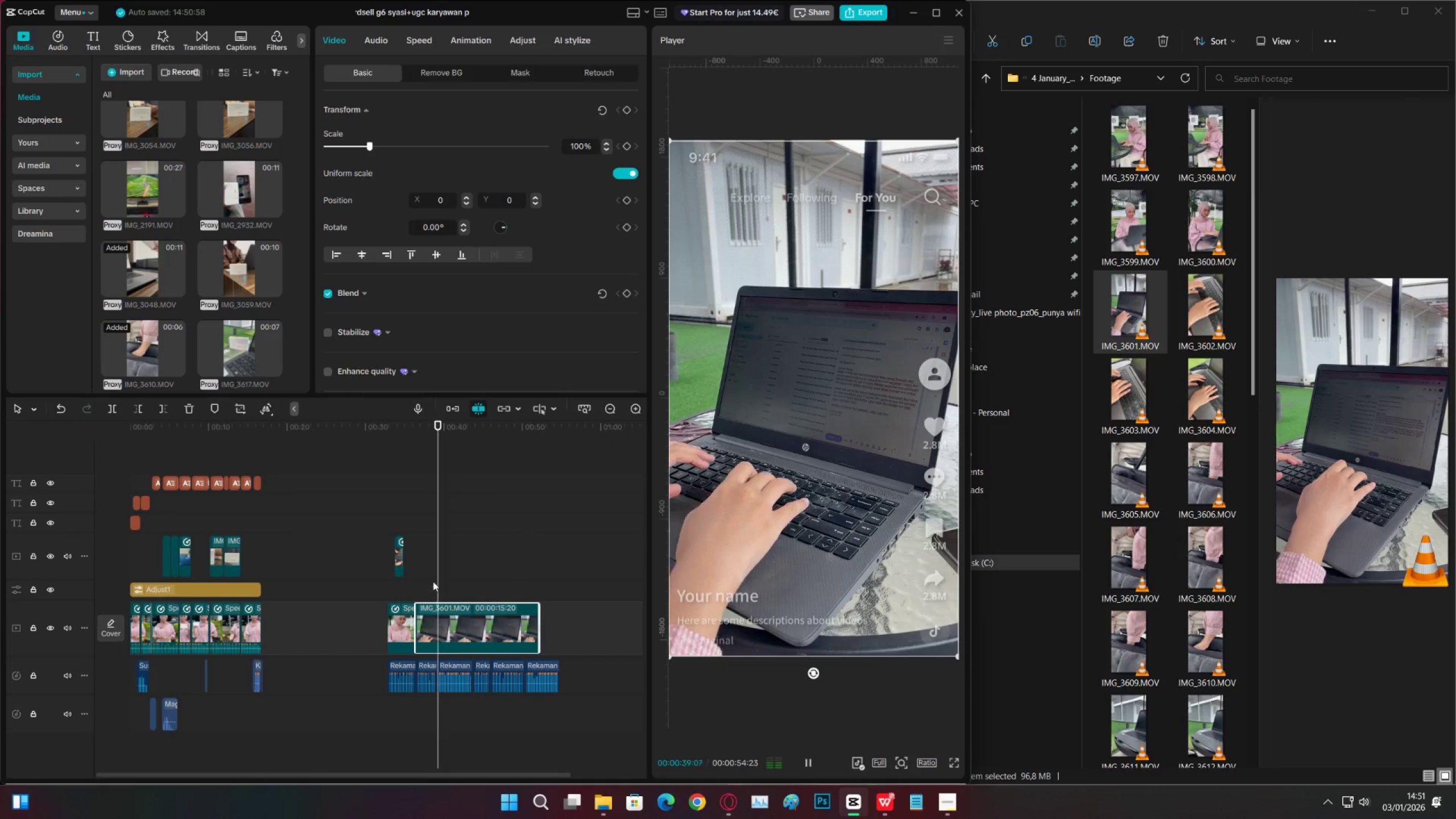 
left_click([429, 581])
 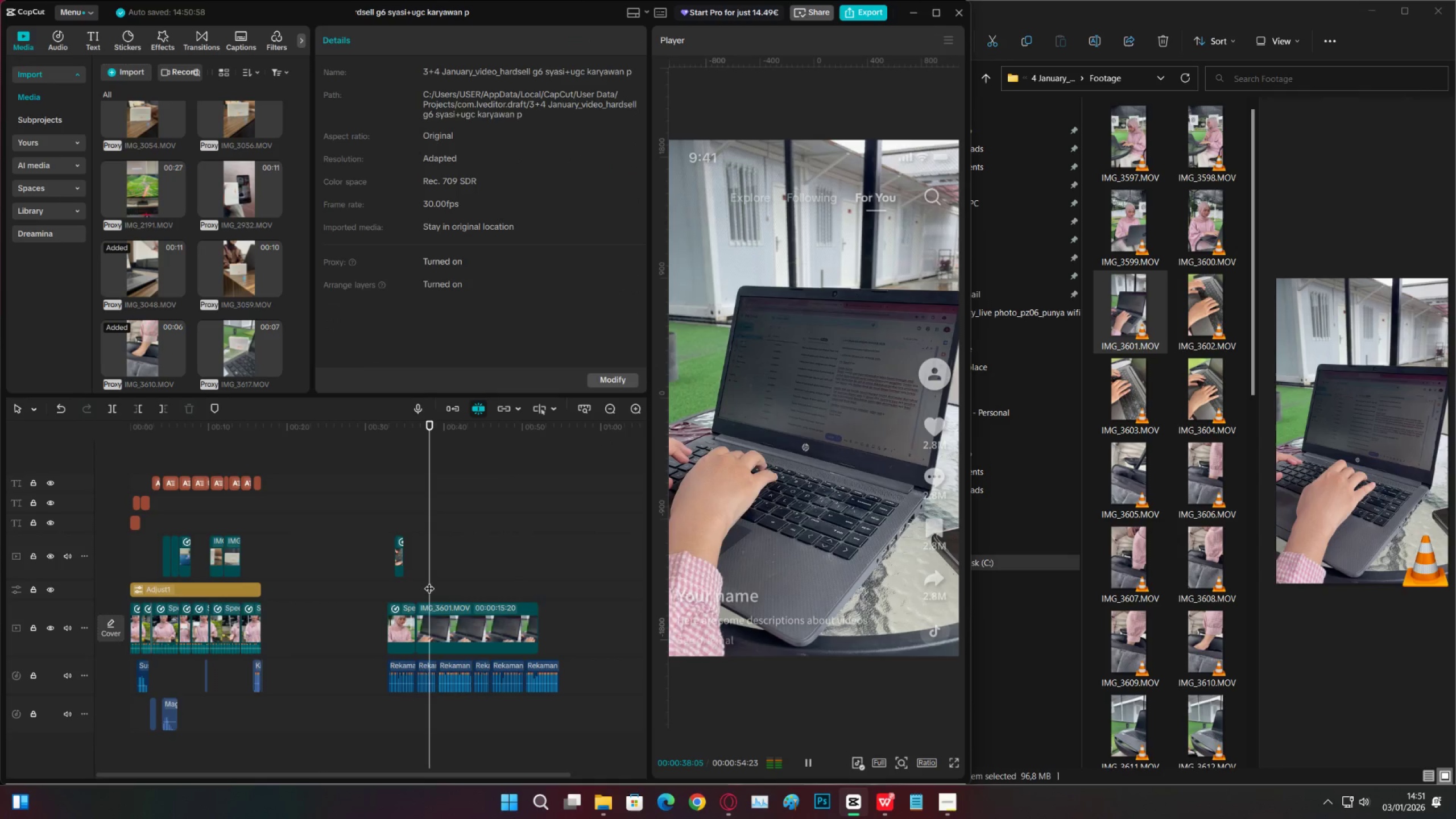 
key(Space)
 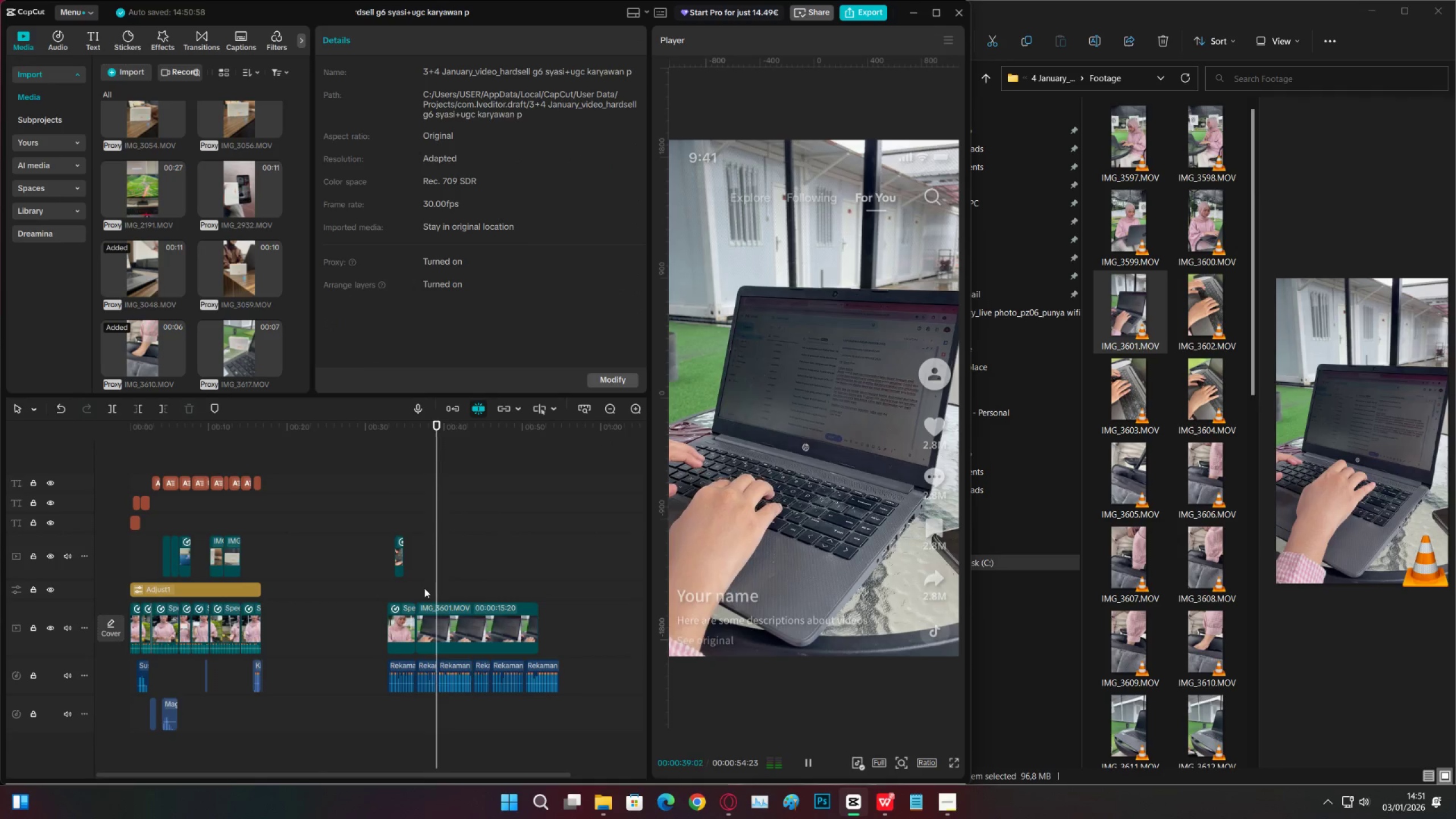 
type(cv)
 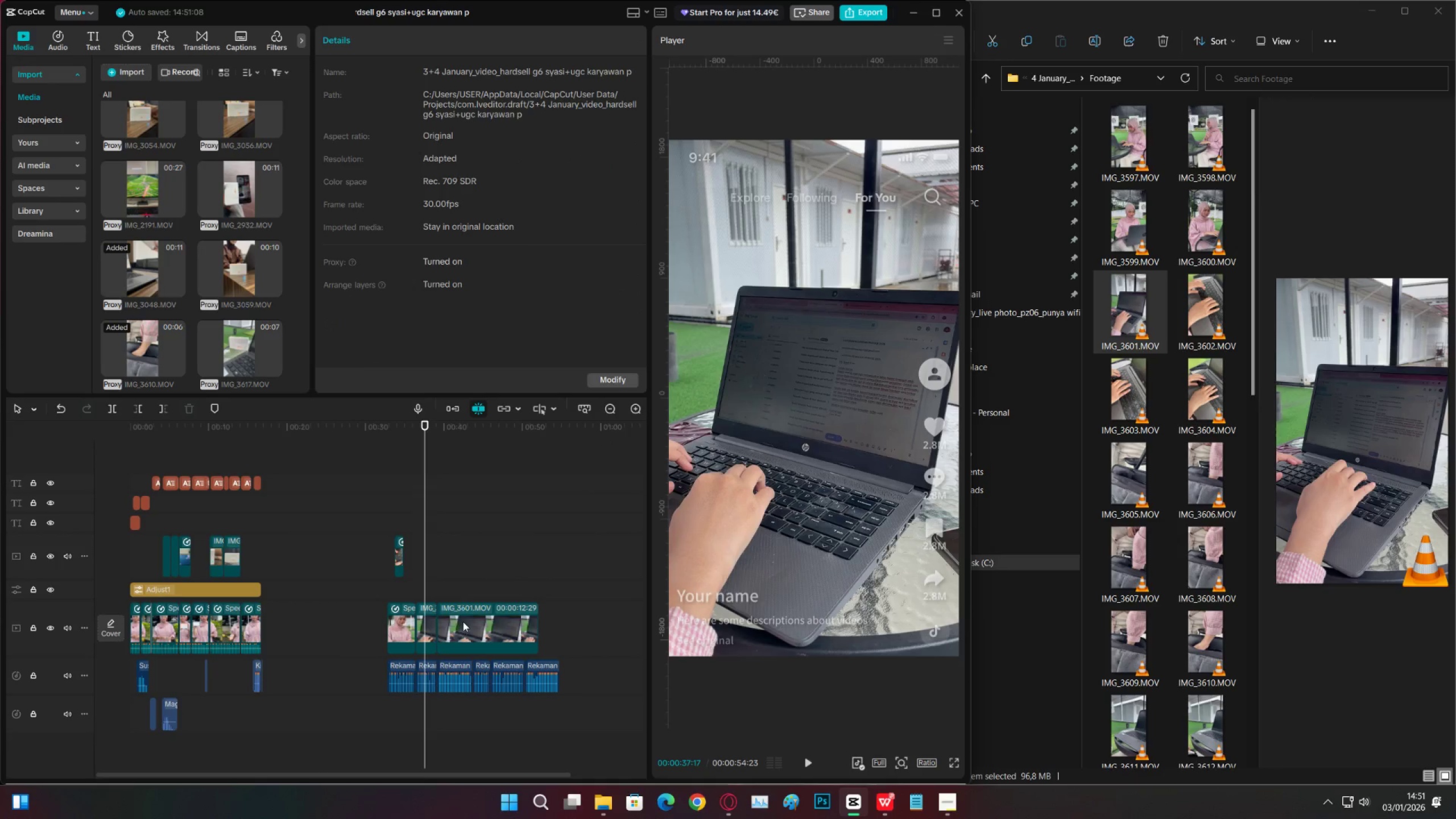 
double_click([463, 622])
 